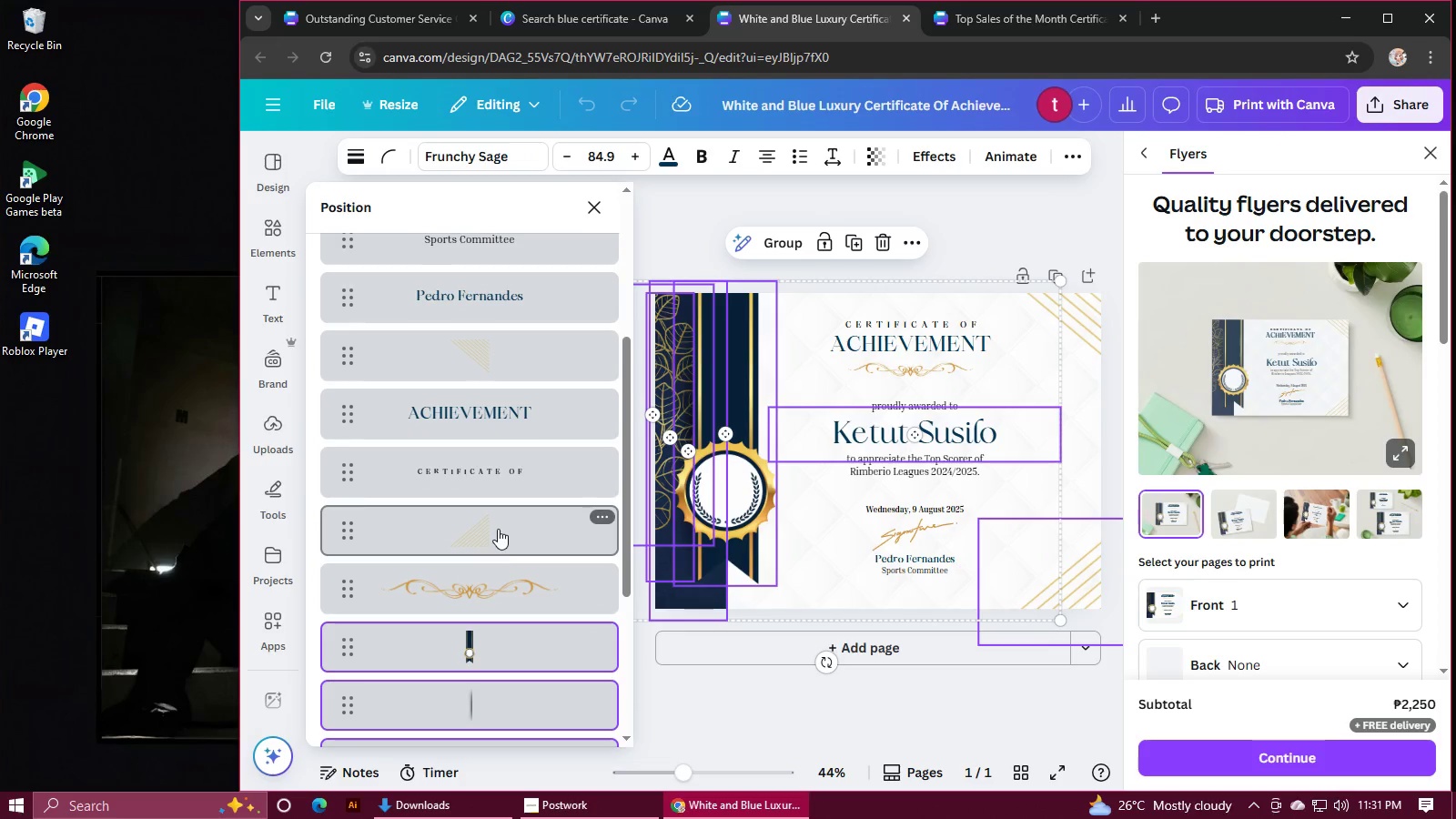 
hold_key(key=ControlLeft, duration=1.5)
left_click([500, 516])
 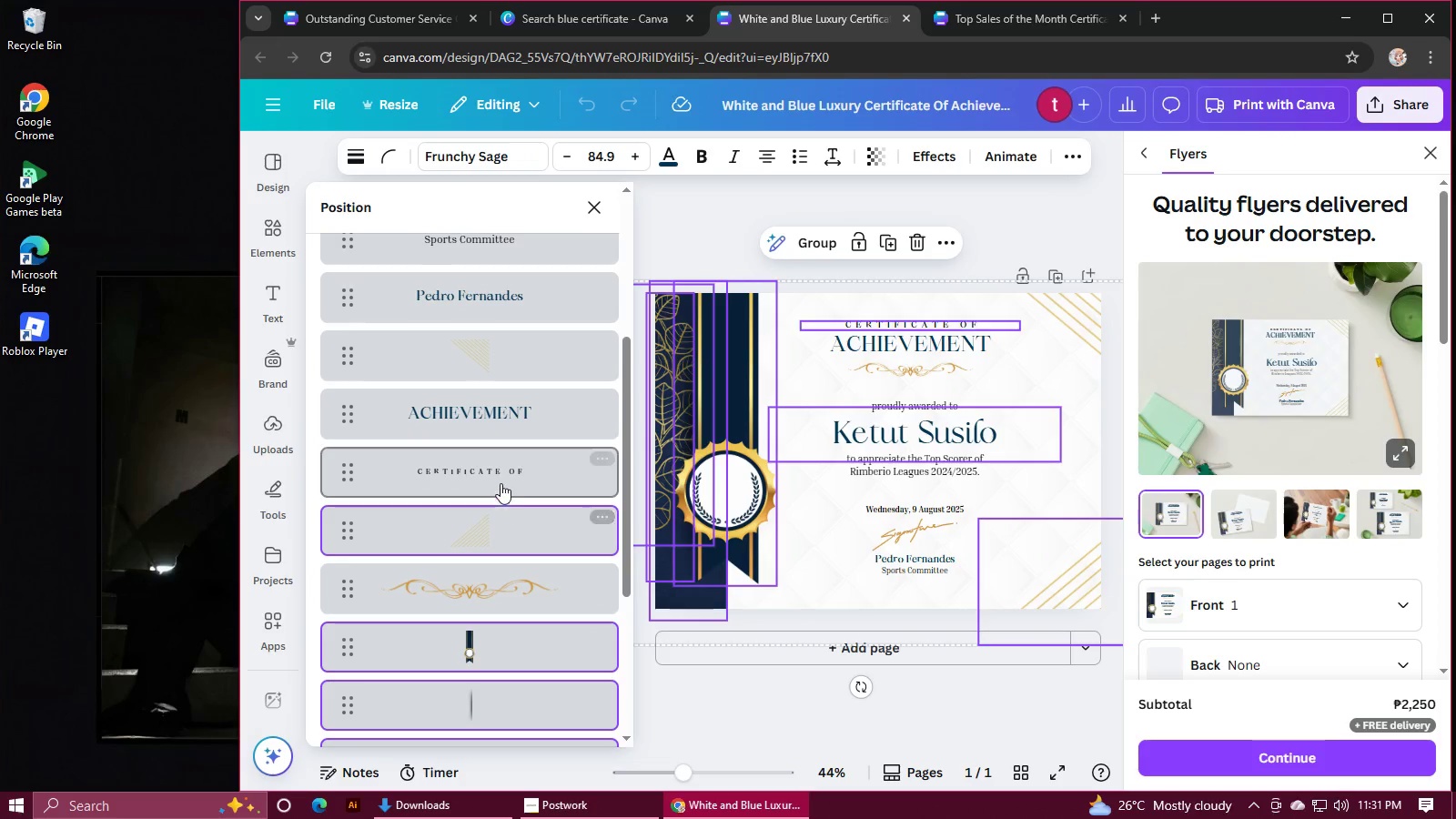 
left_click([500, 480])
 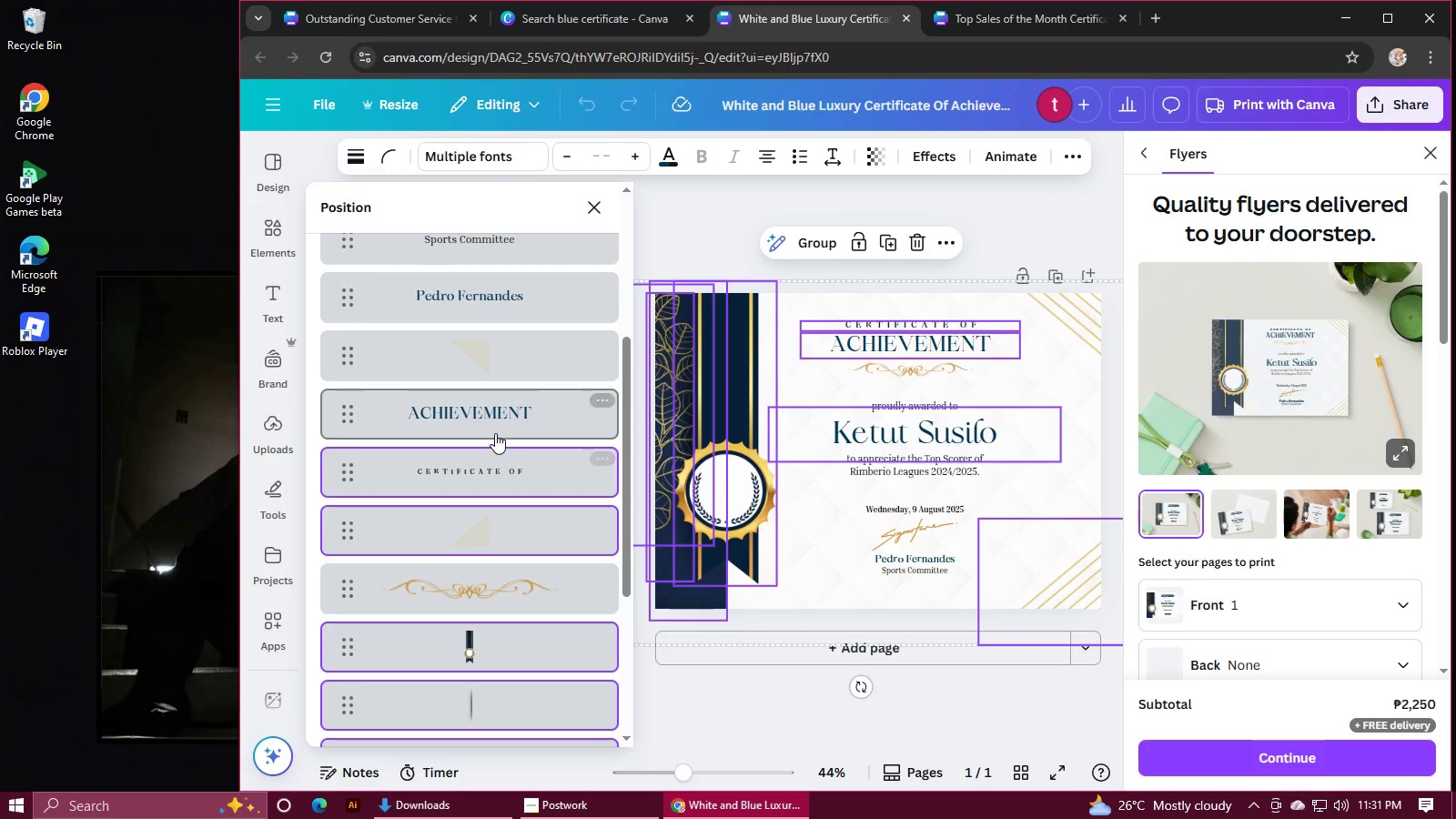 
hold_key(key=ControlLeft, duration=1.51)
left_click([495, 433])
 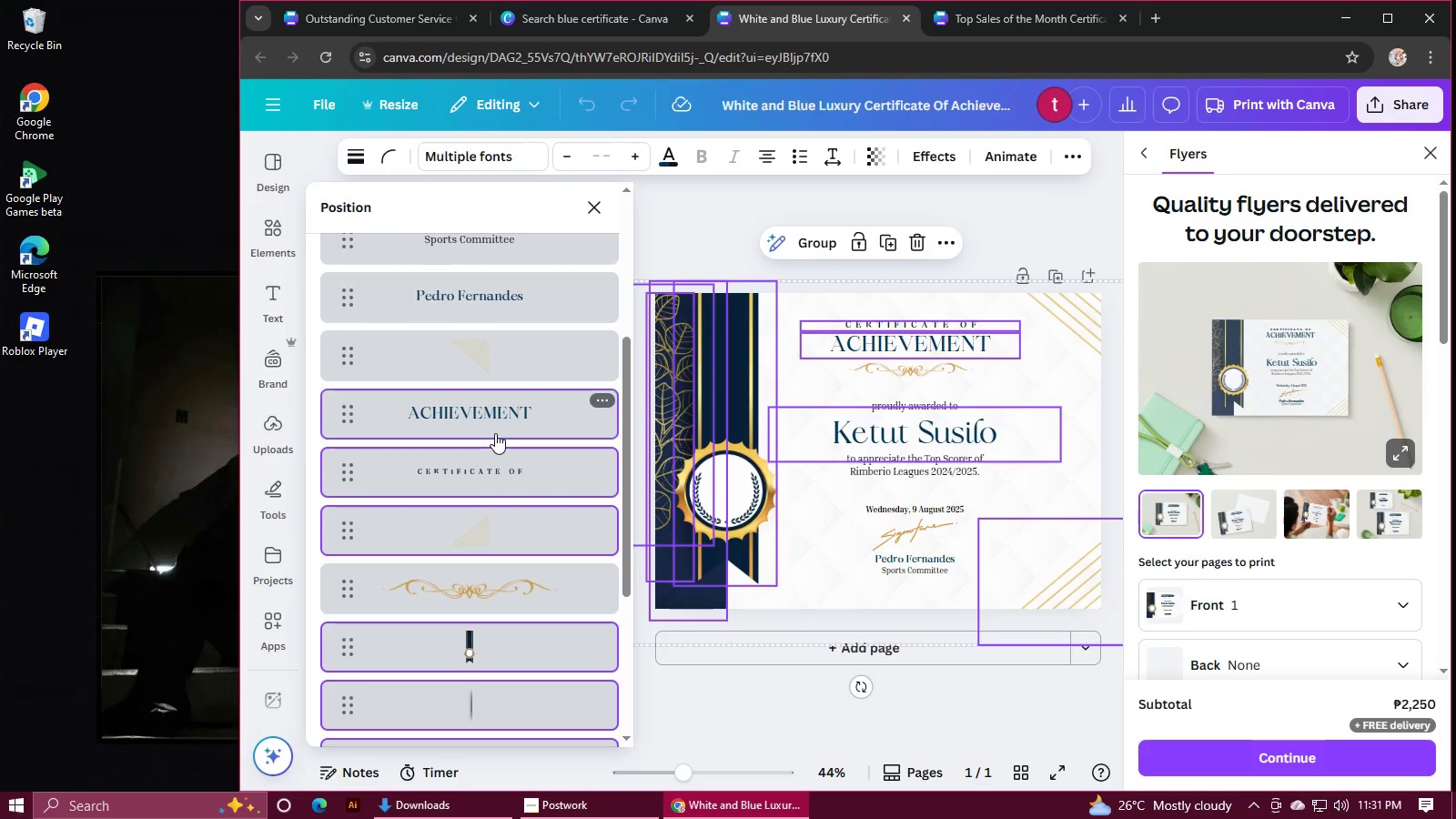 
left_click([489, 356])
 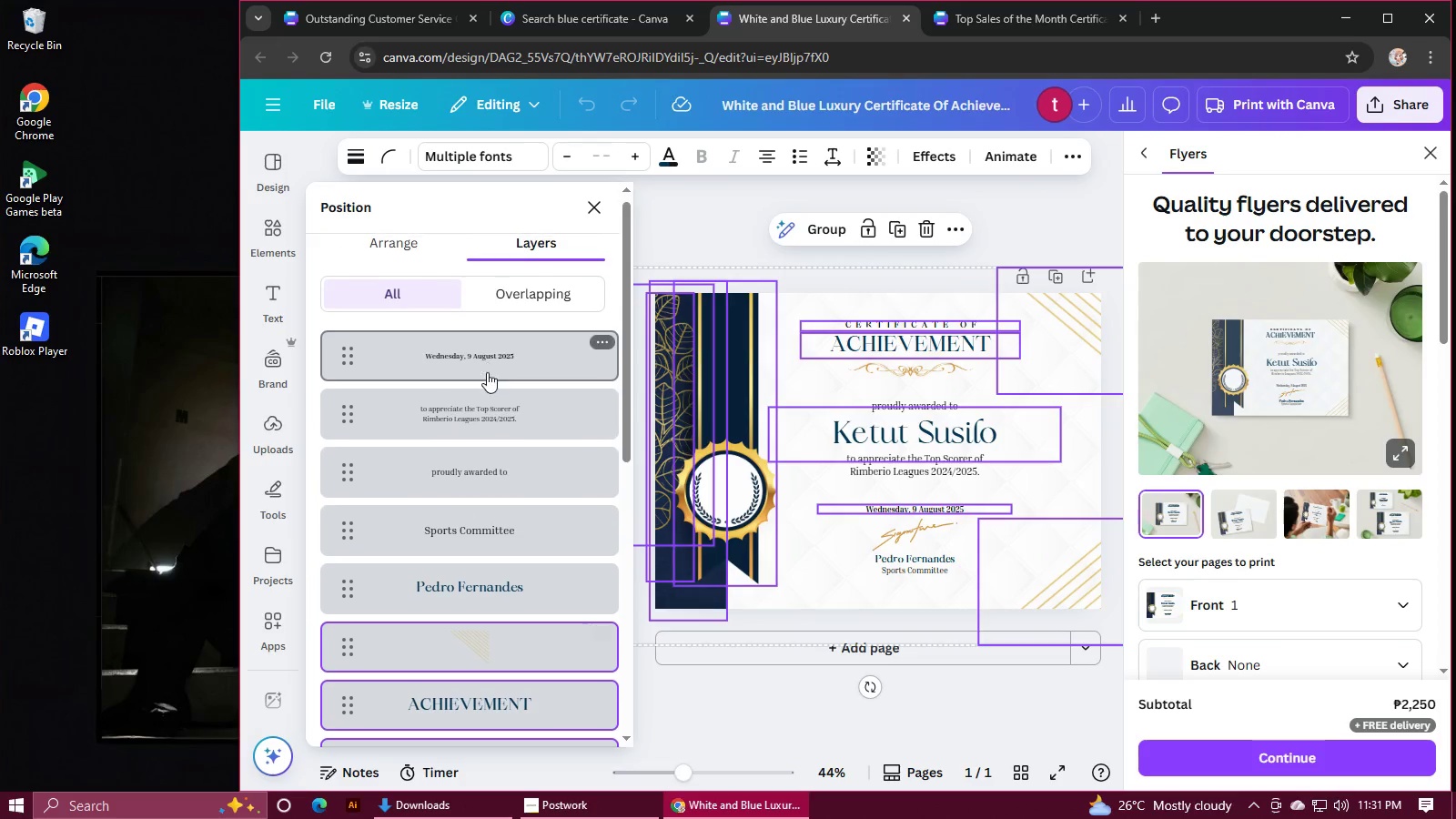 
key(Control+ControlLeft)
 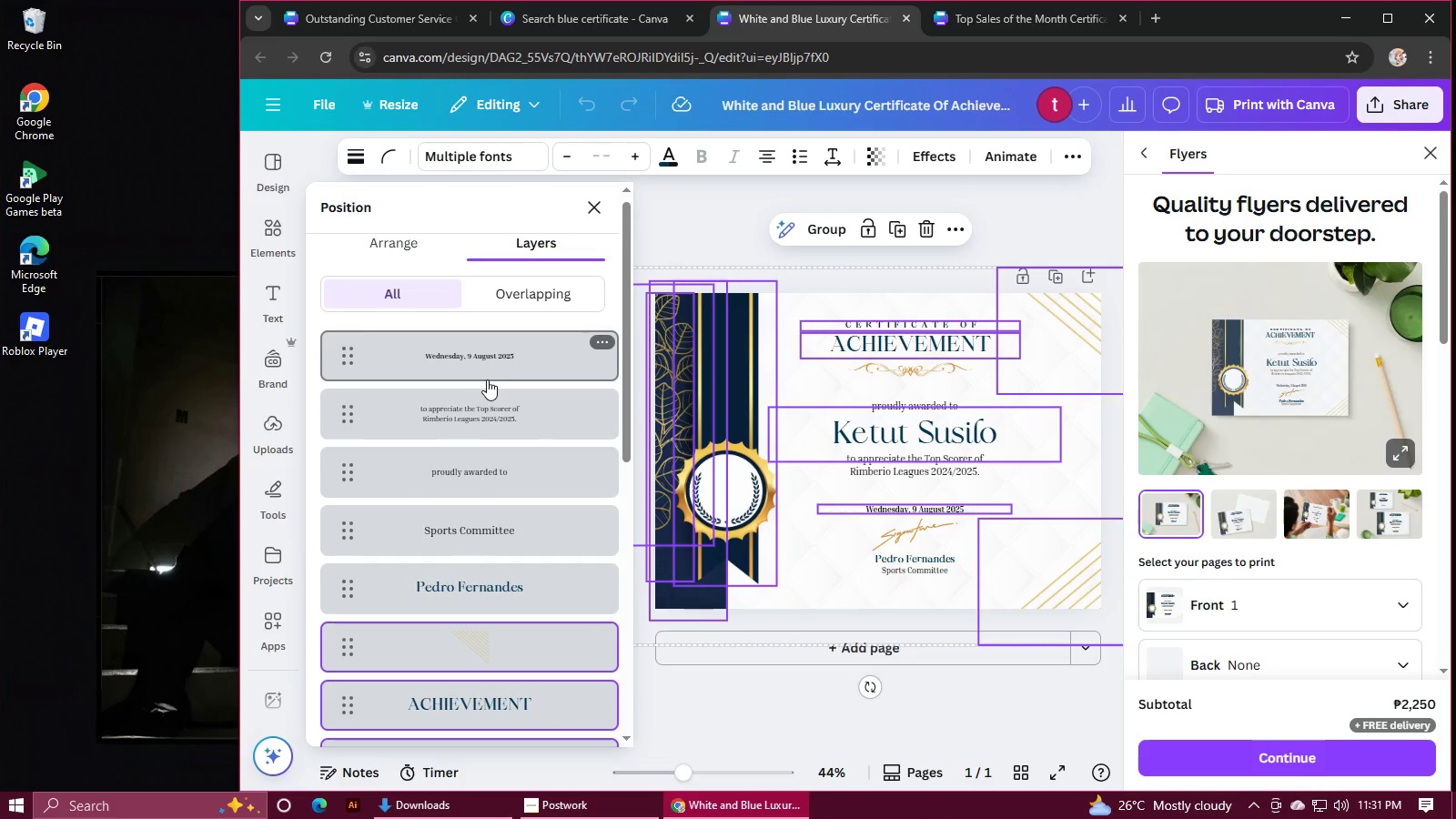 
key(Control+ControlLeft)
 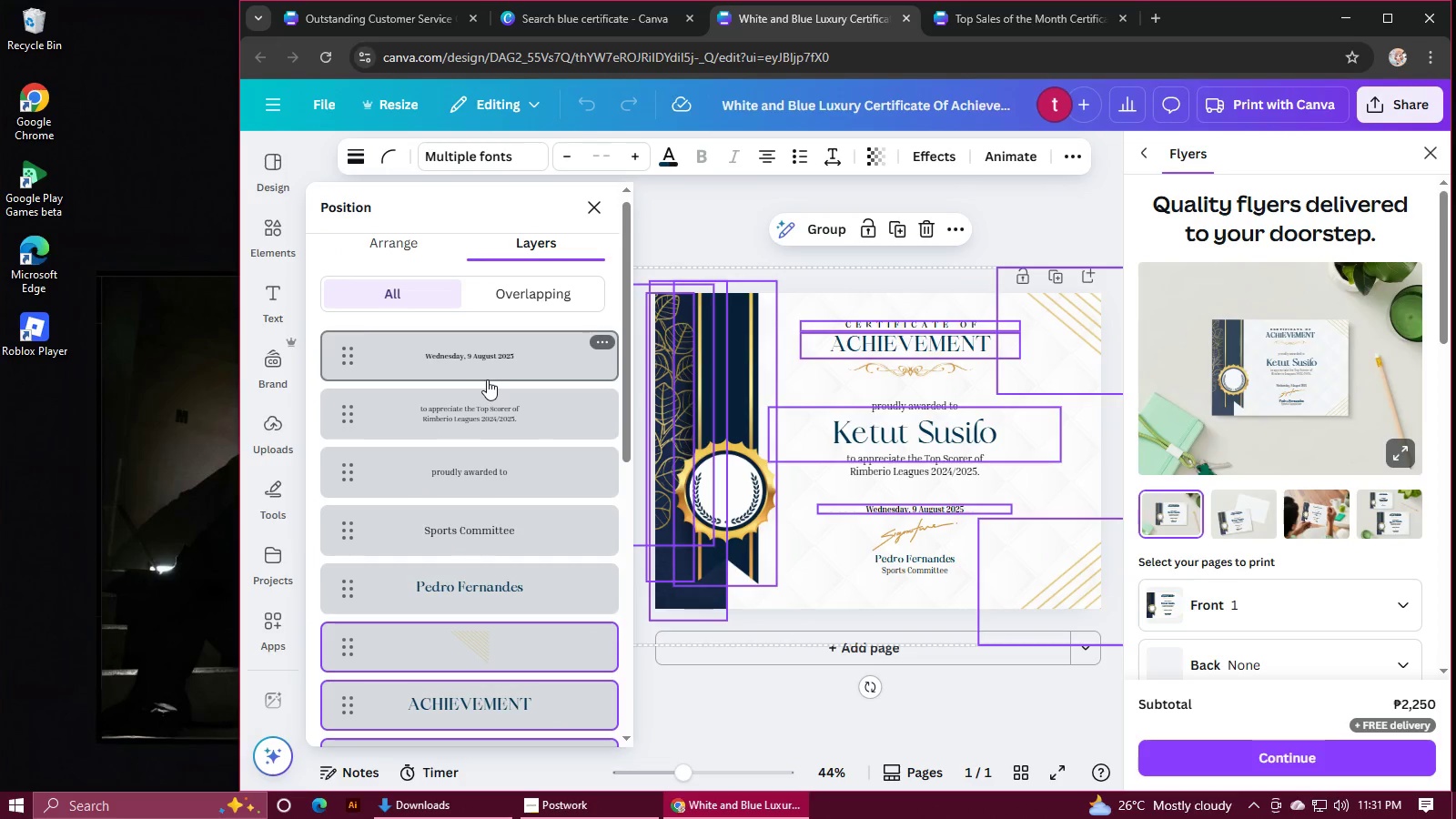 
key(Control+ControlLeft)
 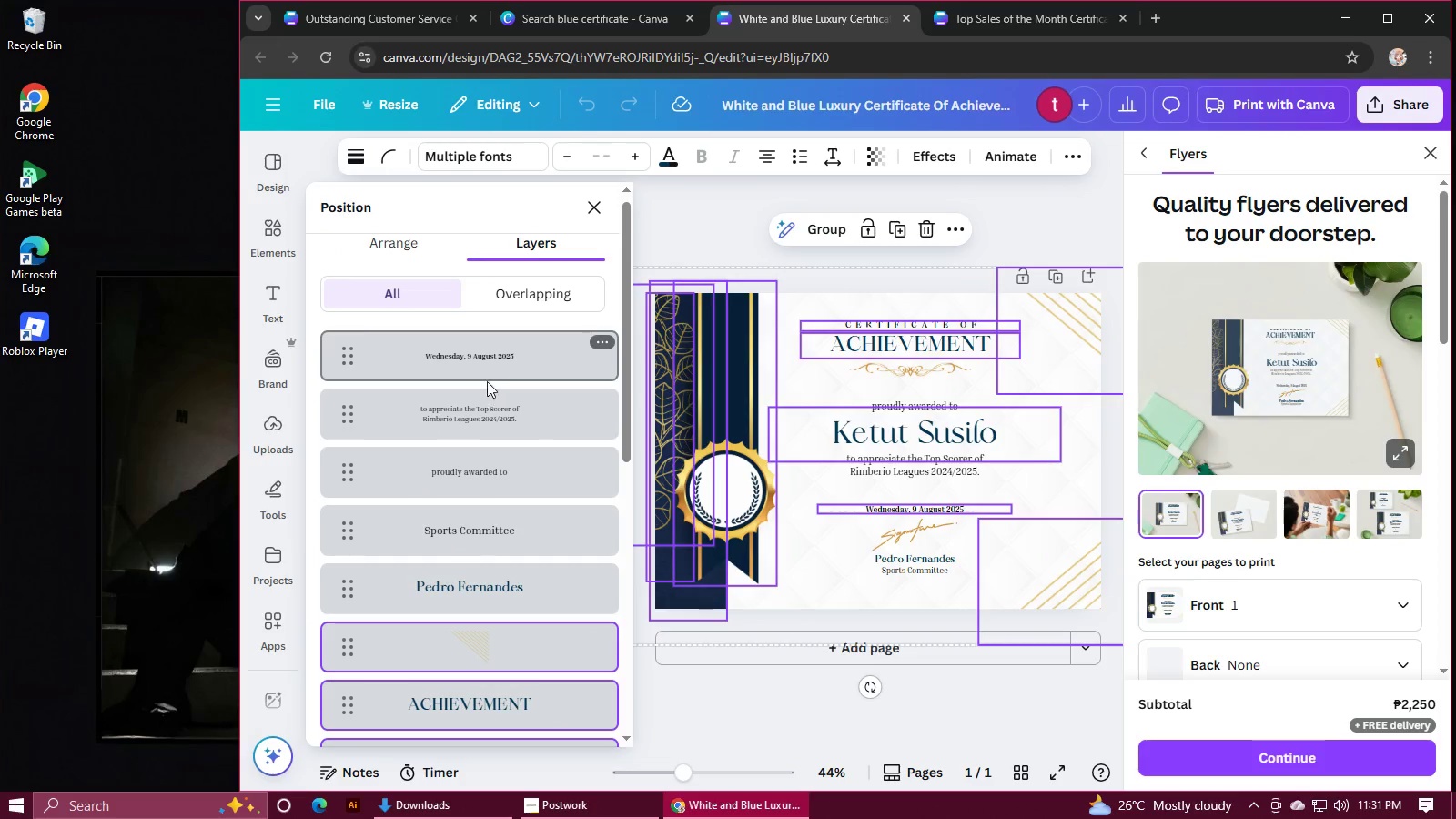 
key(Control+ControlLeft)
 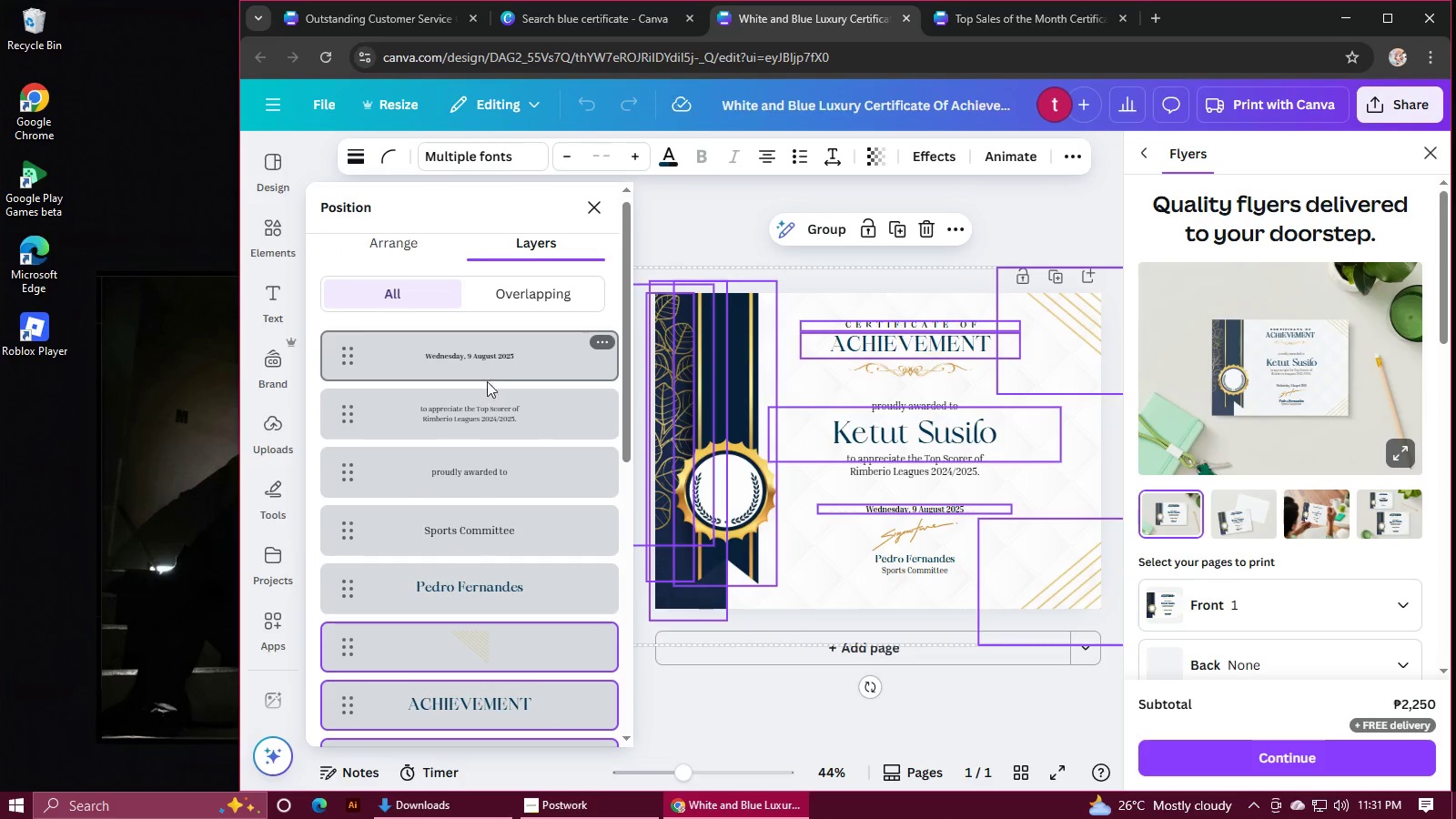 
key(Control+ControlLeft)
 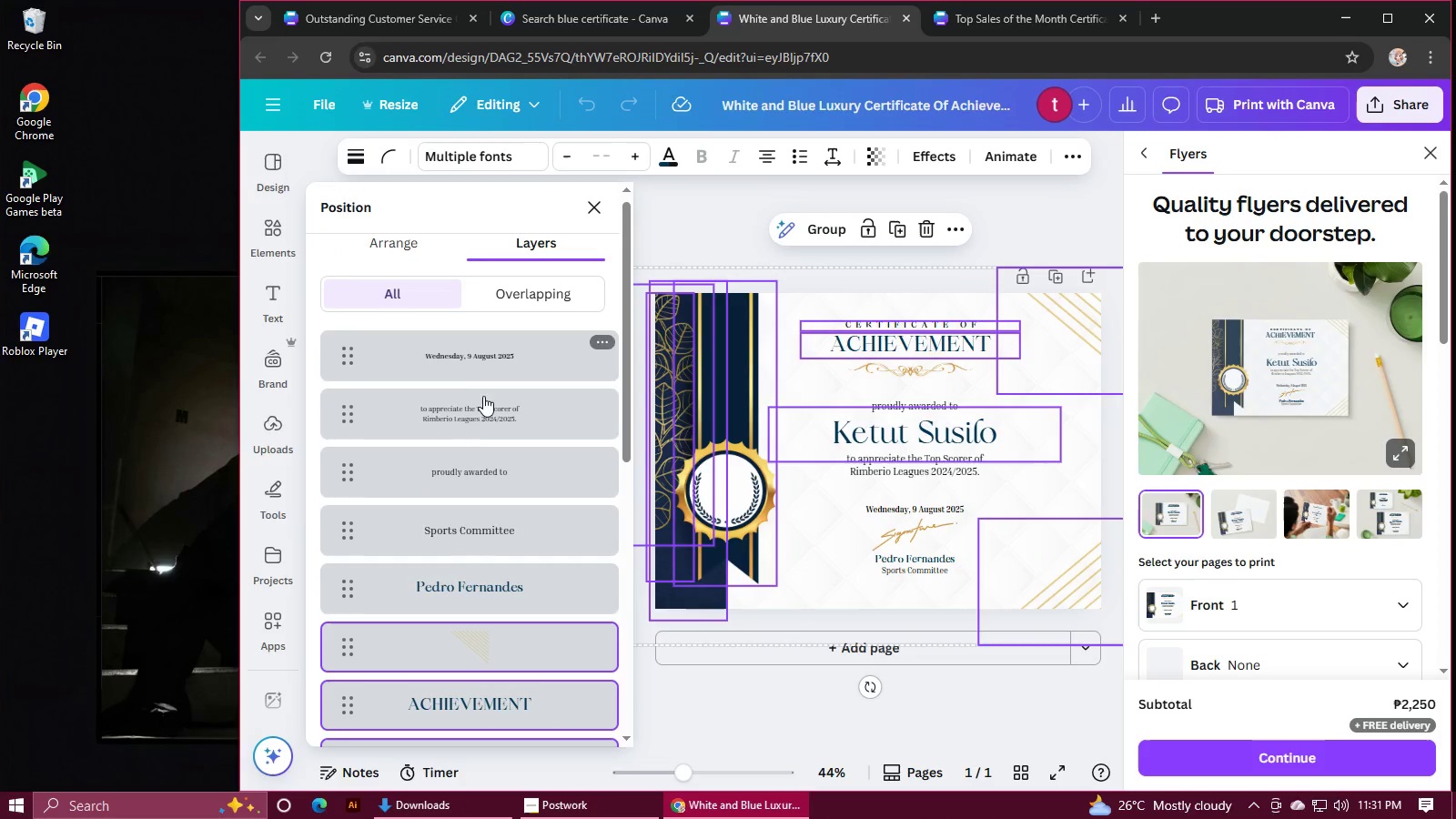 
key(Control+ControlLeft)
 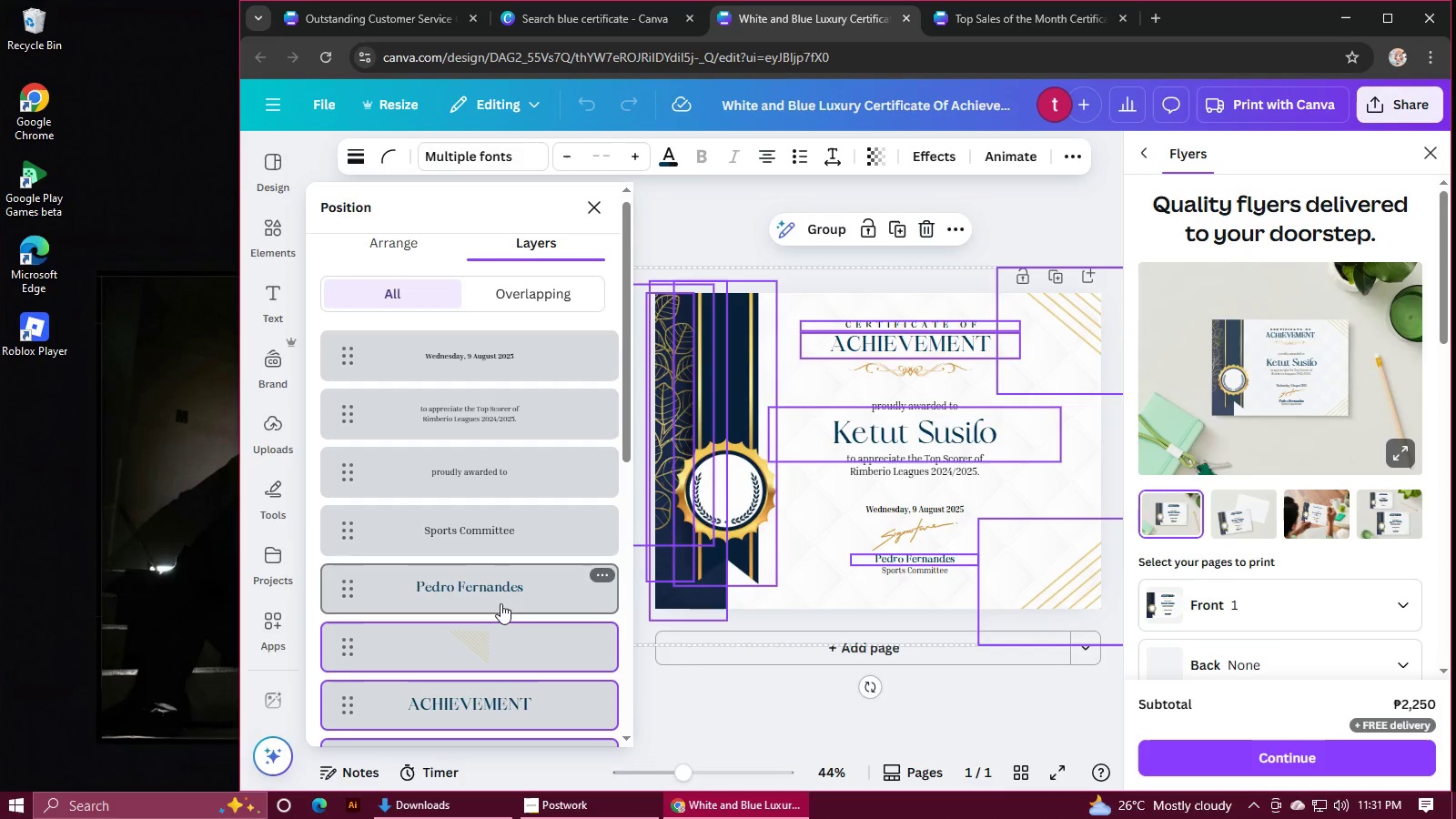 
scroll: coordinate [498, 637], scroll_direction: down, amount: 2.0
 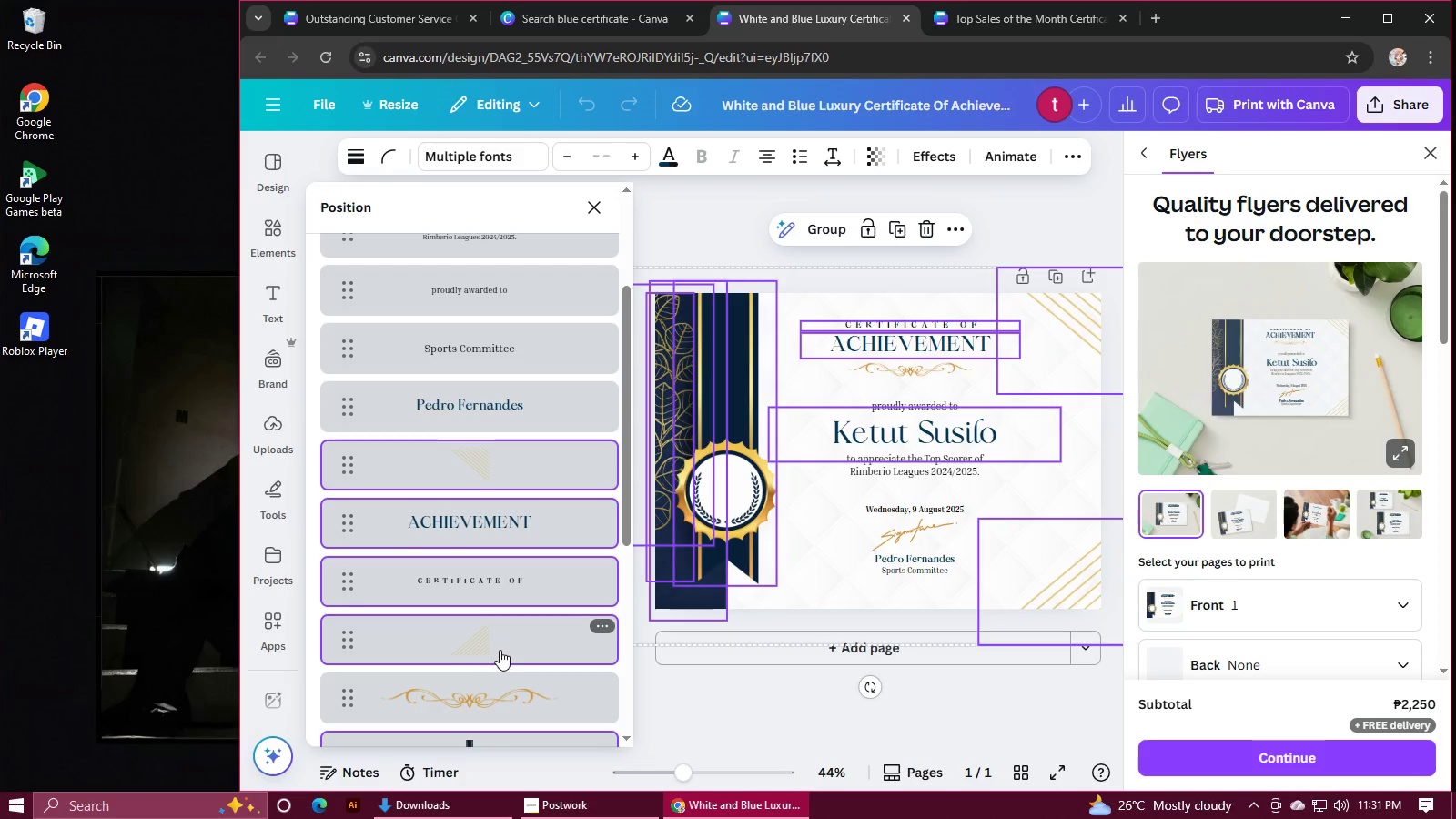 
scroll: coordinate [500, 640], scroll_direction: up, amount: 3.0
 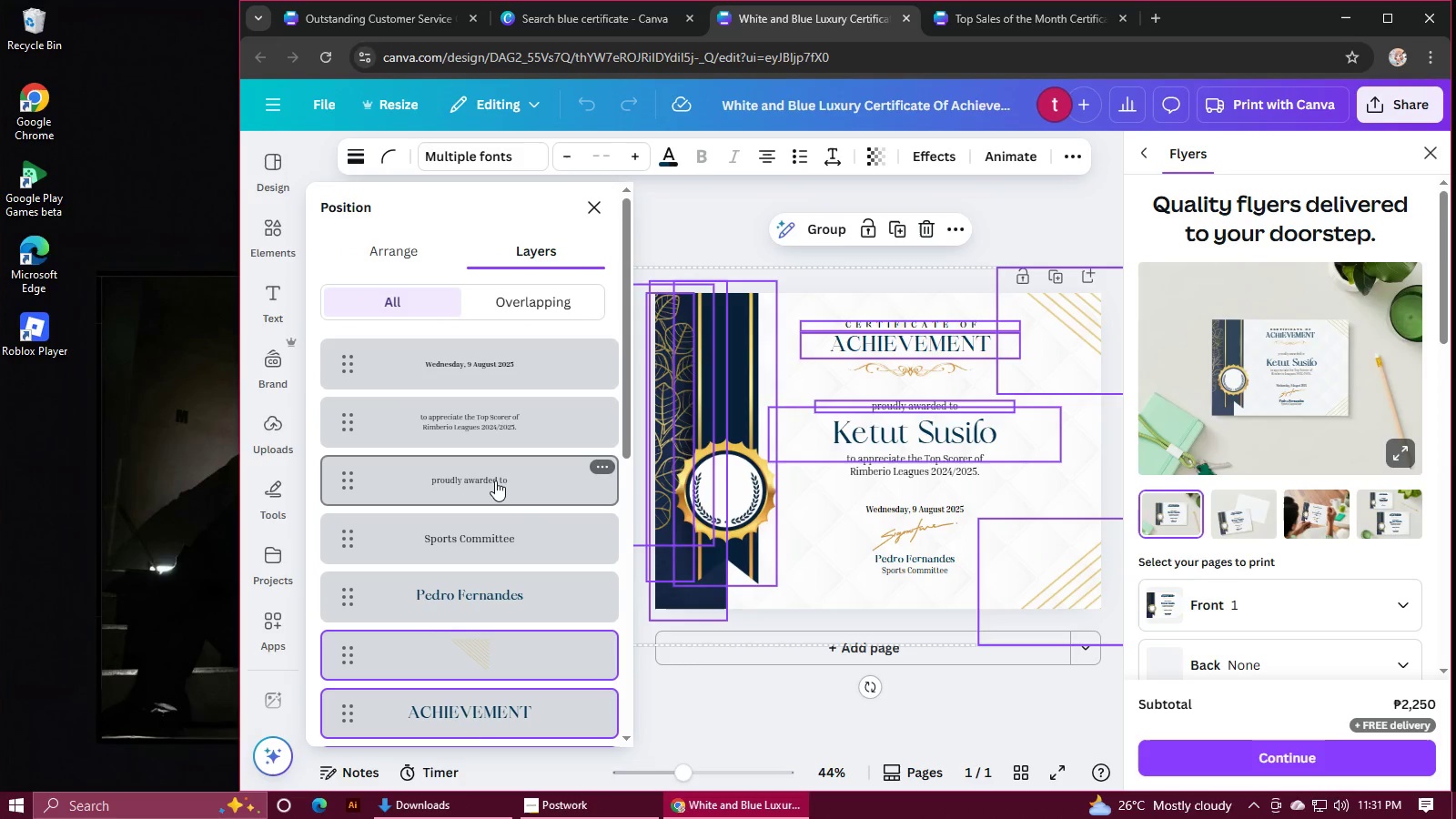 
hold_key(key=ControlLeft, duration=1.53)
left_click([495, 480])
 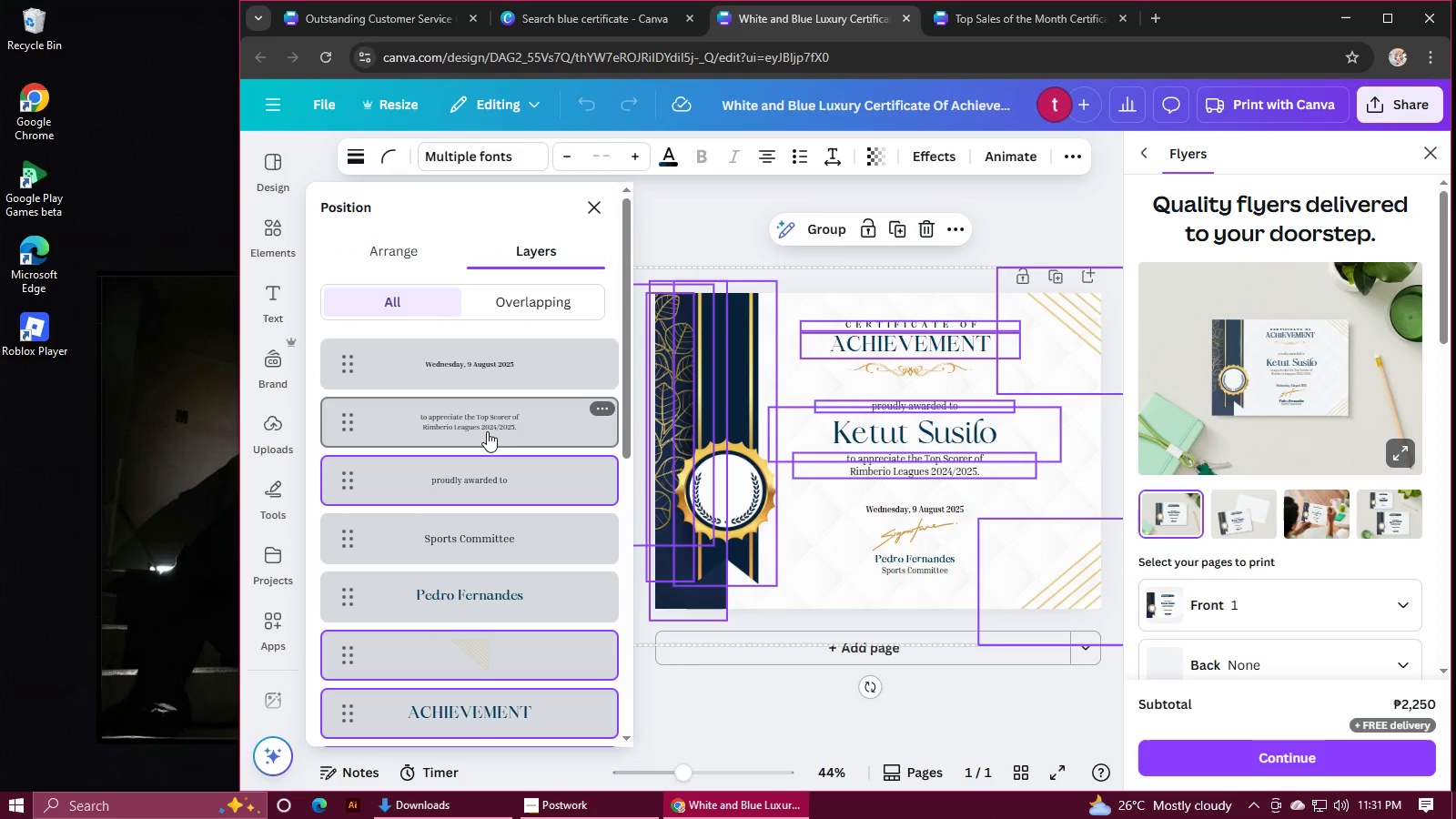 
hold_key(key=ControlLeft, duration=0.9)
left_click([487, 431])
 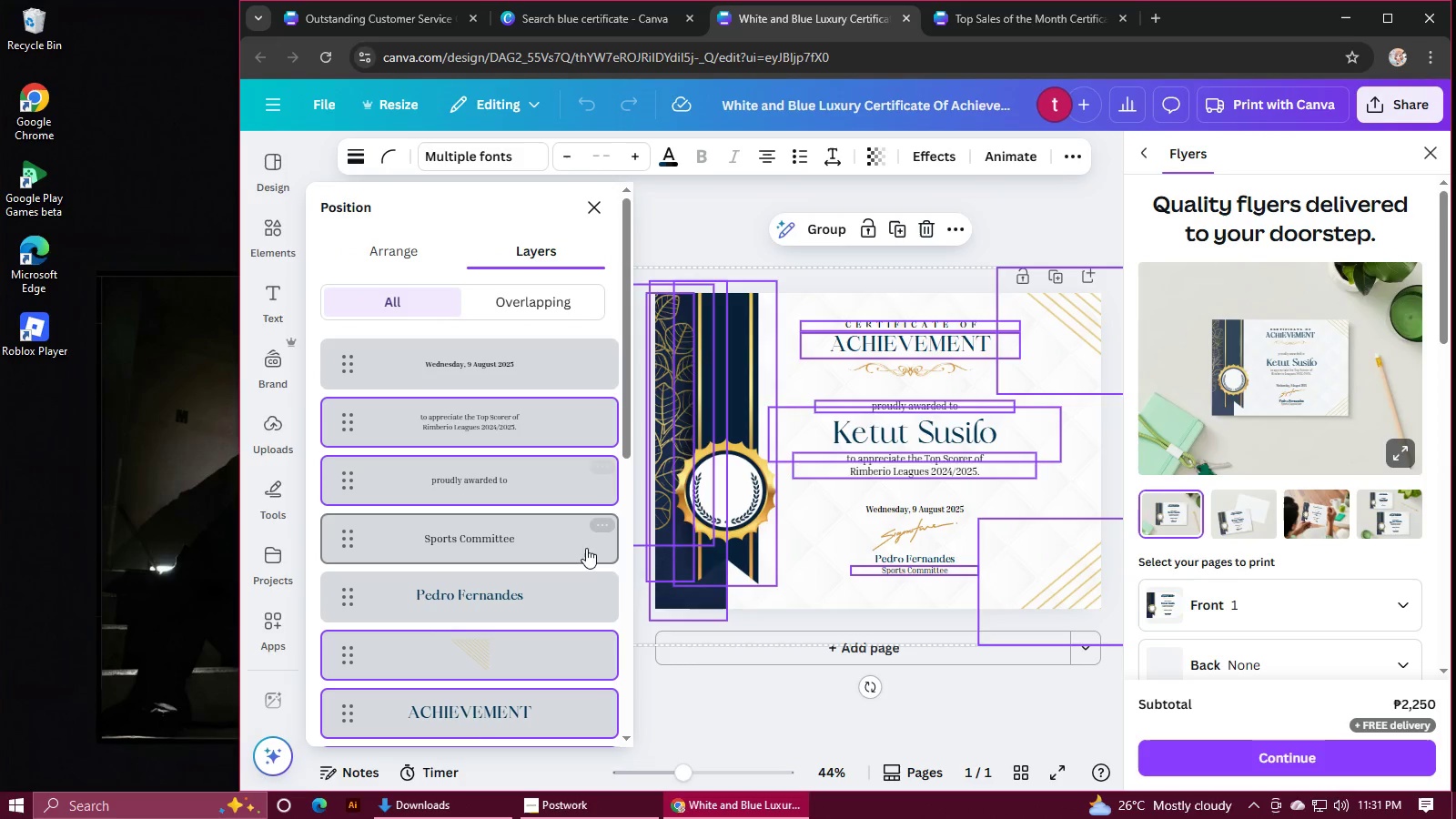 
key(Control+C)
 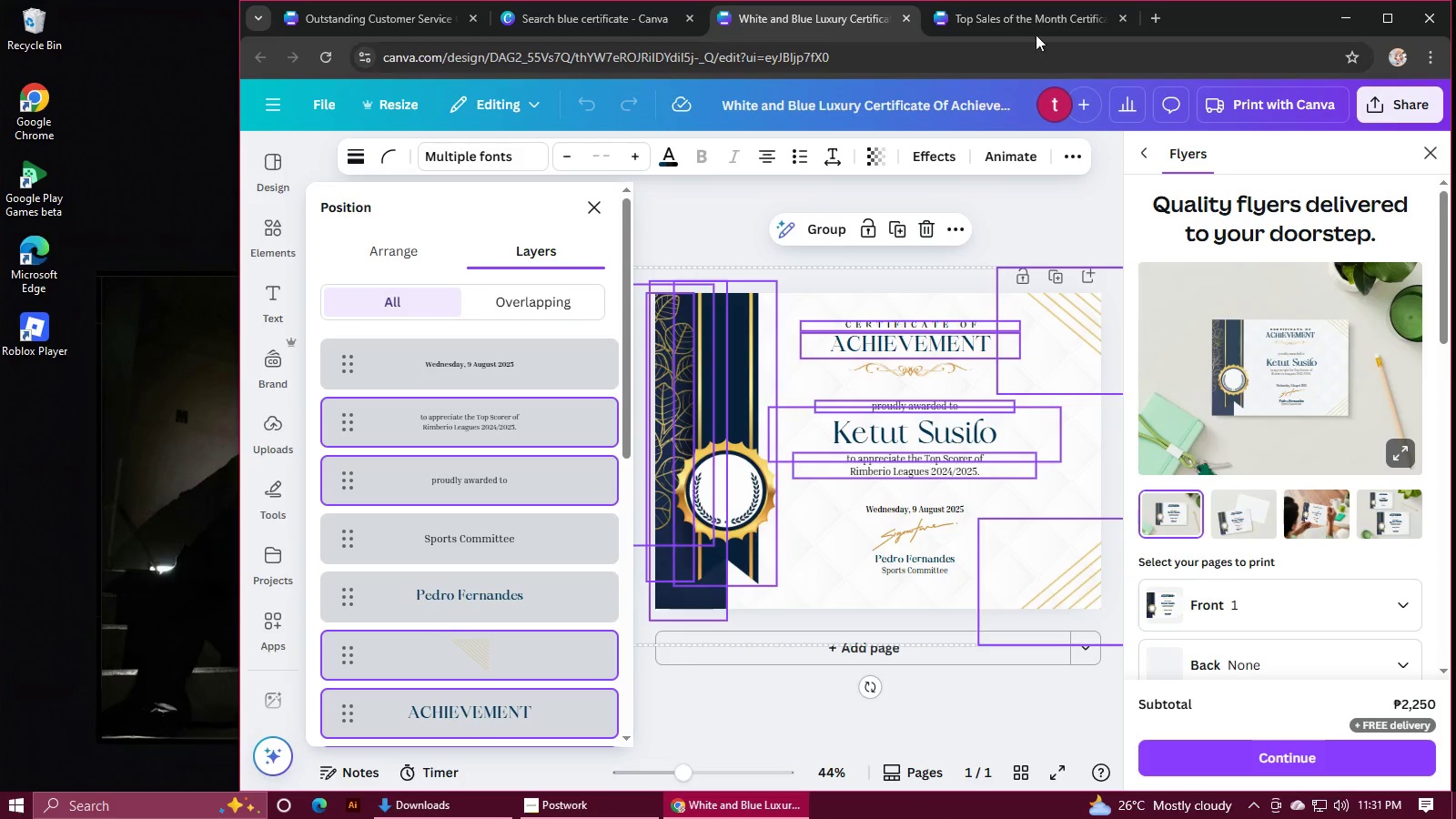 
left_click([1016, 22])
 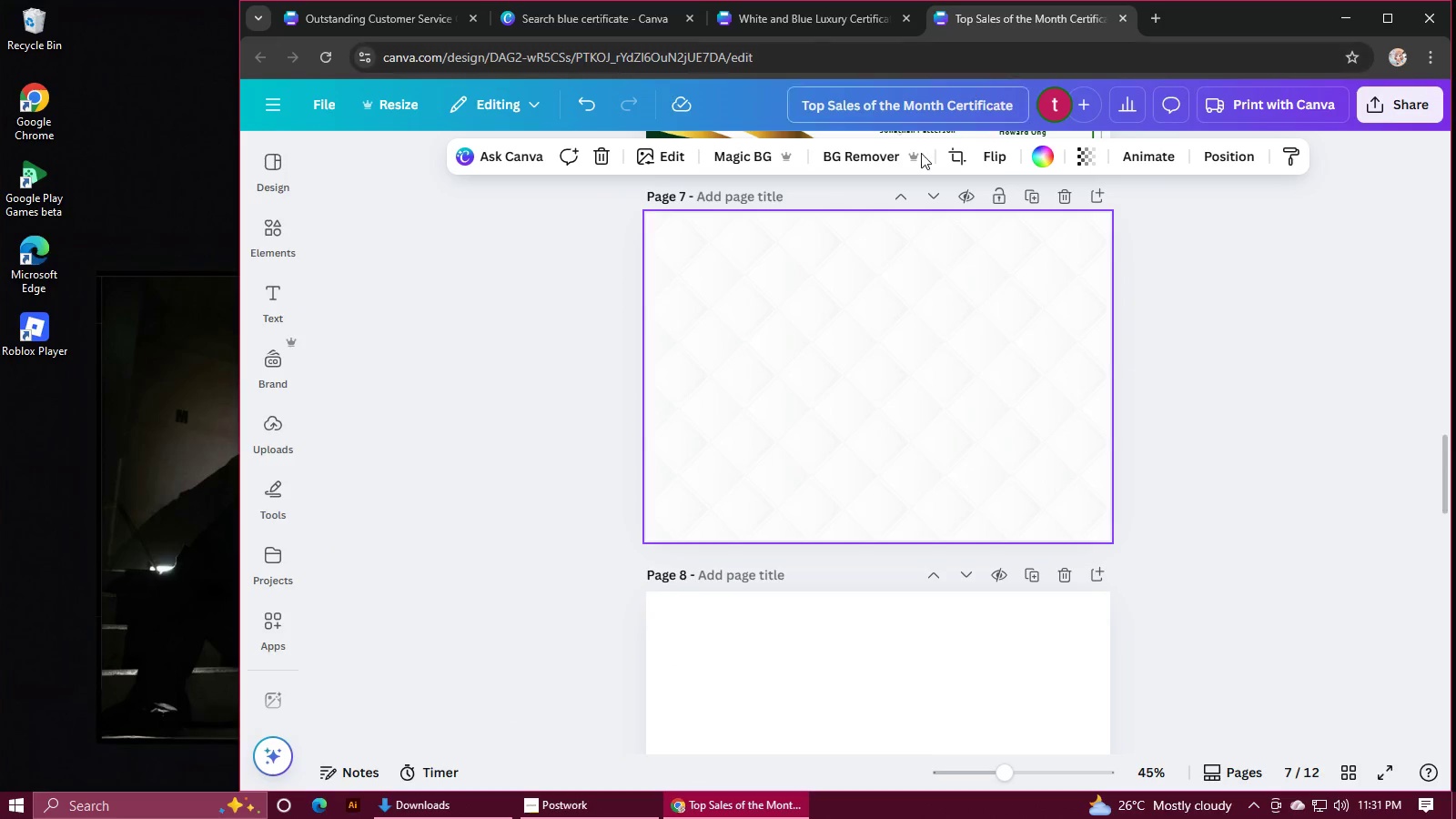 
left_click([789, 461])
 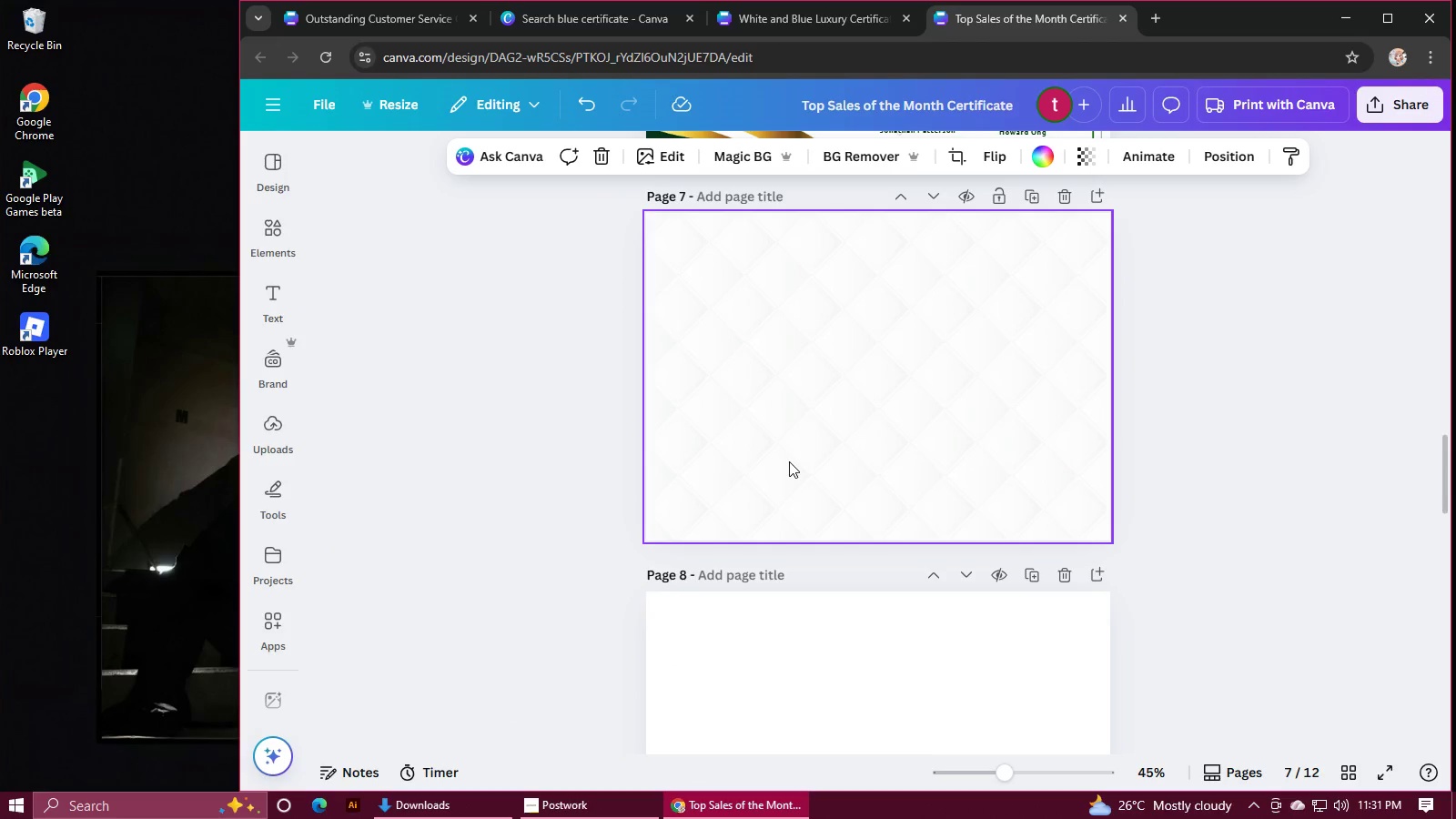 
key(Control+V)
 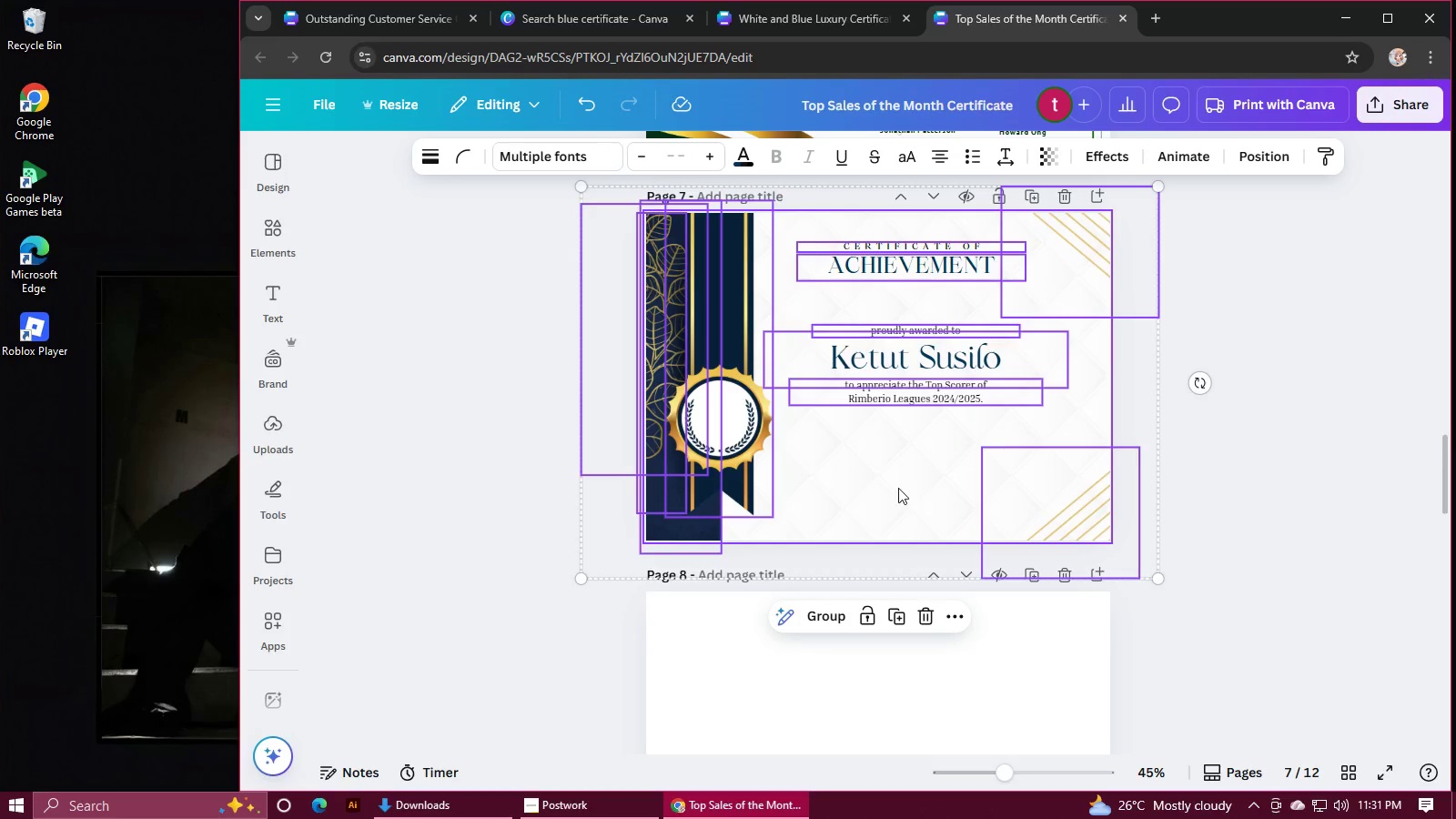 
left_click([1259, 467])
 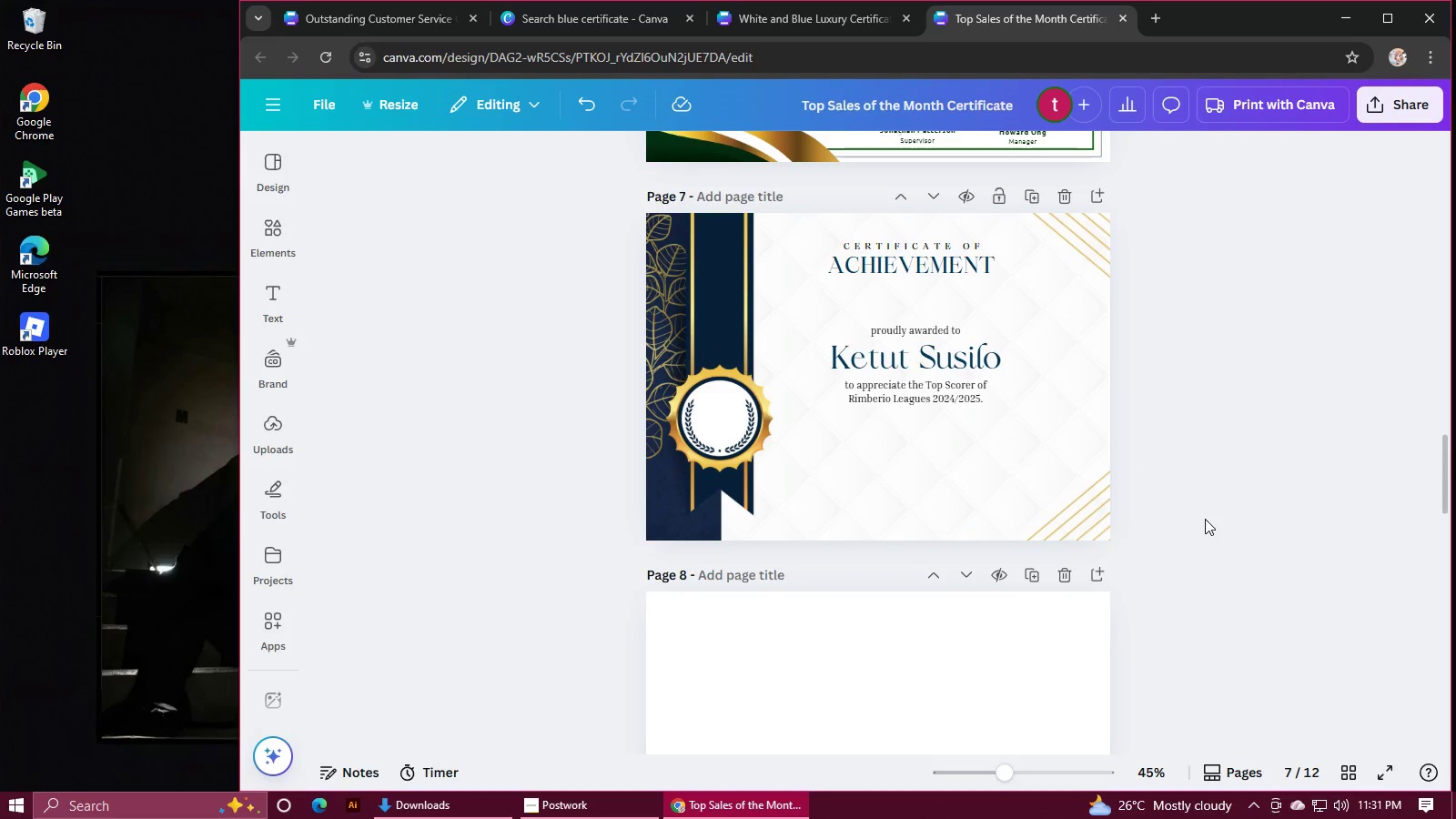 
wait(5.64)
 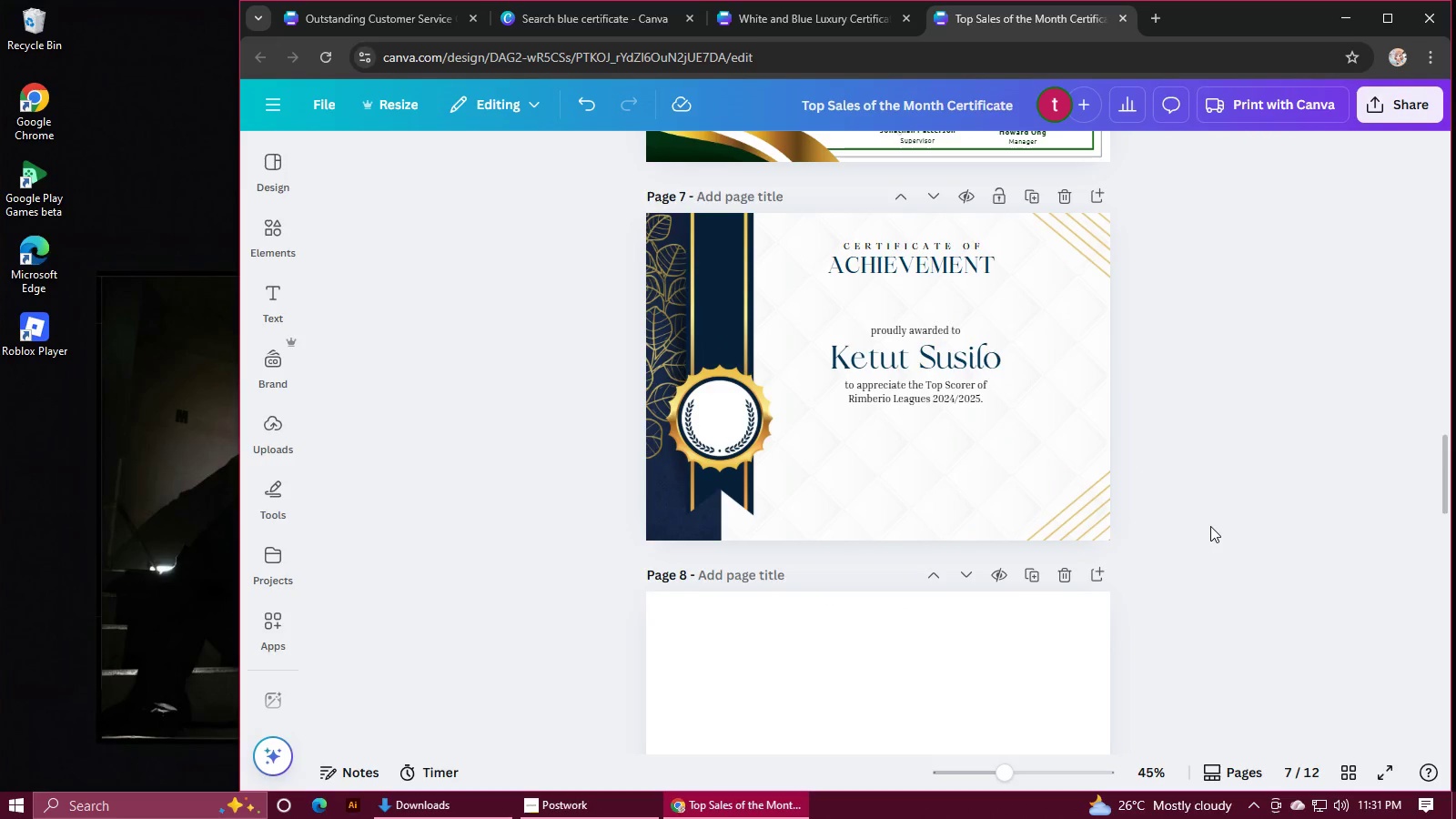 
left_click([709, 431])
 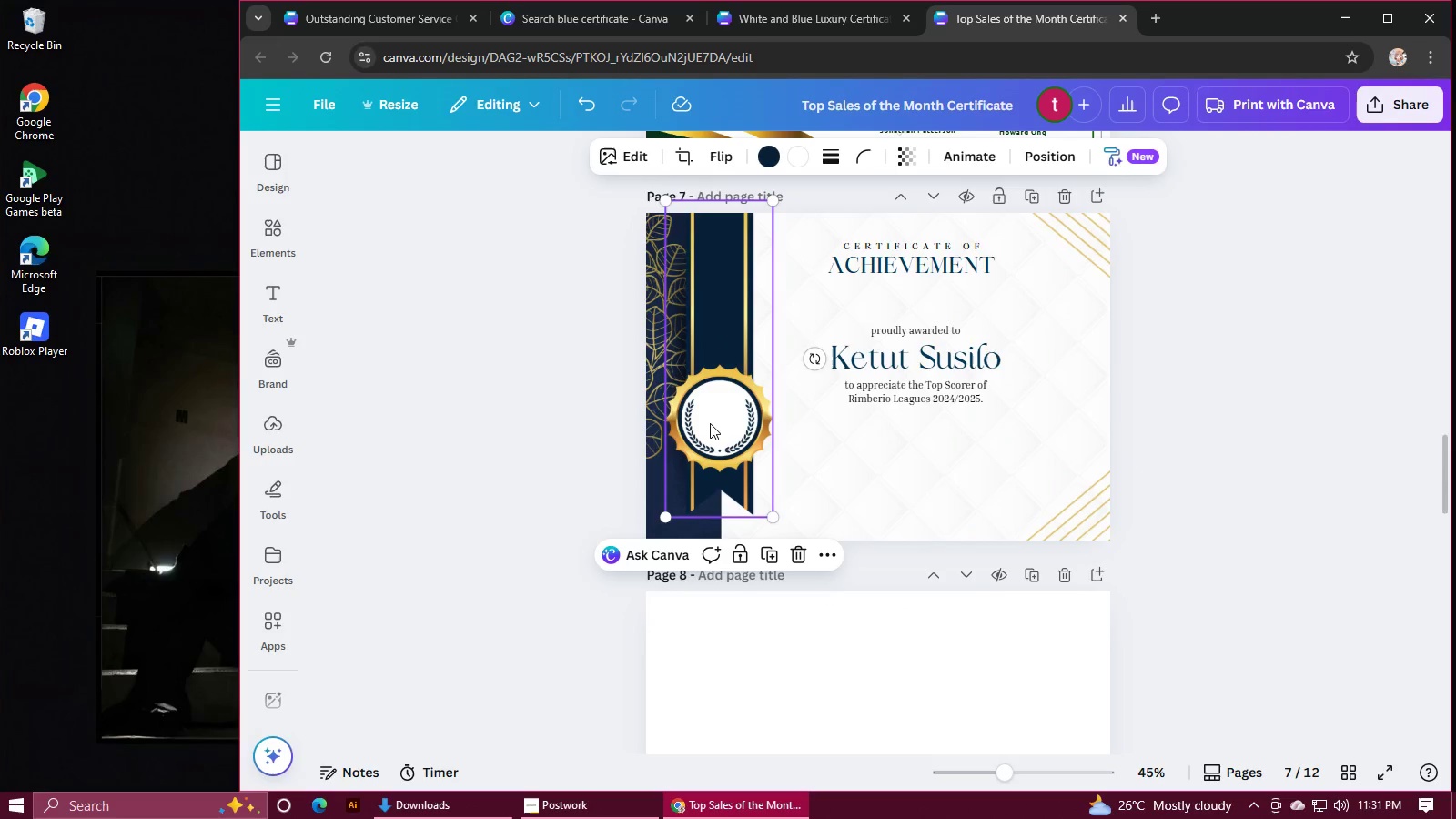 
left_click_drag(start_coordinate=[710, 423], to_coordinate=[731, 457])
 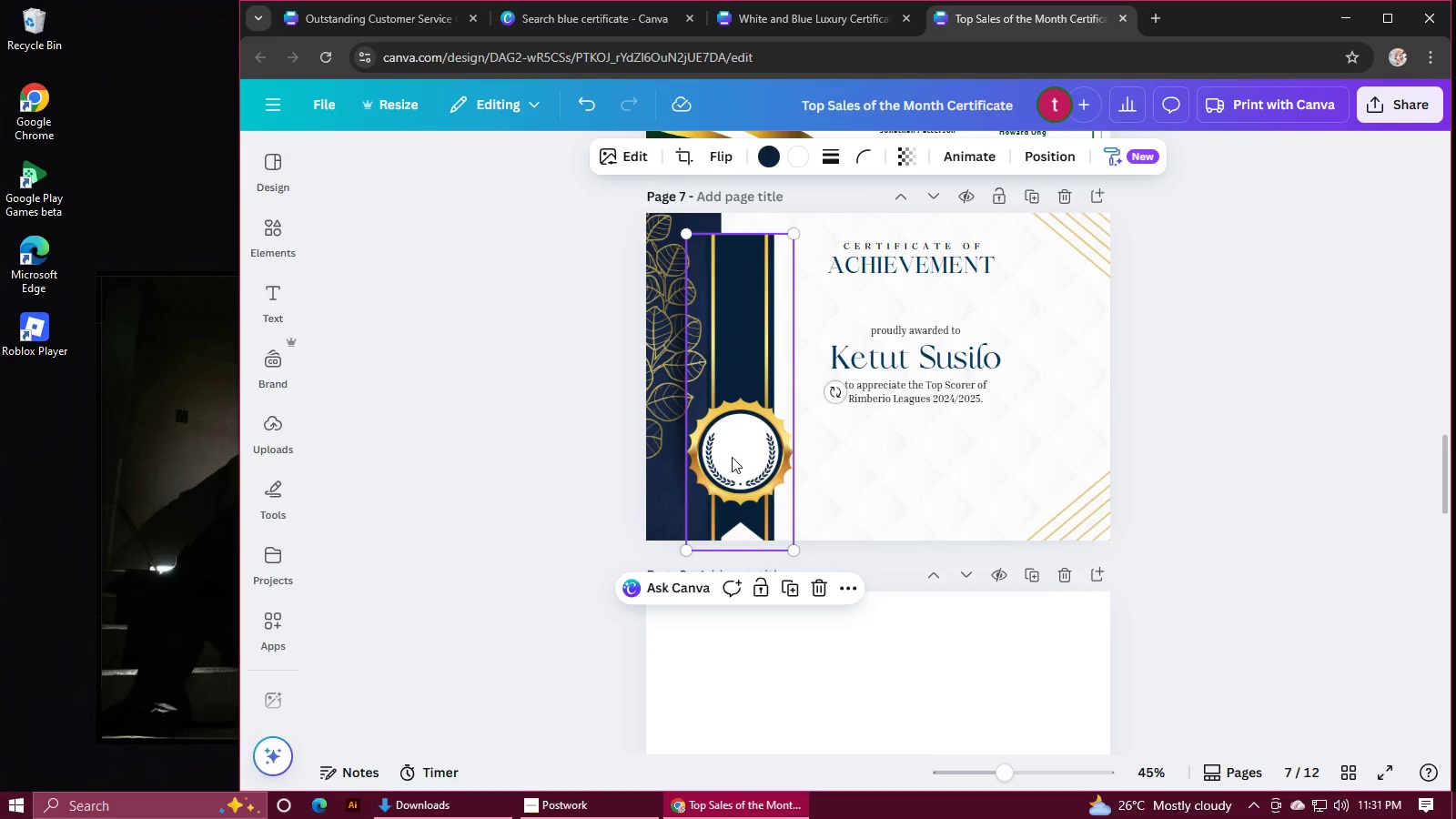 
left_click_drag(start_coordinate=[732, 457], to_coordinate=[775, 426])
 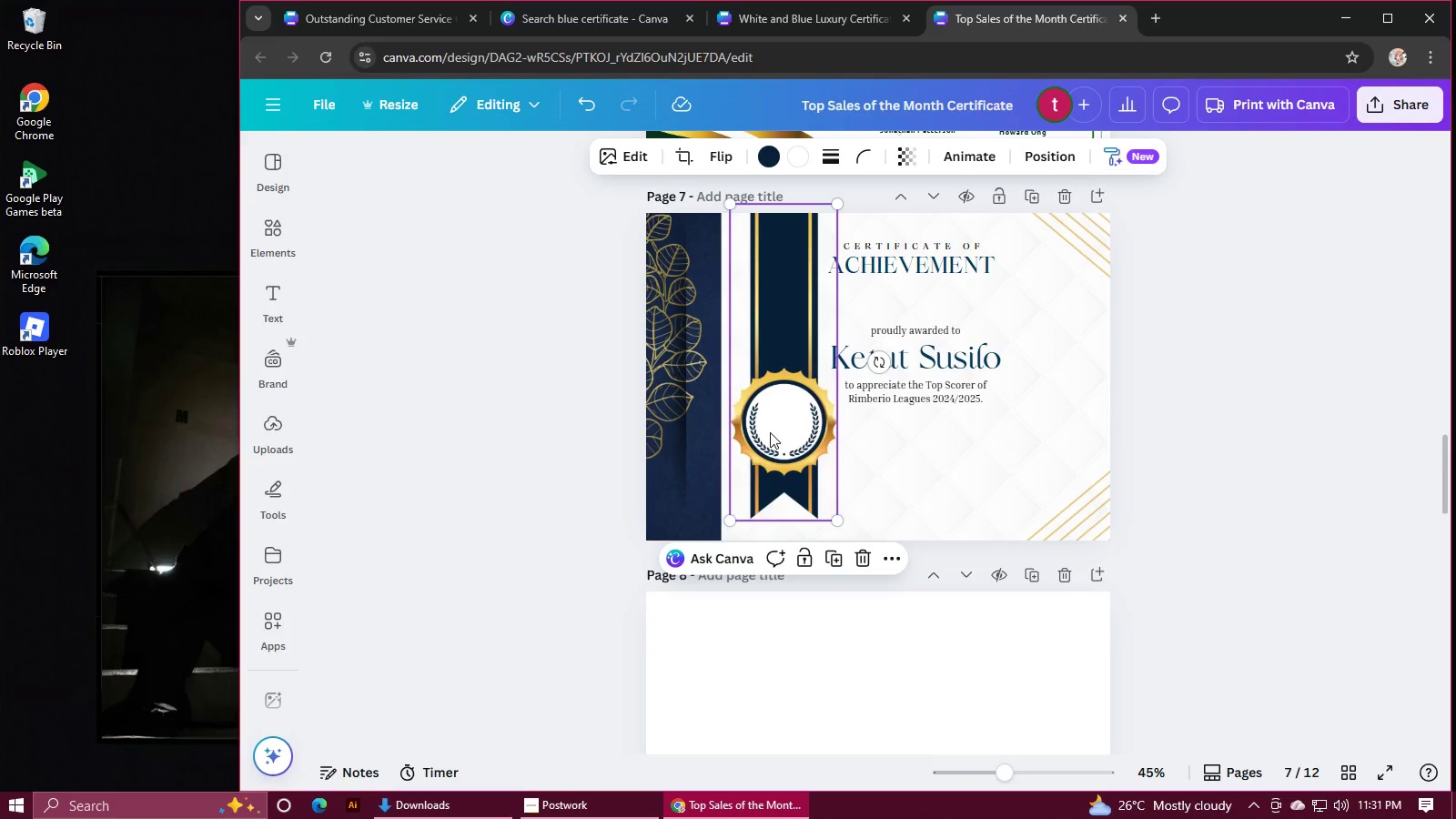 
key(Control+ControlLeft)
 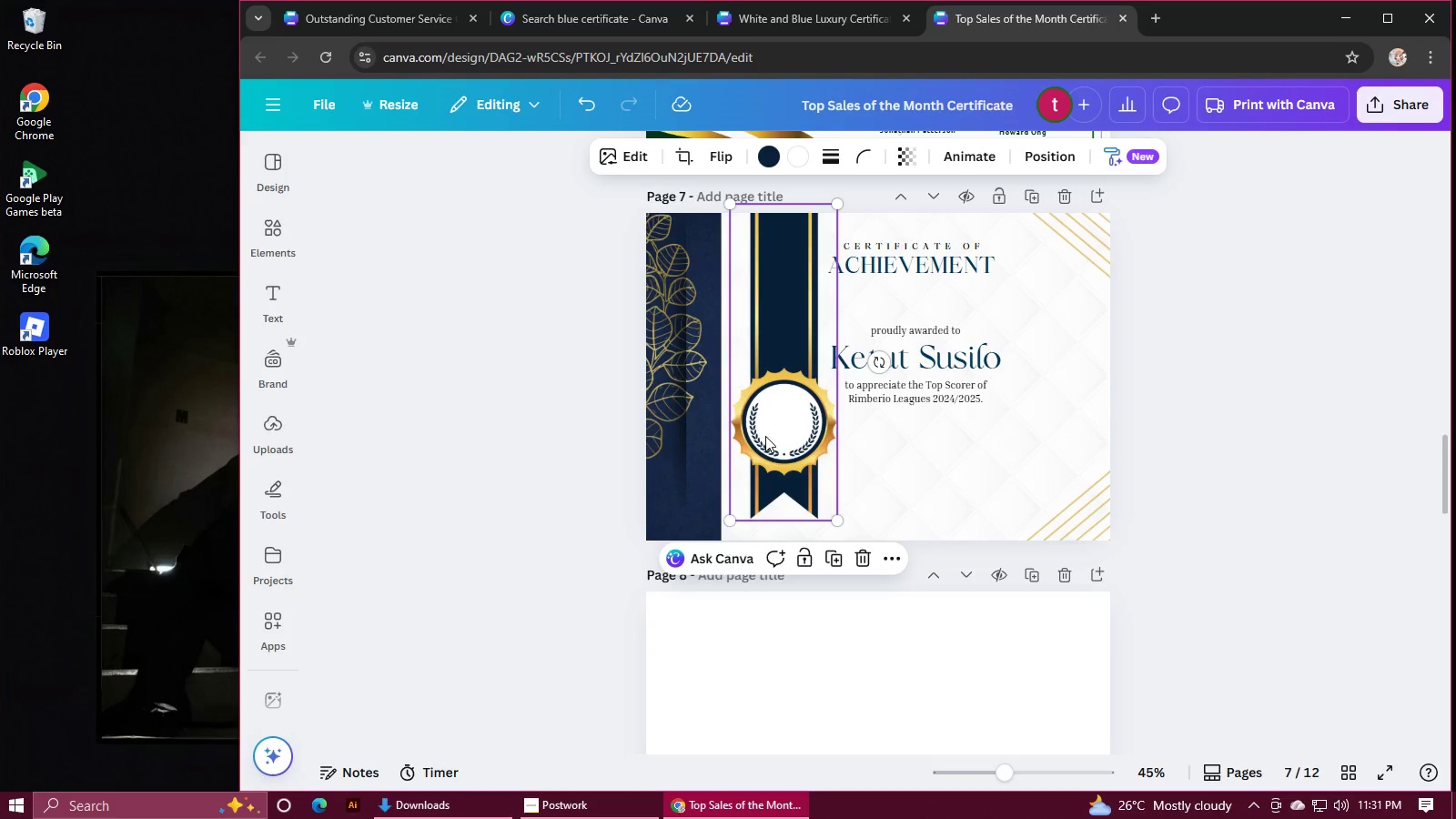 
key(Control+Z)
 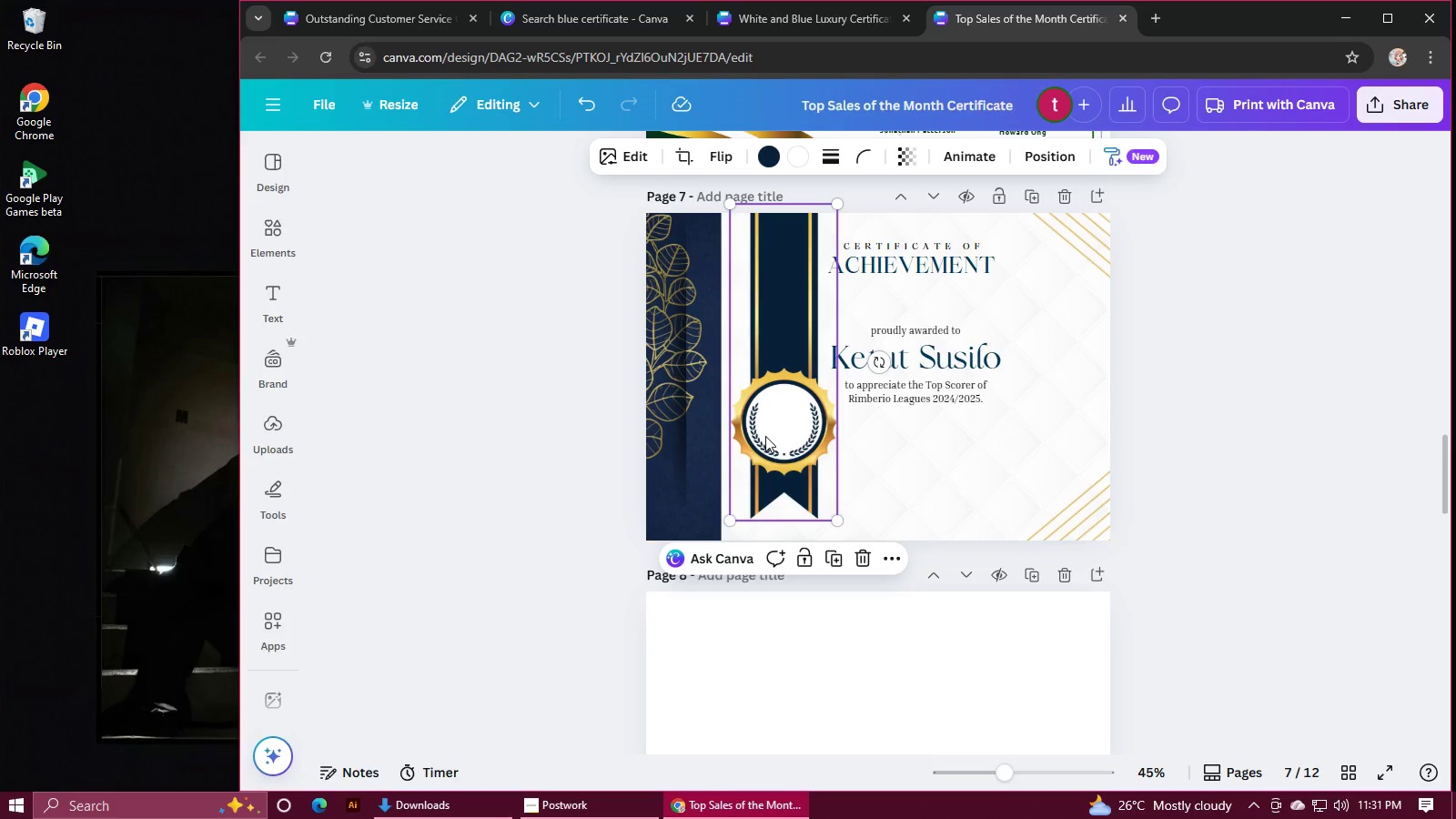 
key(Control+Z)
 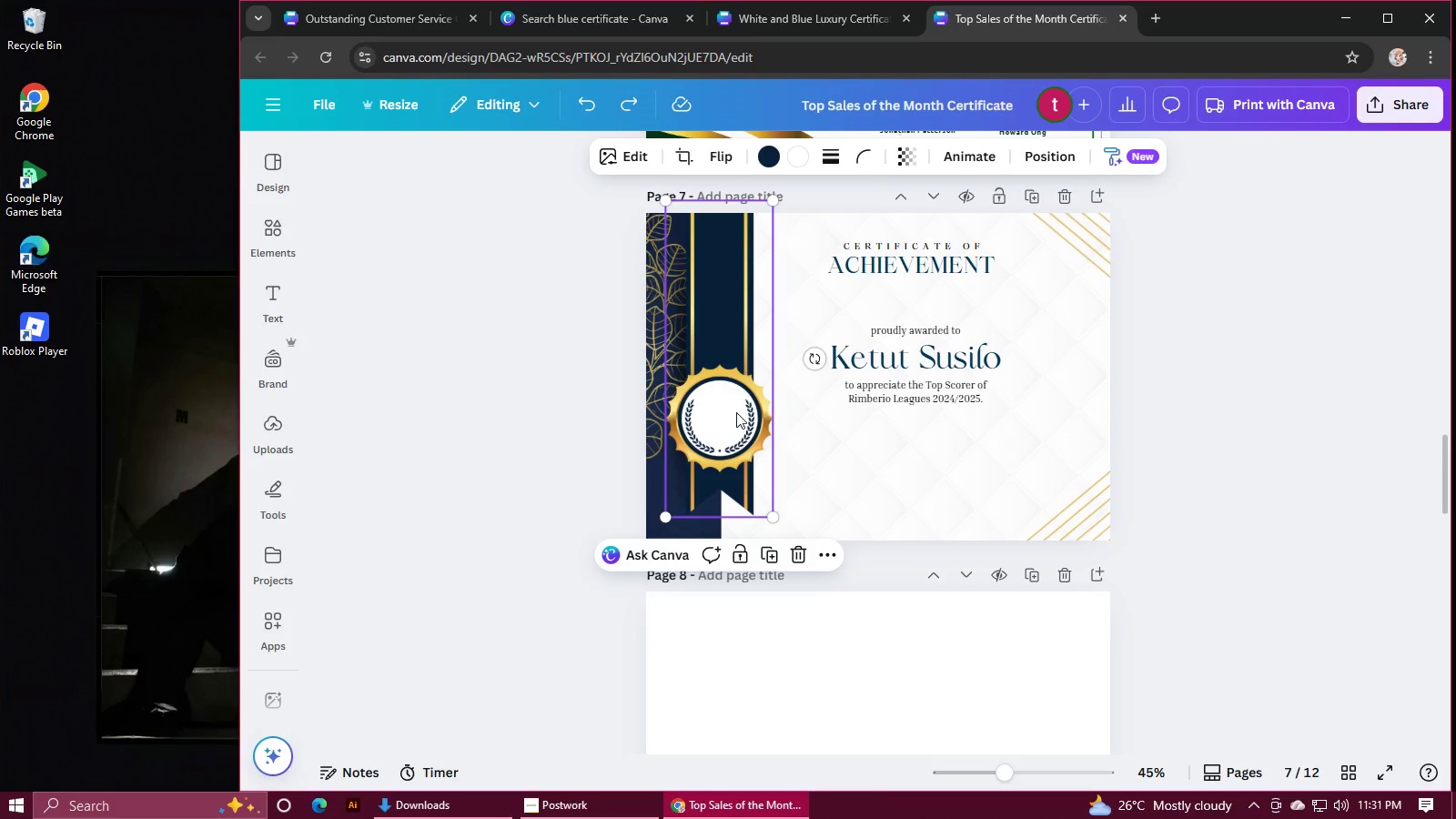 
left_click_drag(start_coordinate=[736, 412], to_coordinate=[739, 372])
 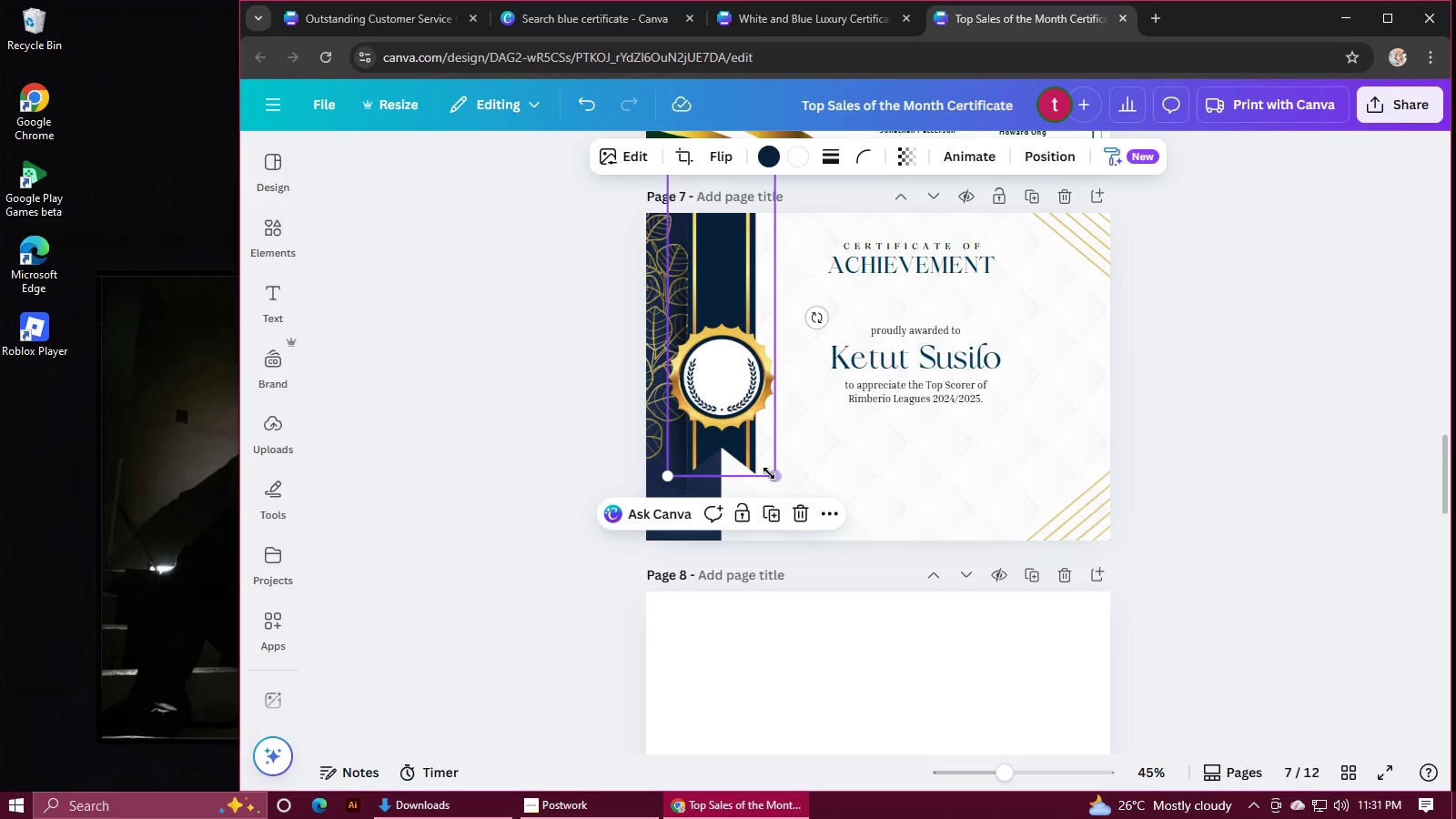 
left_click_drag(start_coordinate=[769, 473], to_coordinate=[786, 520])
 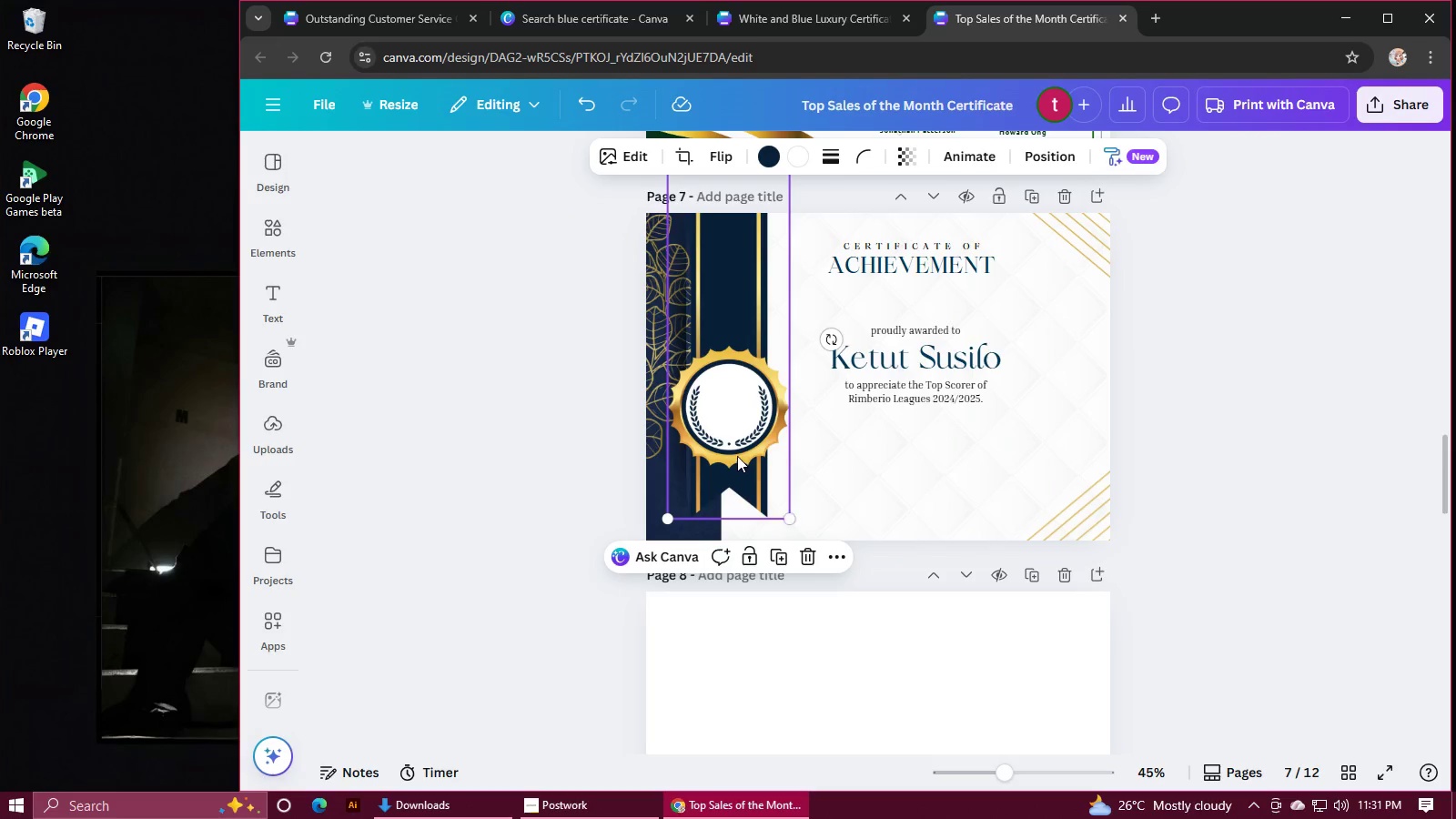 
left_click_drag(start_coordinate=[736, 458], to_coordinate=[735, 428])
 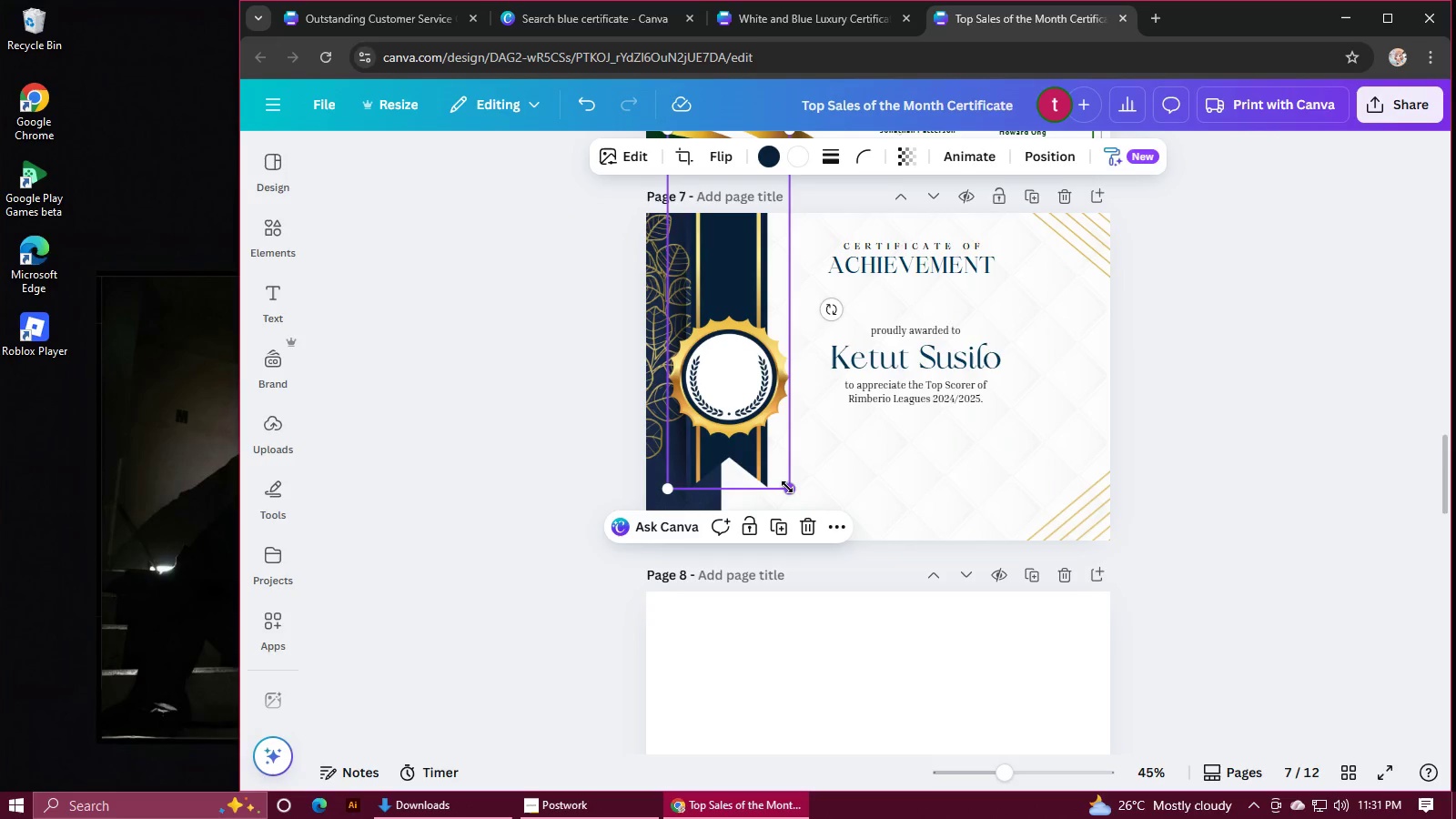 
left_click_drag(start_coordinate=[787, 487], to_coordinate=[801, 527])
 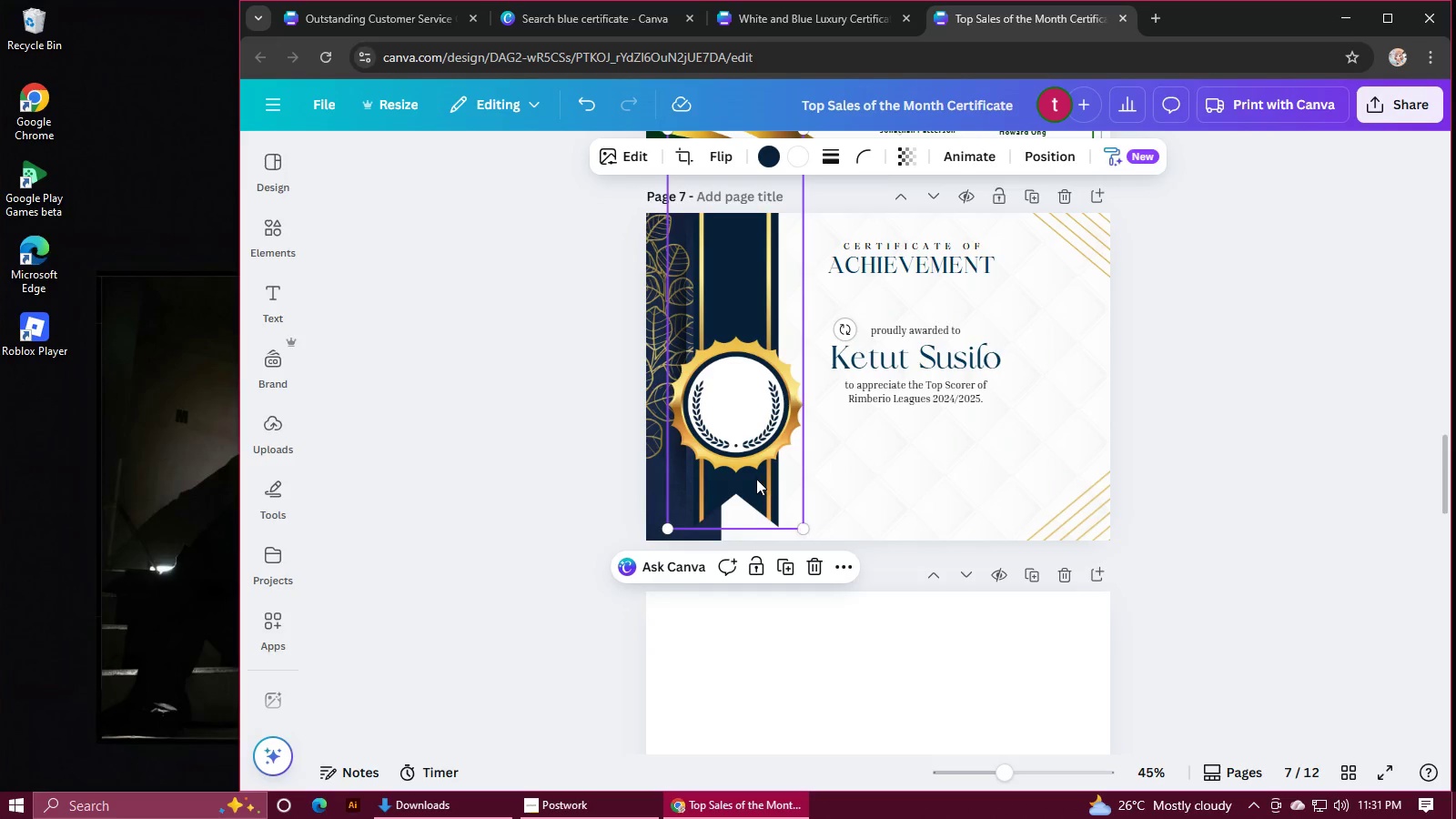 
left_click_drag(start_coordinate=[756, 479], to_coordinate=[758, 466])
 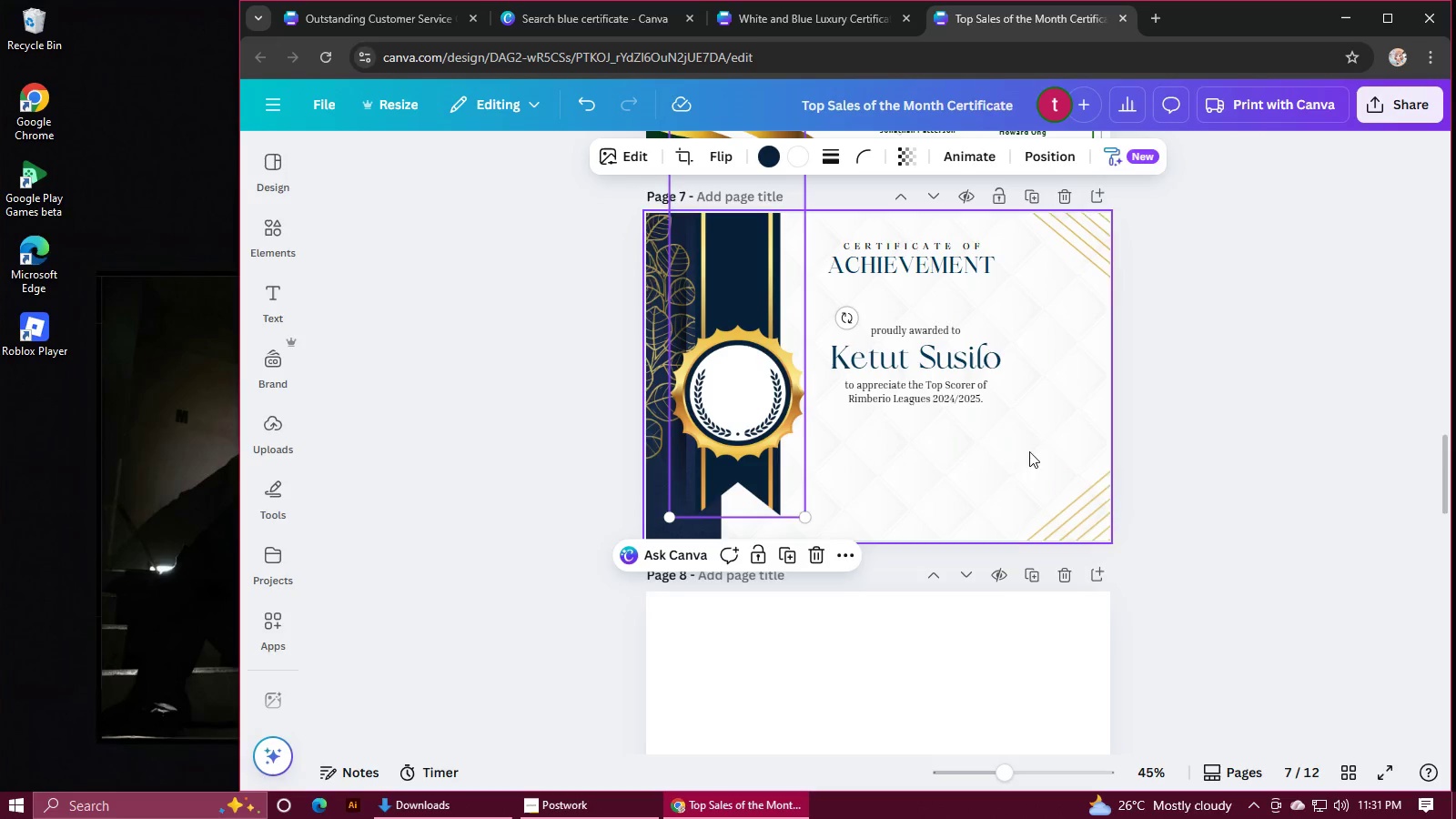 
left_click([1175, 451])
 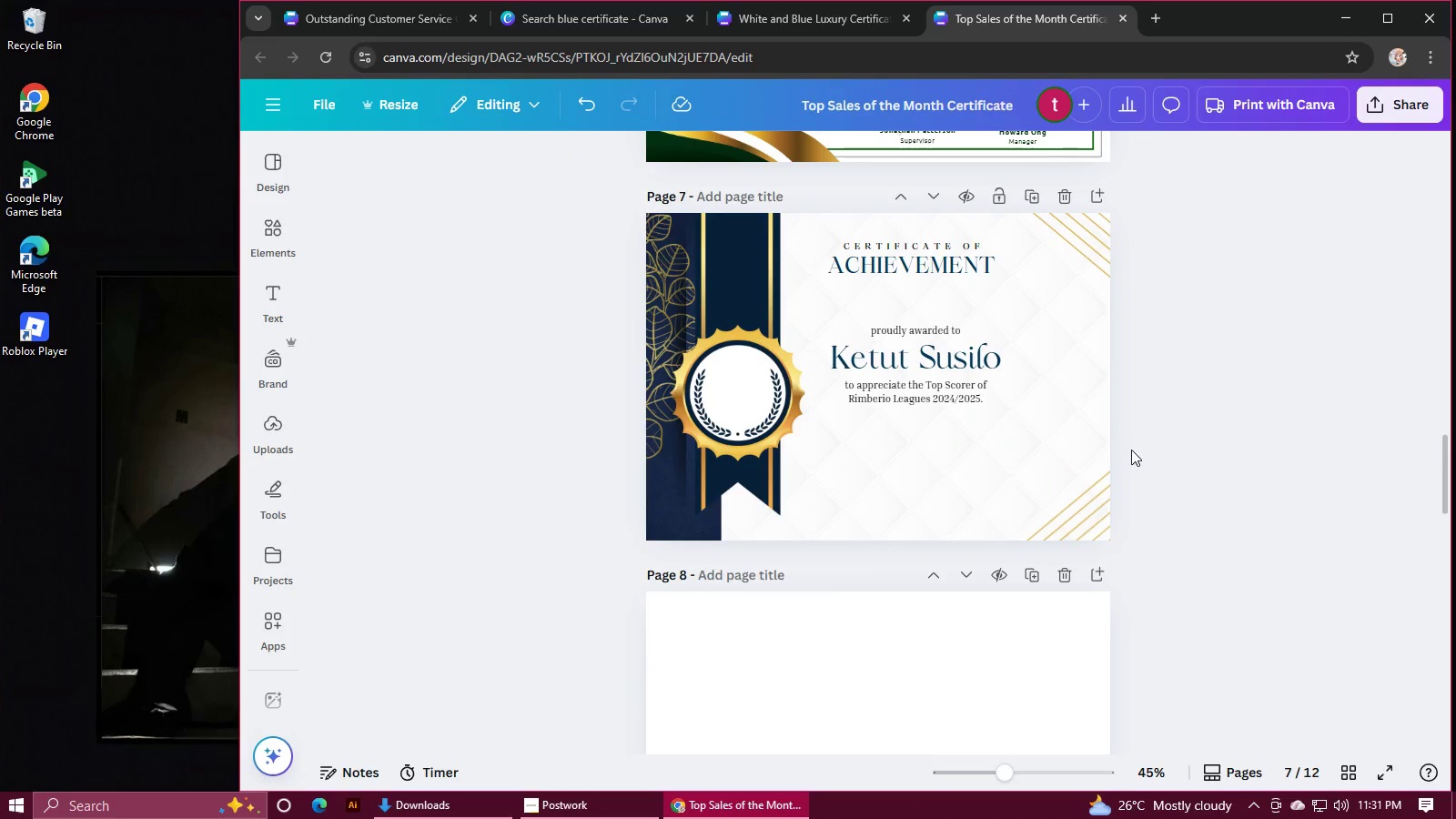 
scroll: coordinate [1131, 450], scroll_direction: up, amount: 2.0
 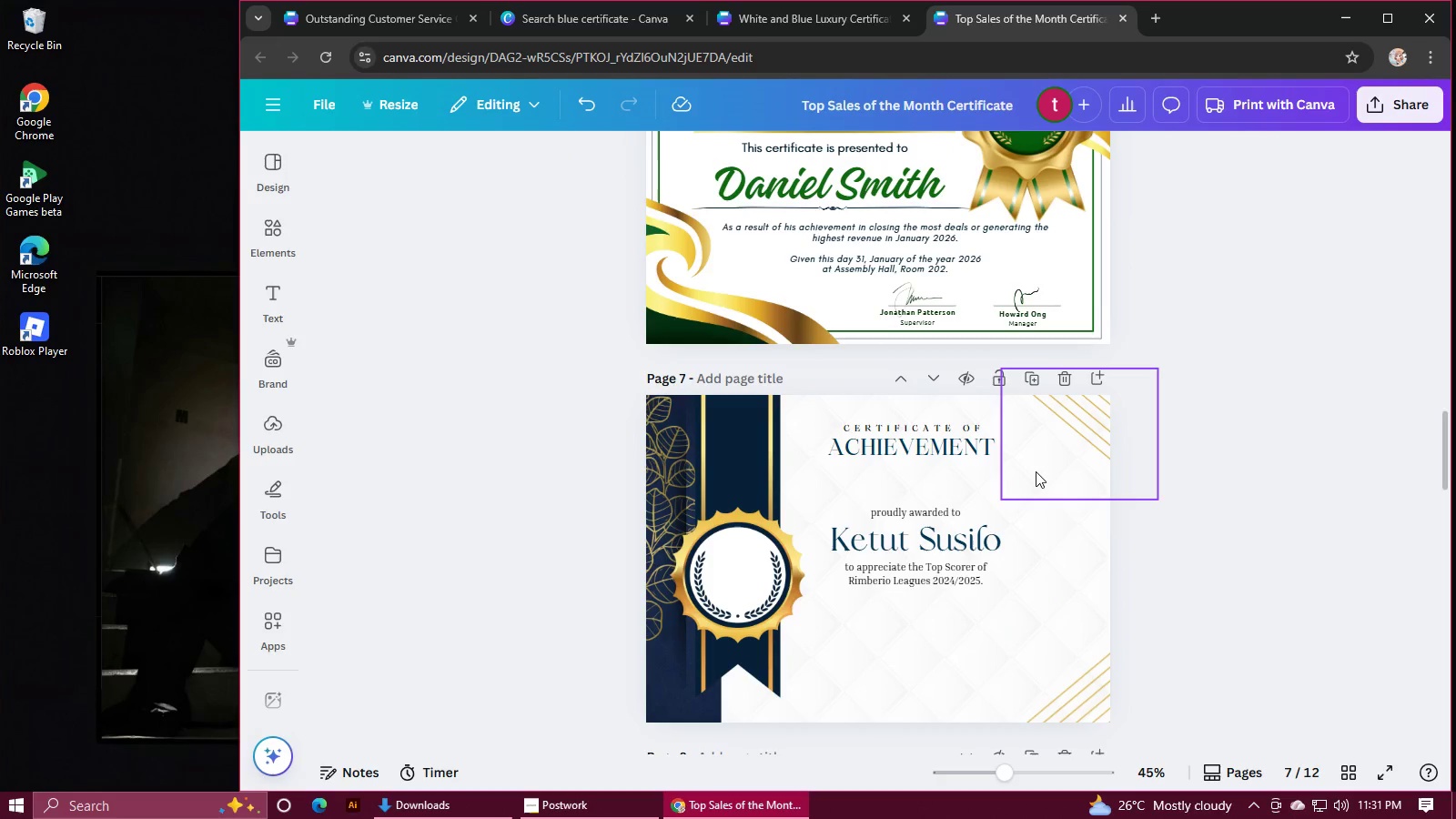 
scroll: coordinate [1046, 477], scroll_direction: down, amount: 1.0
 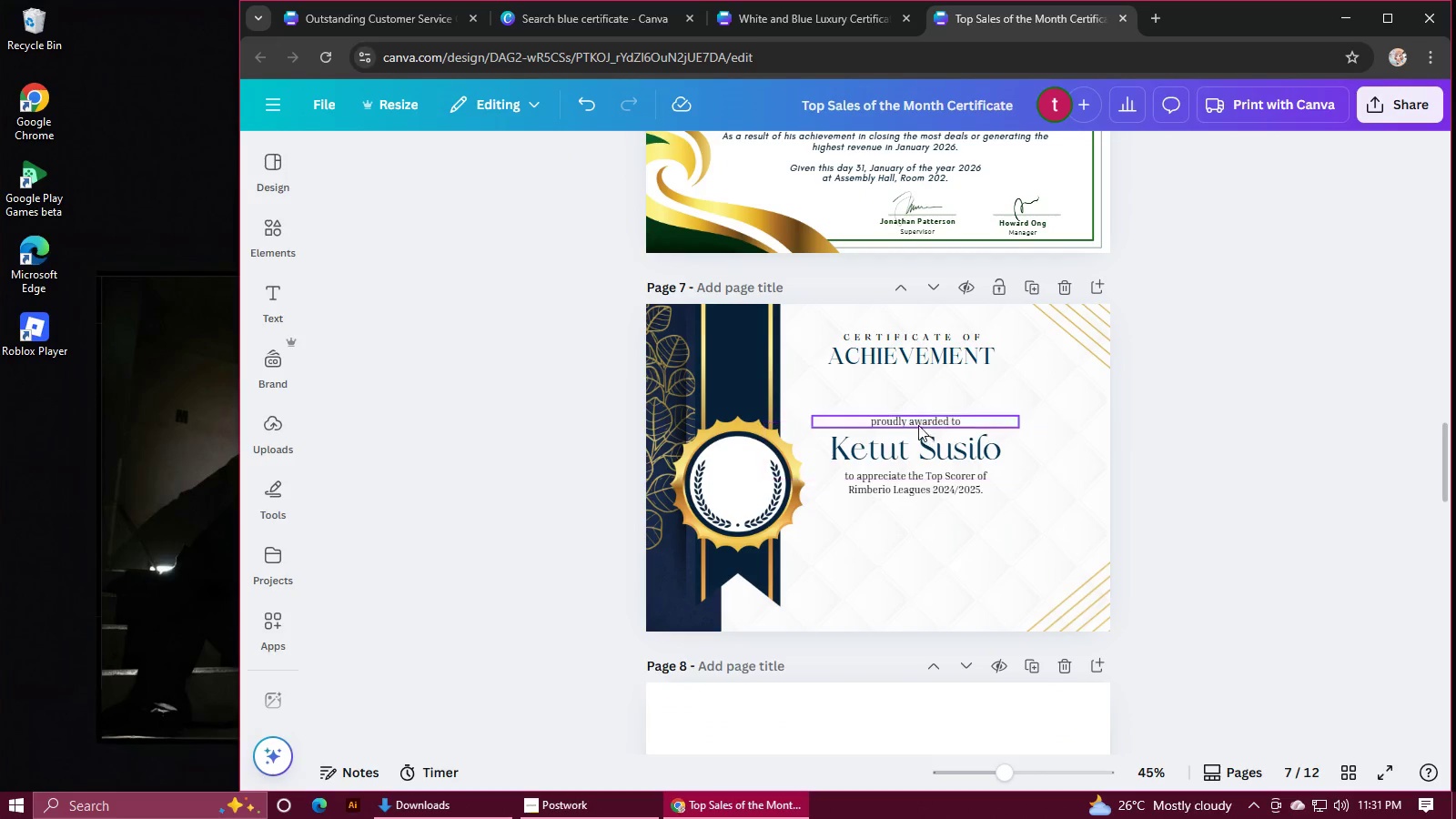 
left_click([916, 423])
 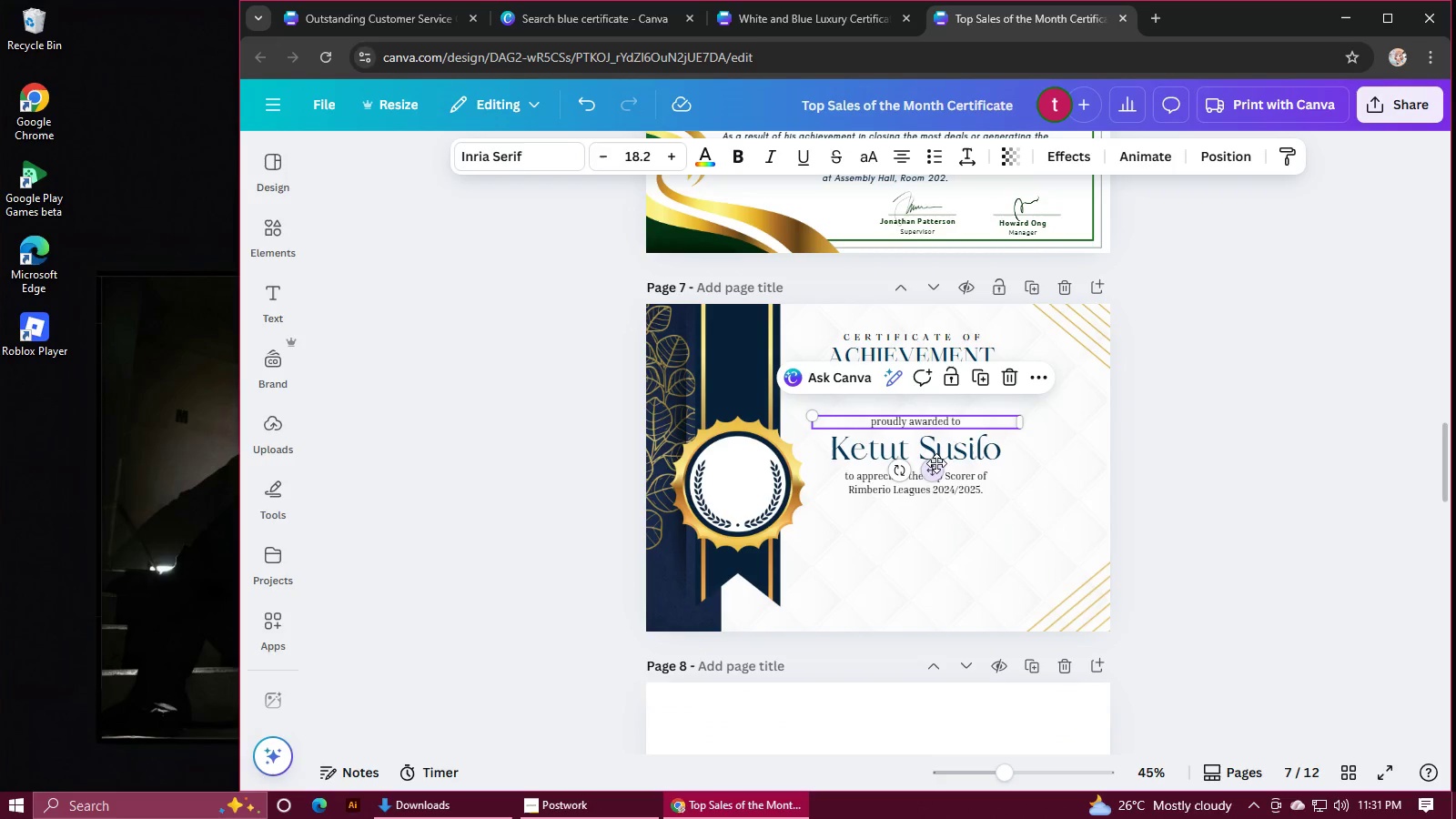 
left_click_drag(start_coordinate=[936, 465], to_coordinate=[935, 431])
 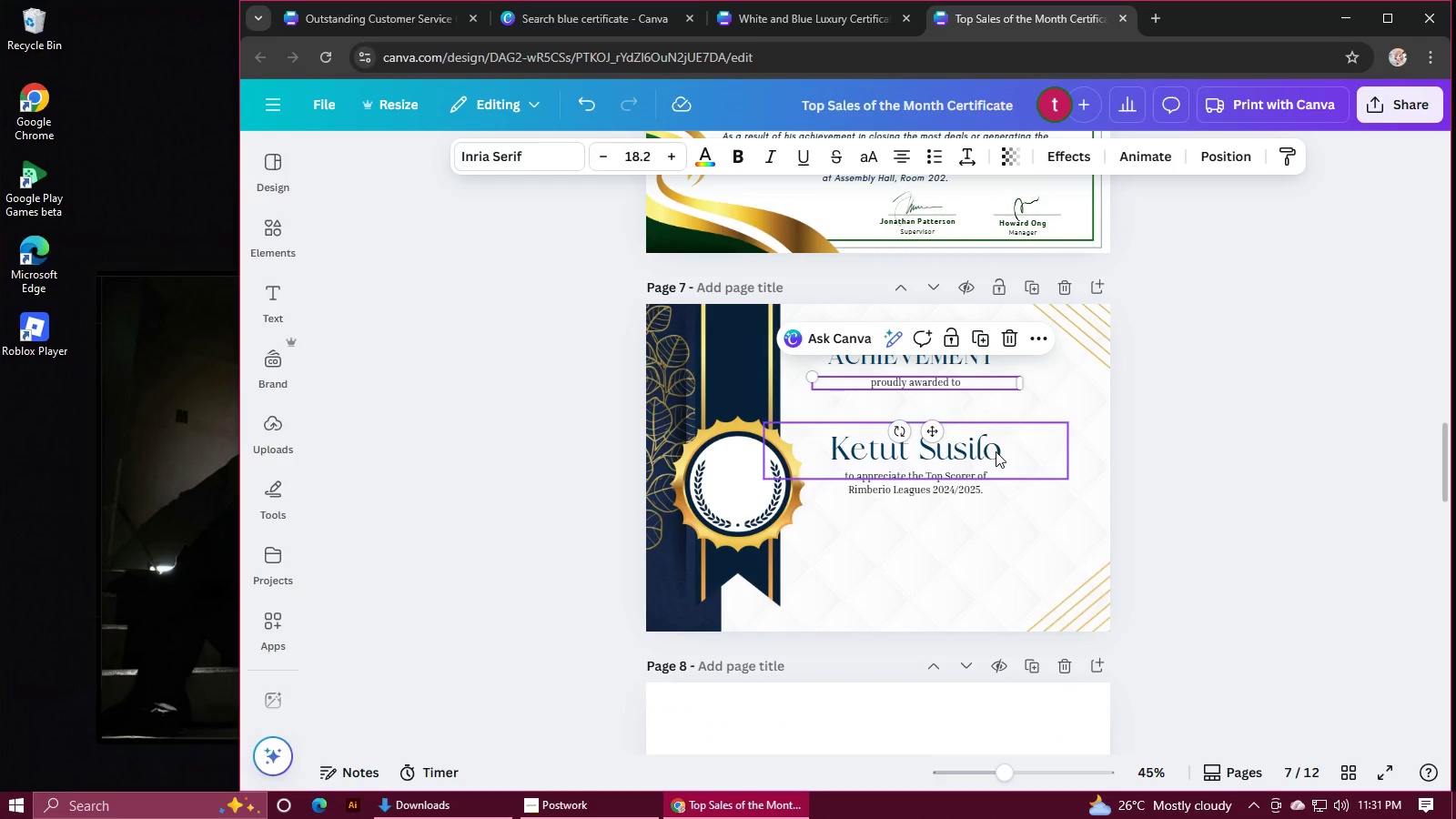 
left_click([996, 452])
 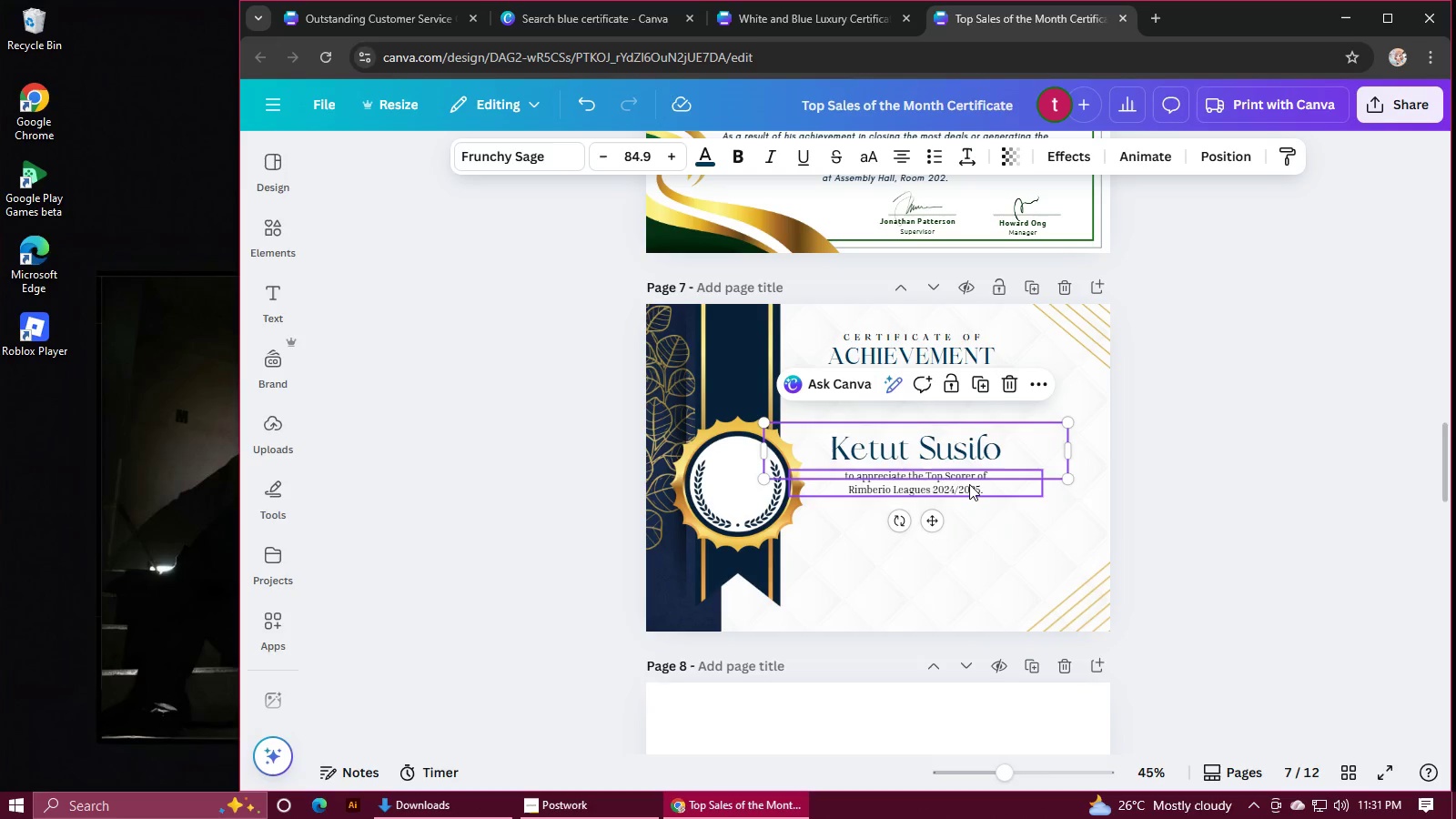 
hold_key(key=ShiftLeft, duration=0.52)
left_click([969, 485])
 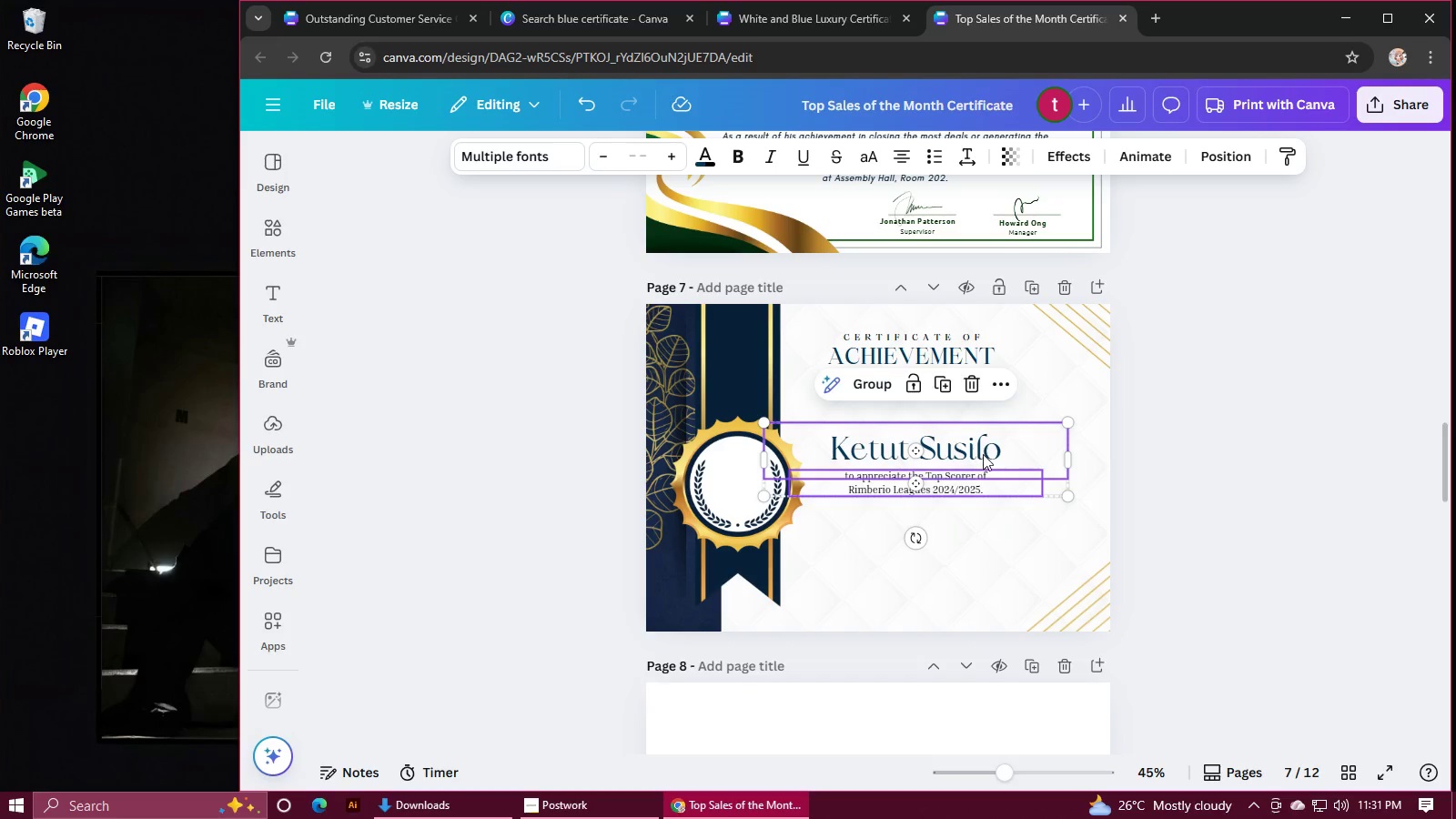 
left_click_drag(start_coordinate=[983, 454], to_coordinate=[983, 425])
 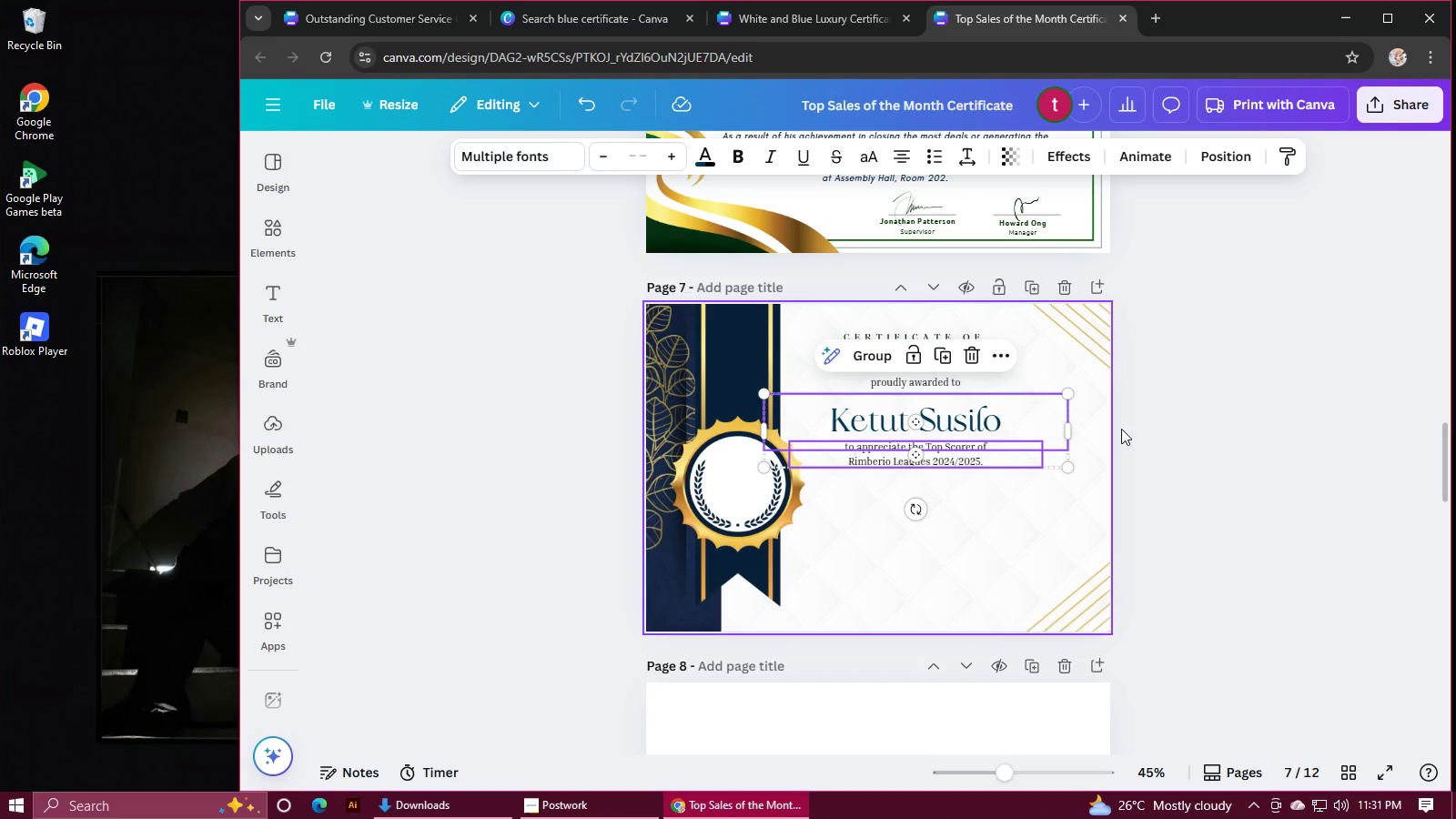 
left_click([1160, 433])
 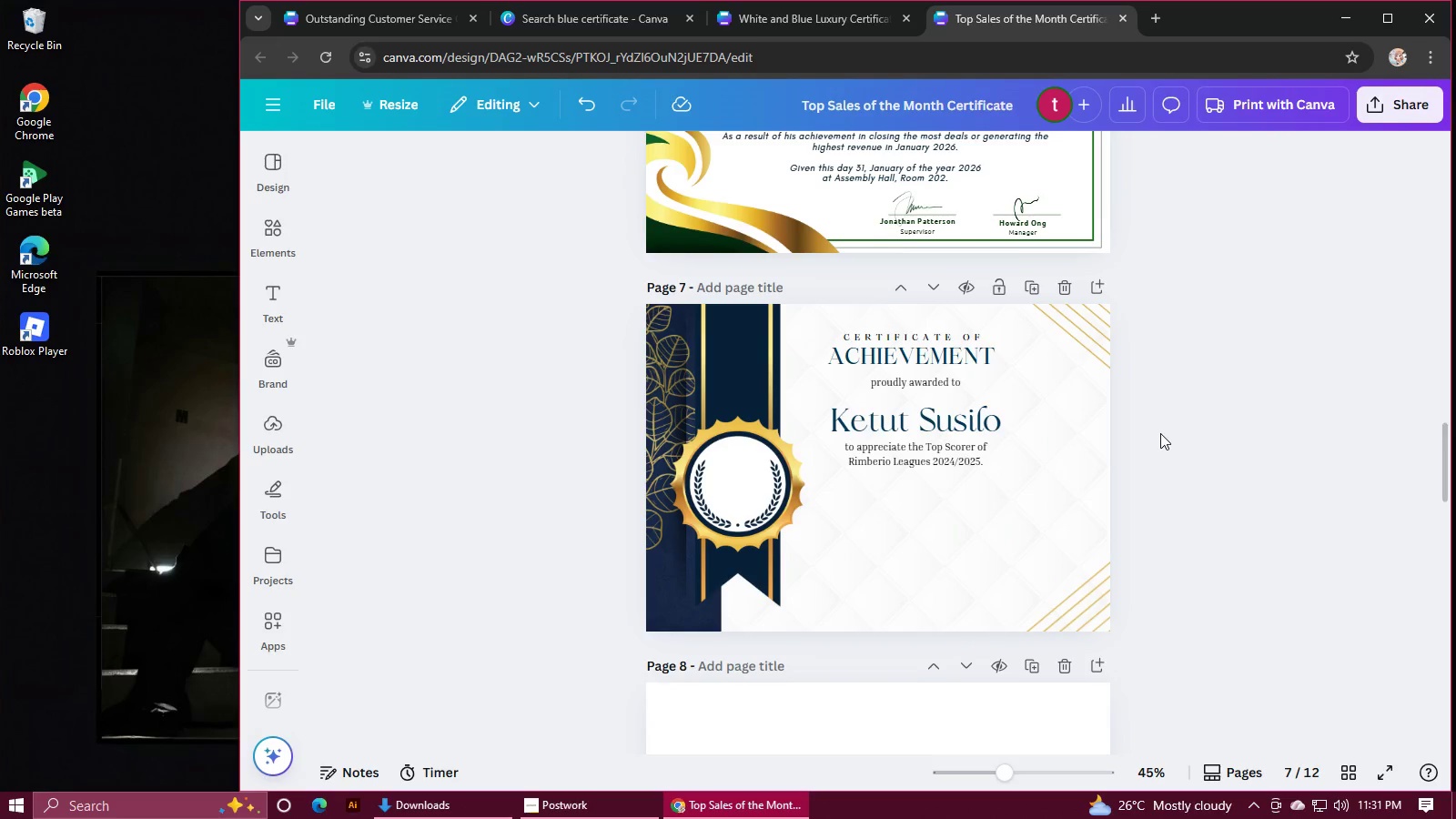 
scroll: coordinate [1160, 433], scroll_direction: up, amount: 1.0
 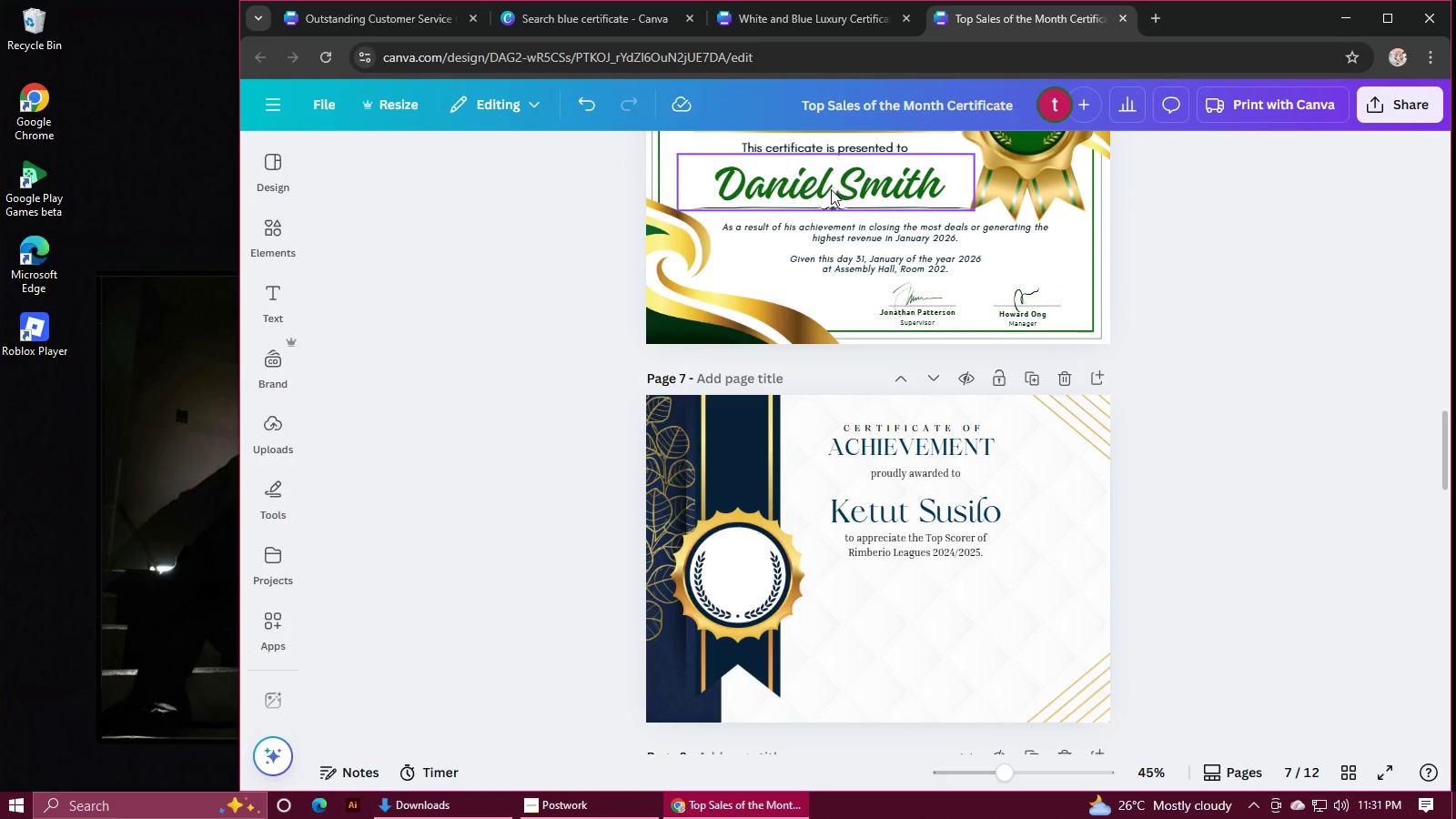 
double_click([831, 193])
 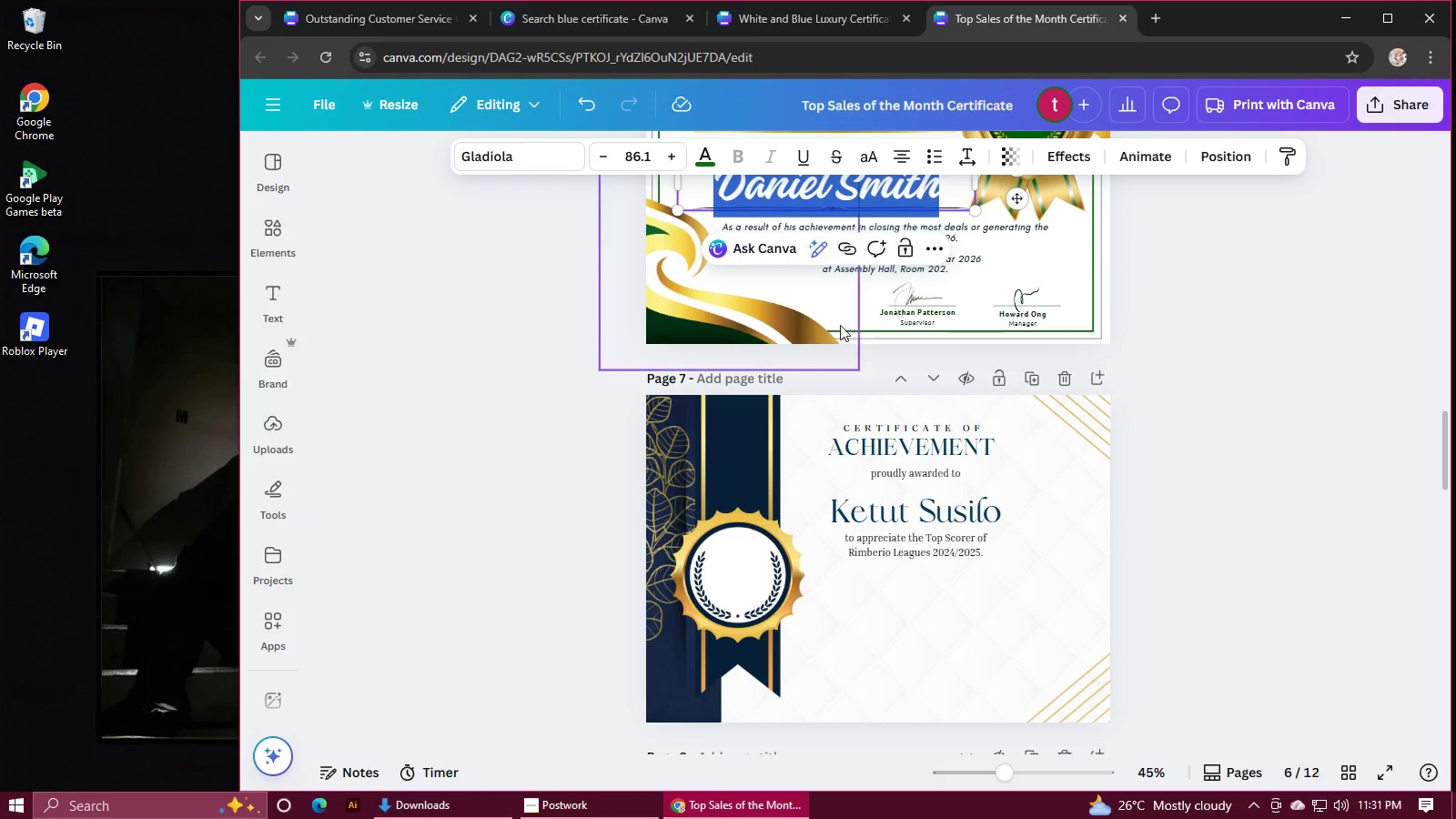 
scroll: coordinate [864, 366], scroll_direction: up, amount: 6.0
 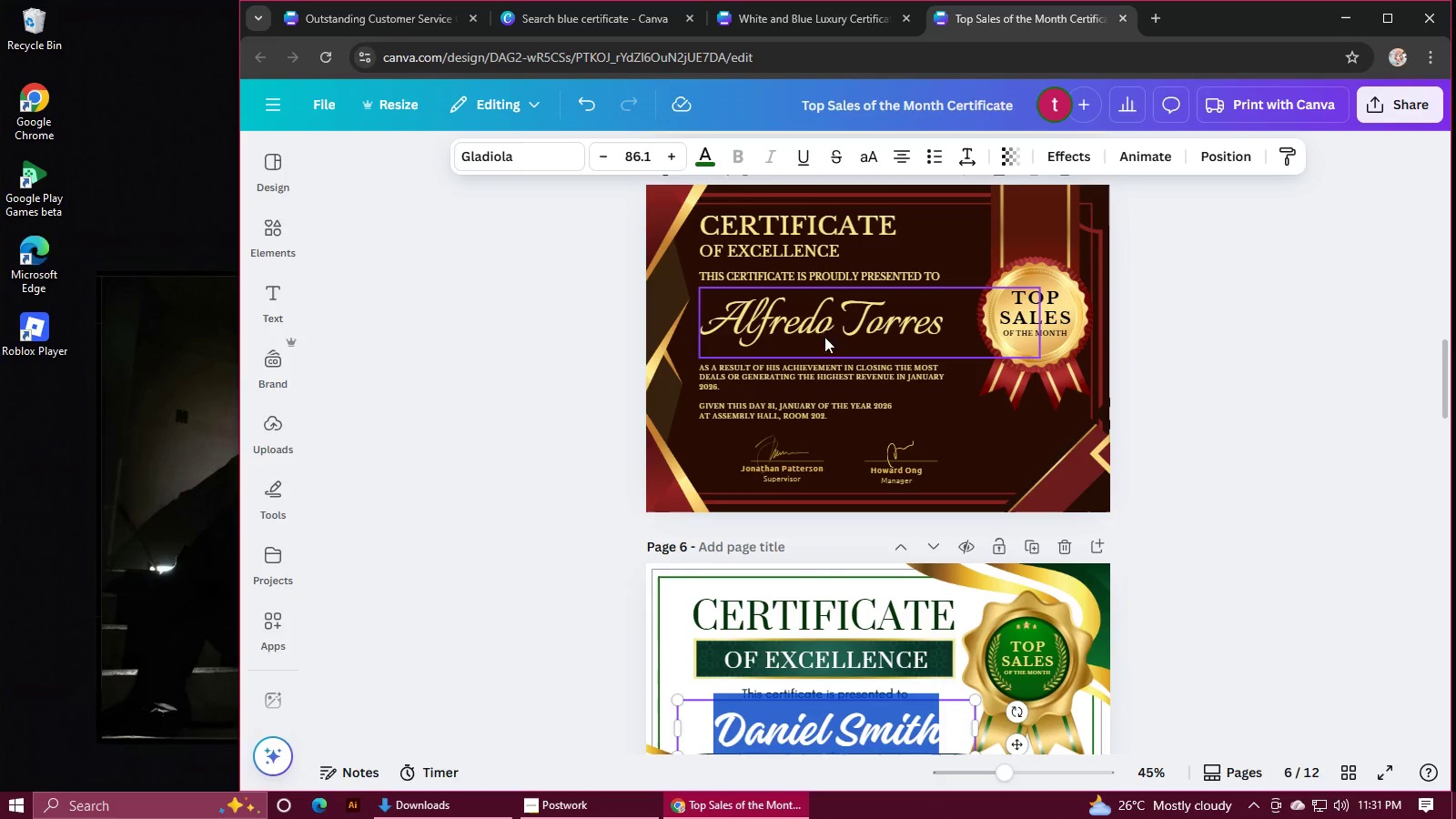 
double_click([814, 316])
 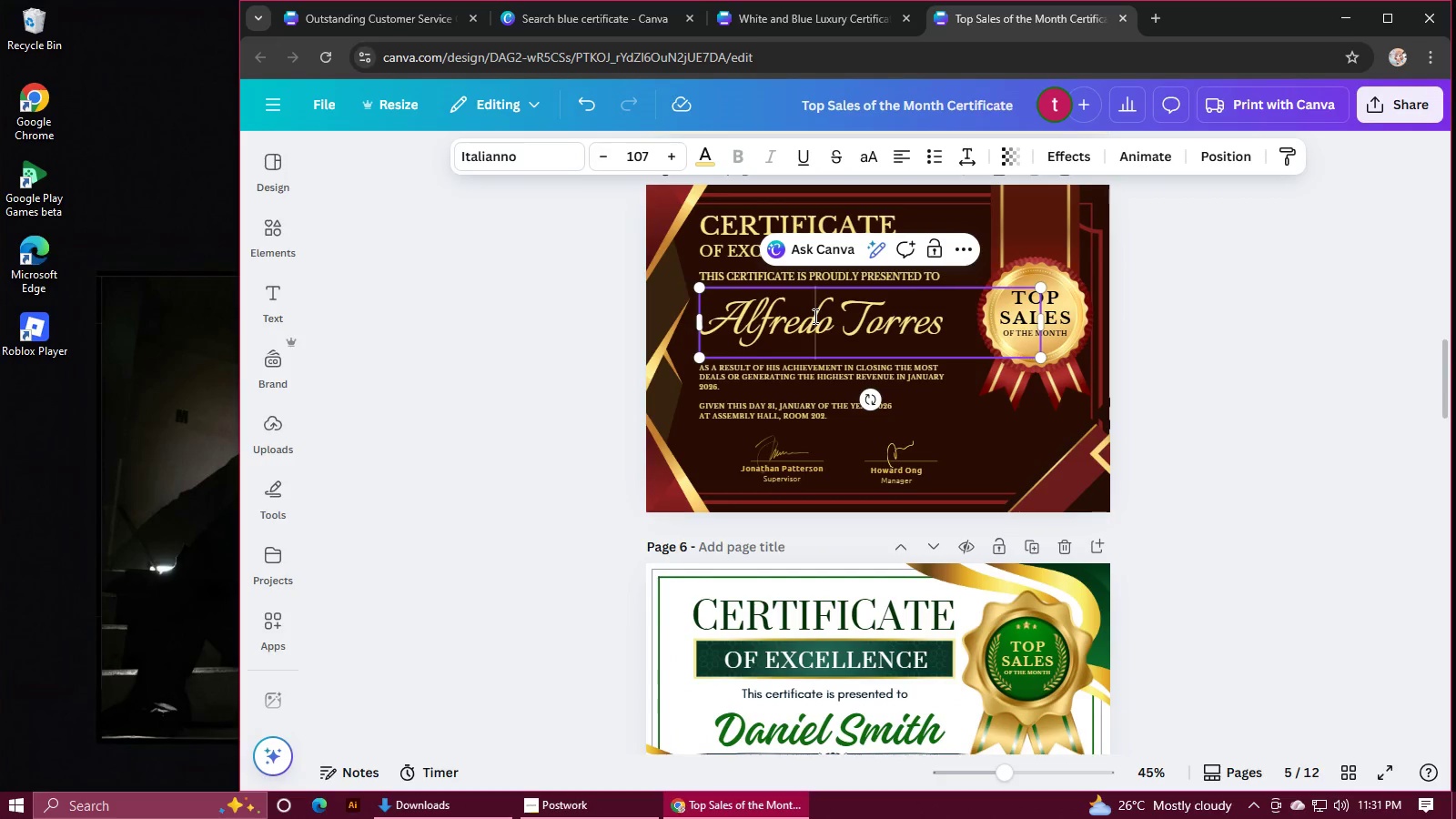 
double_click([814, 316])
 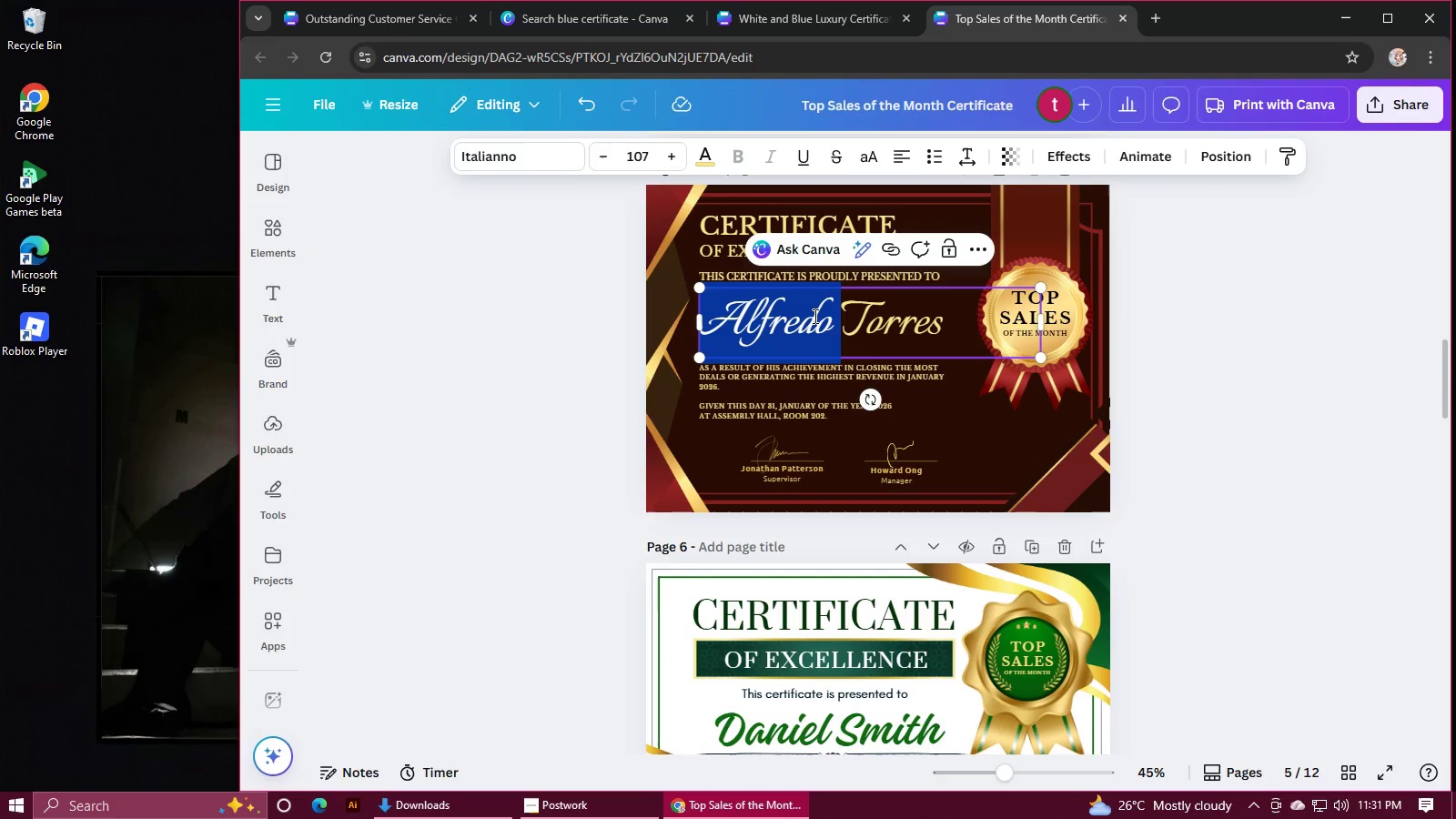 
triple_click([814, 316])
 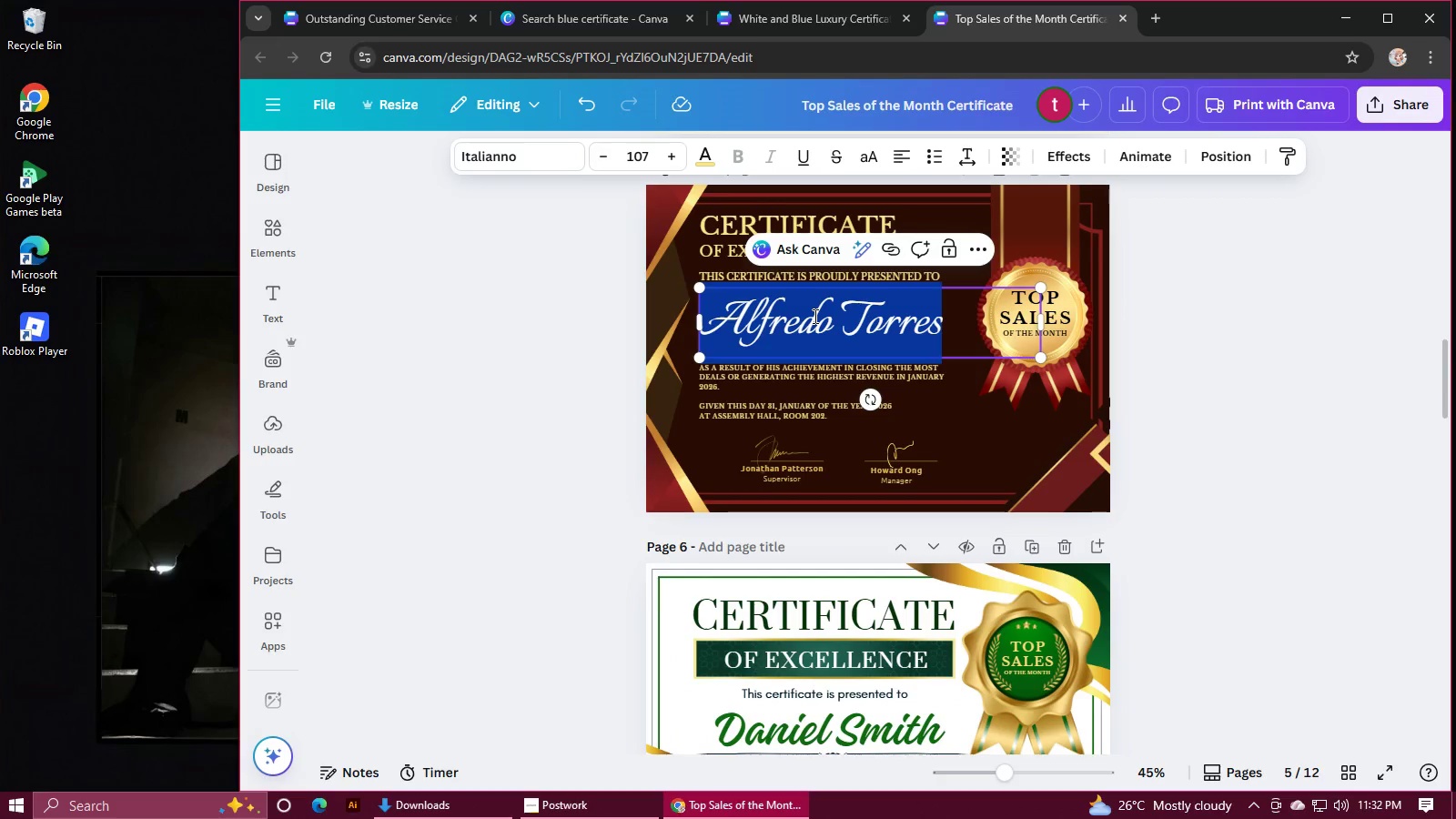 
key(Control+C)
 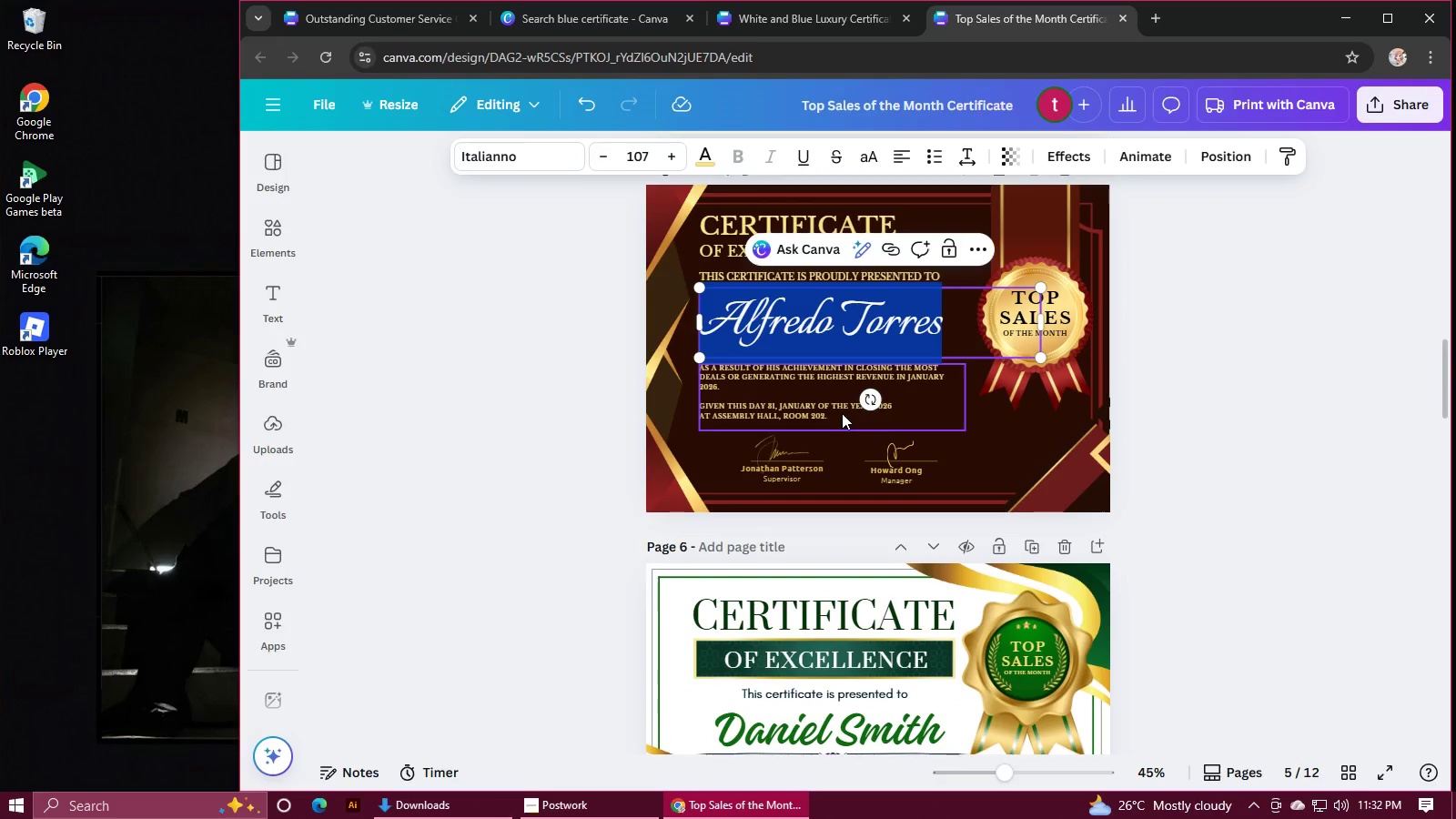 
scroll: coordinate [999, 453], scroll_direction: down, amount: 6.0
 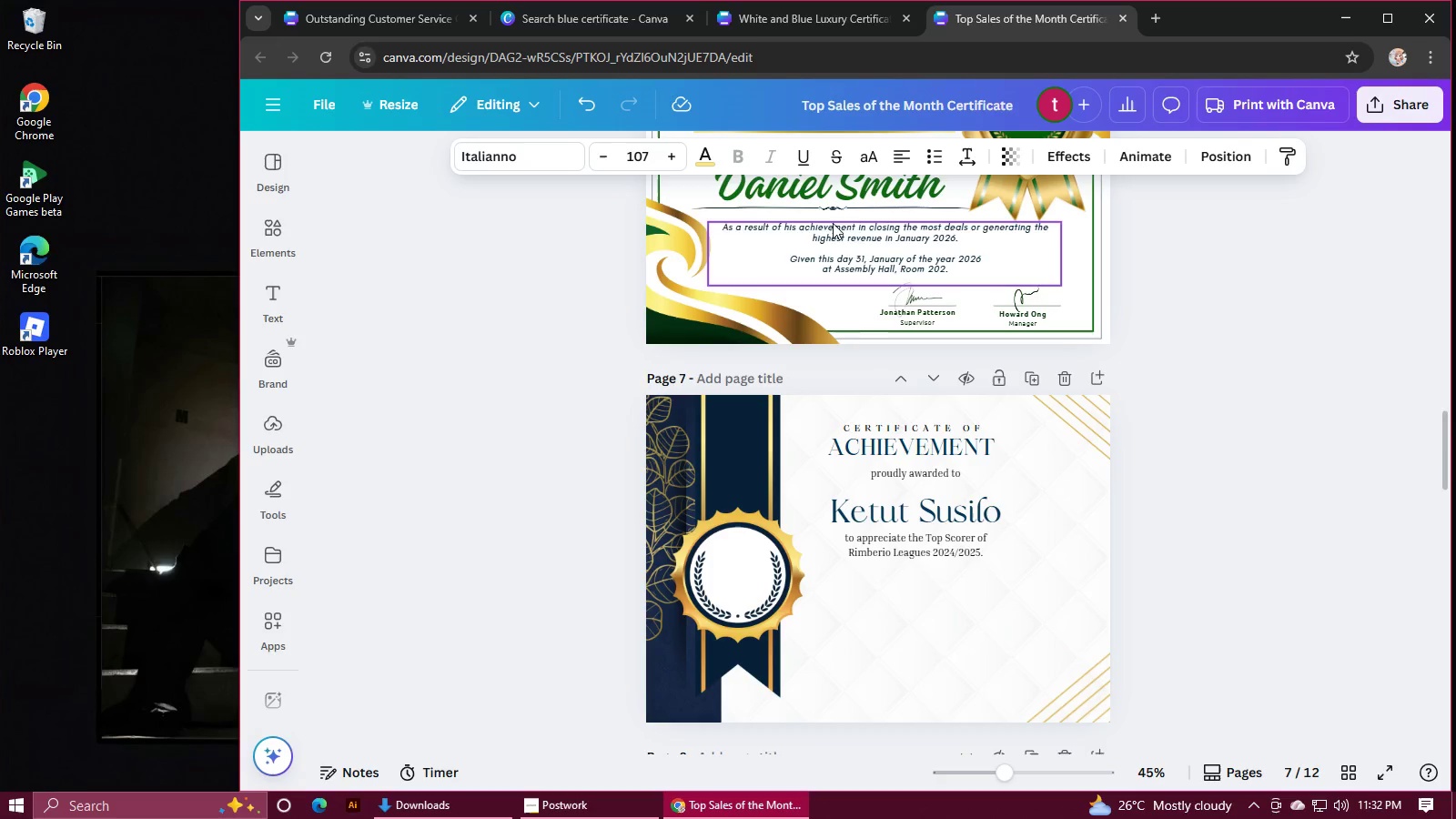 
scroll: coordinate [852, 260], scroll_direction: up, amount: 1.0
 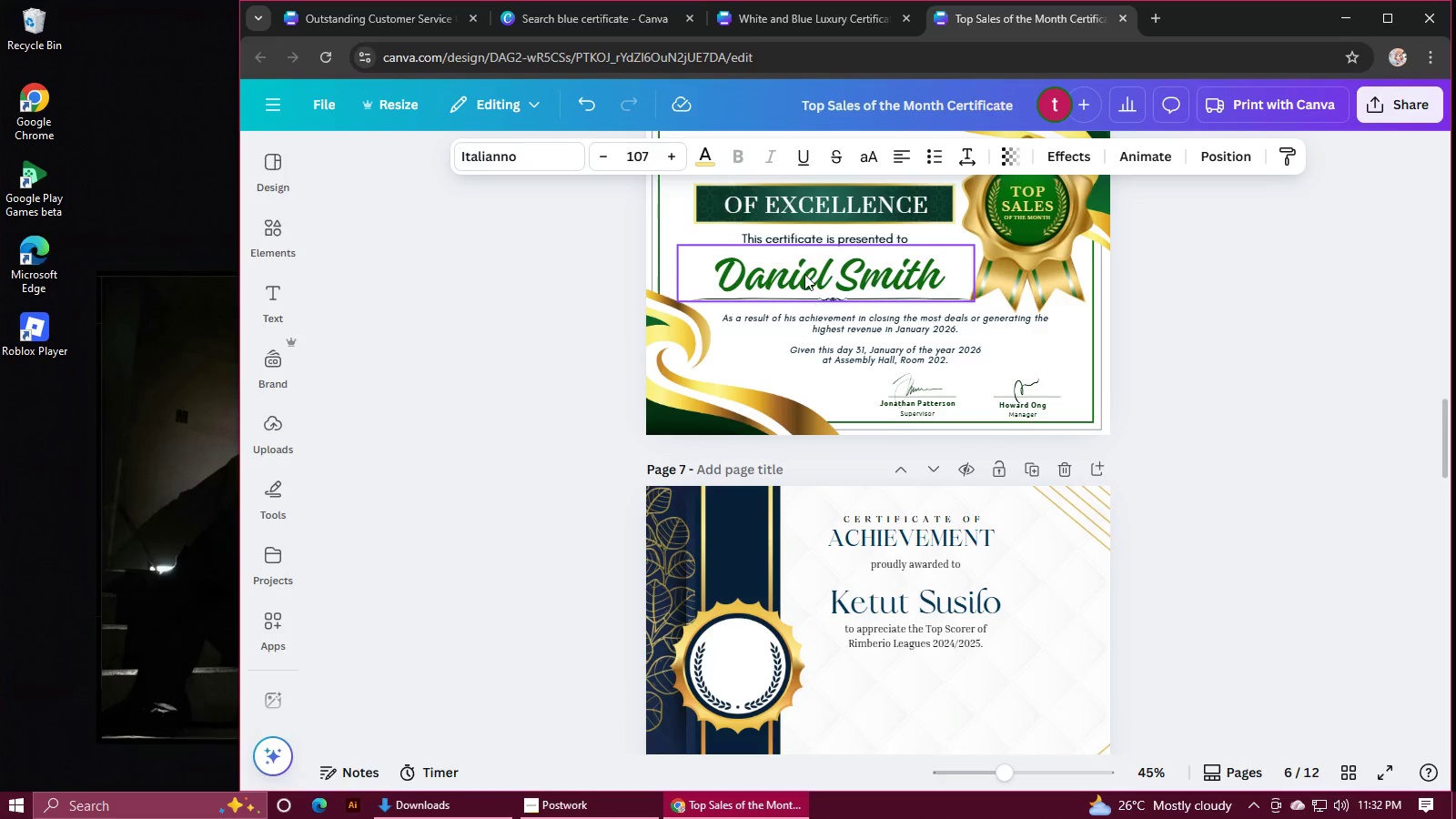 
double_click([804, 274])
 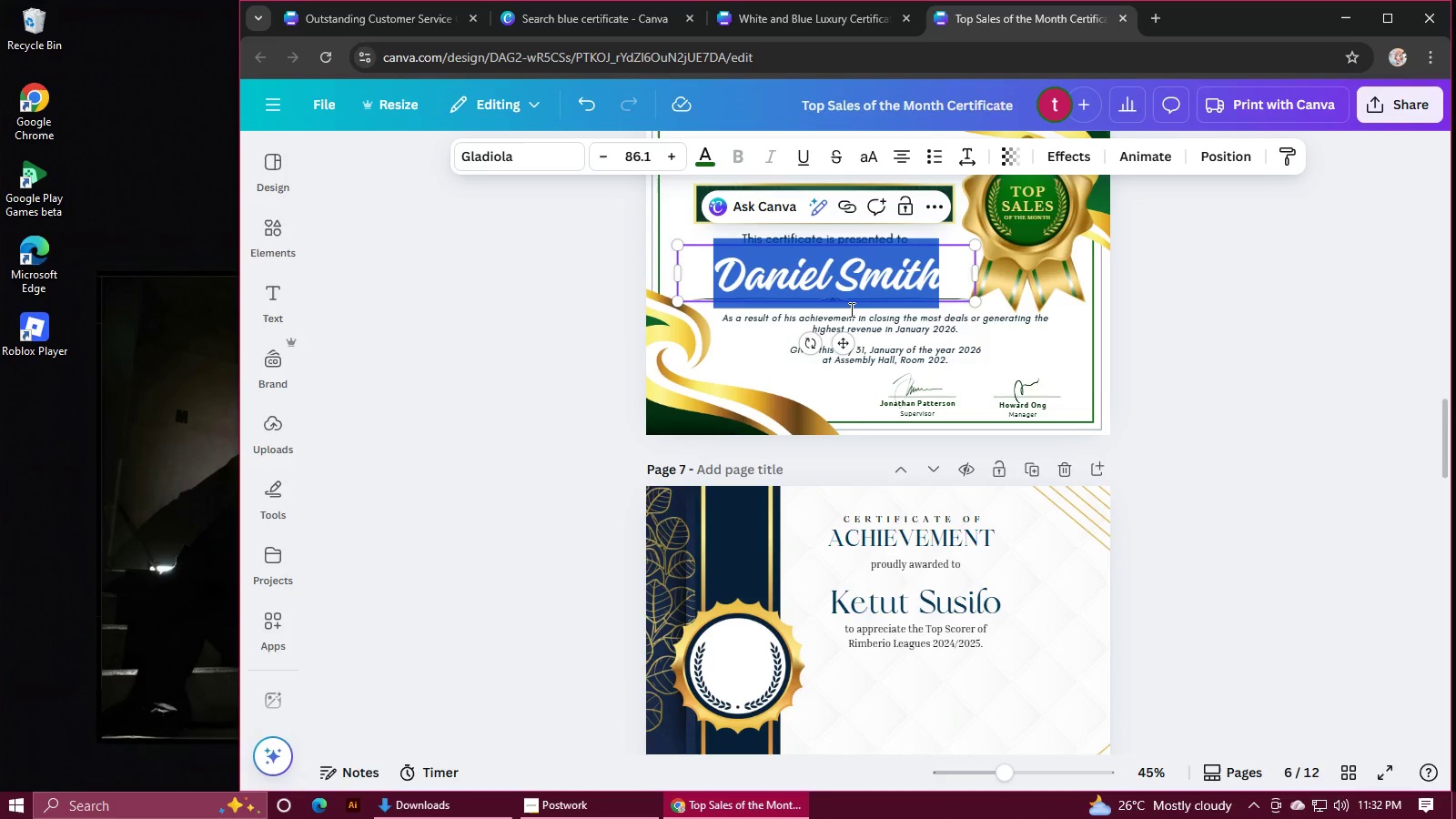 
key(Control+C)
 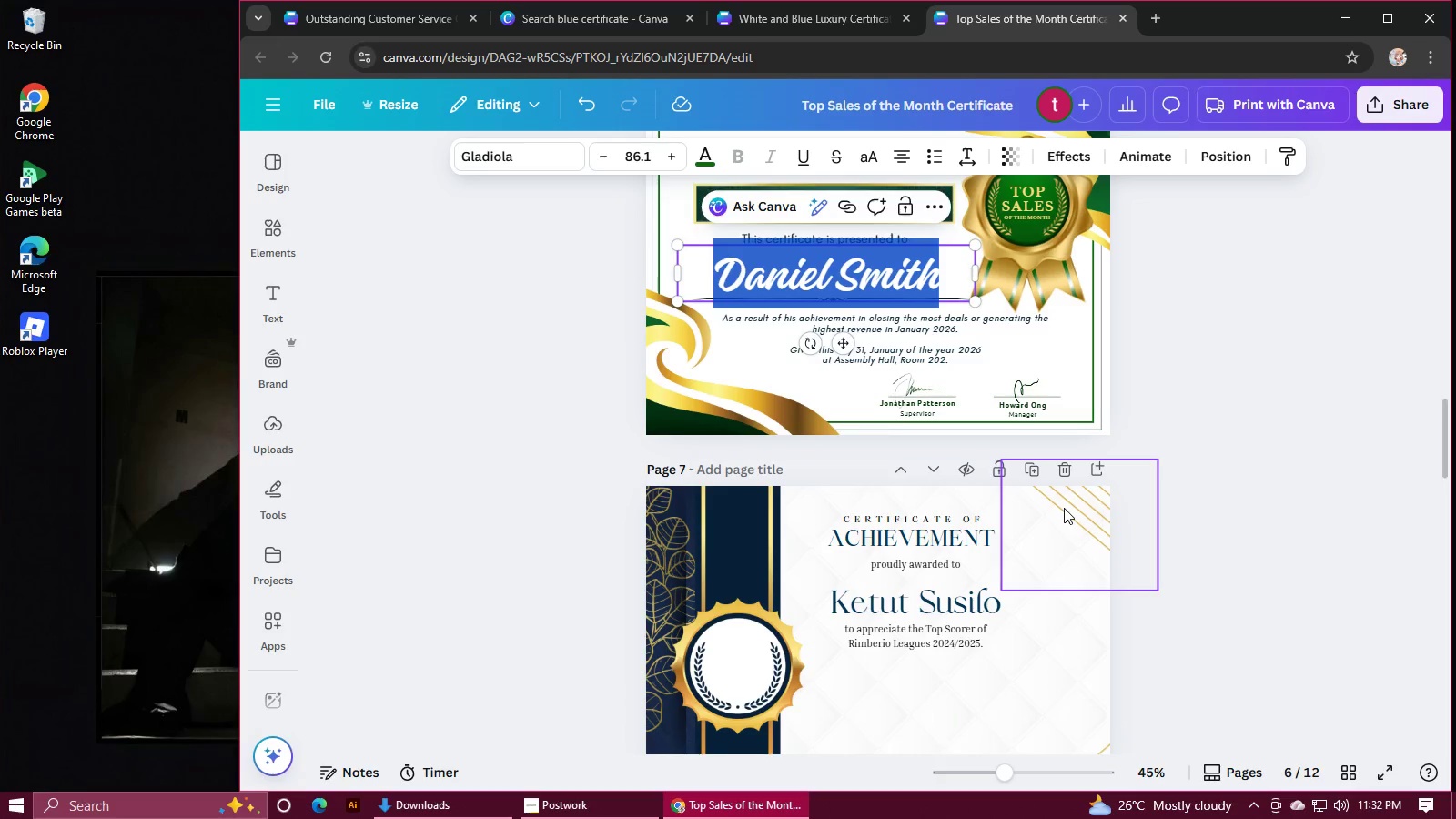 
scroll: coordinate [1064, 508], scroll_direction: down, amount: 1.0
 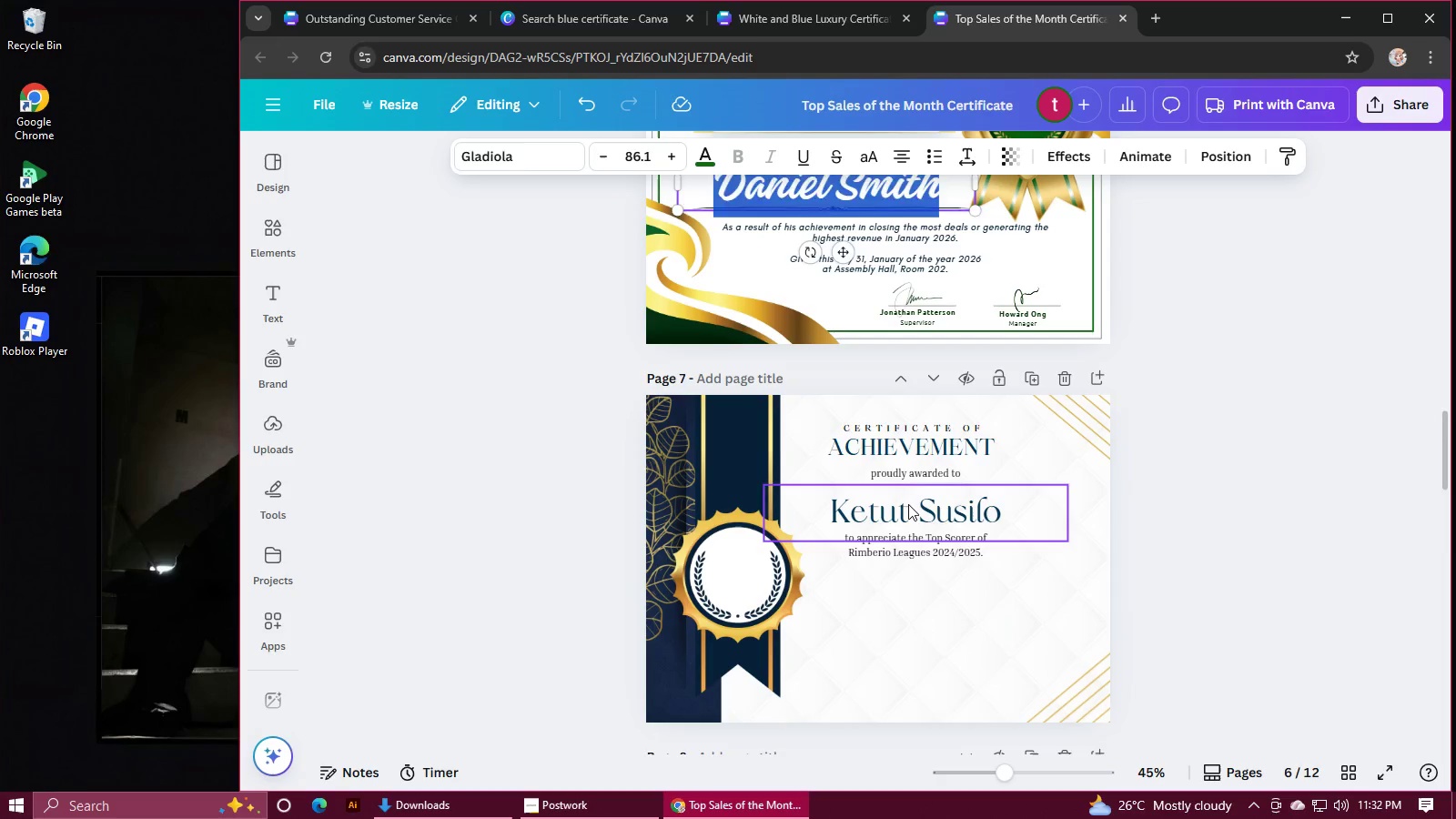 
double_click([908, 504])
 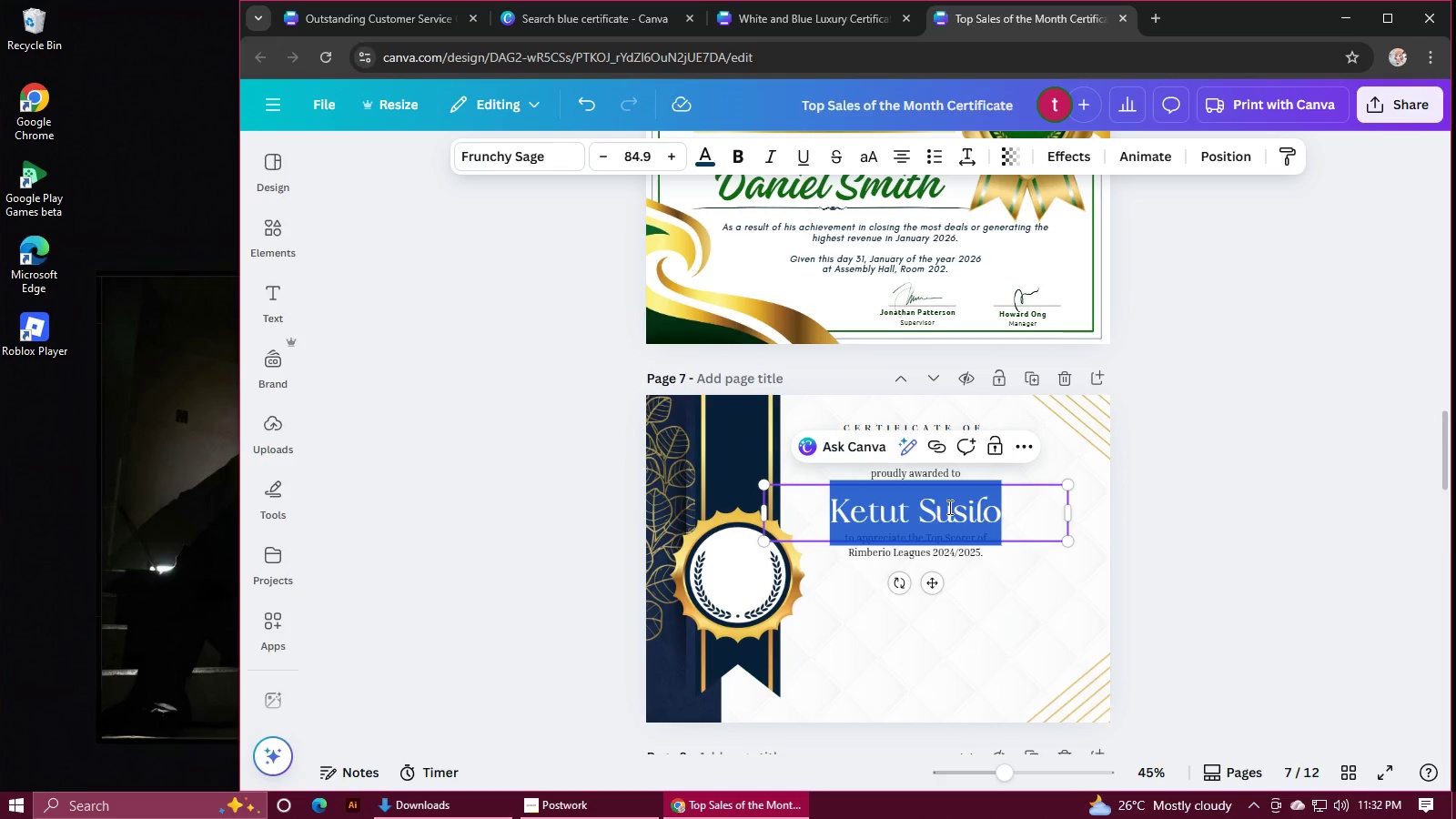 
key(Control+V)
 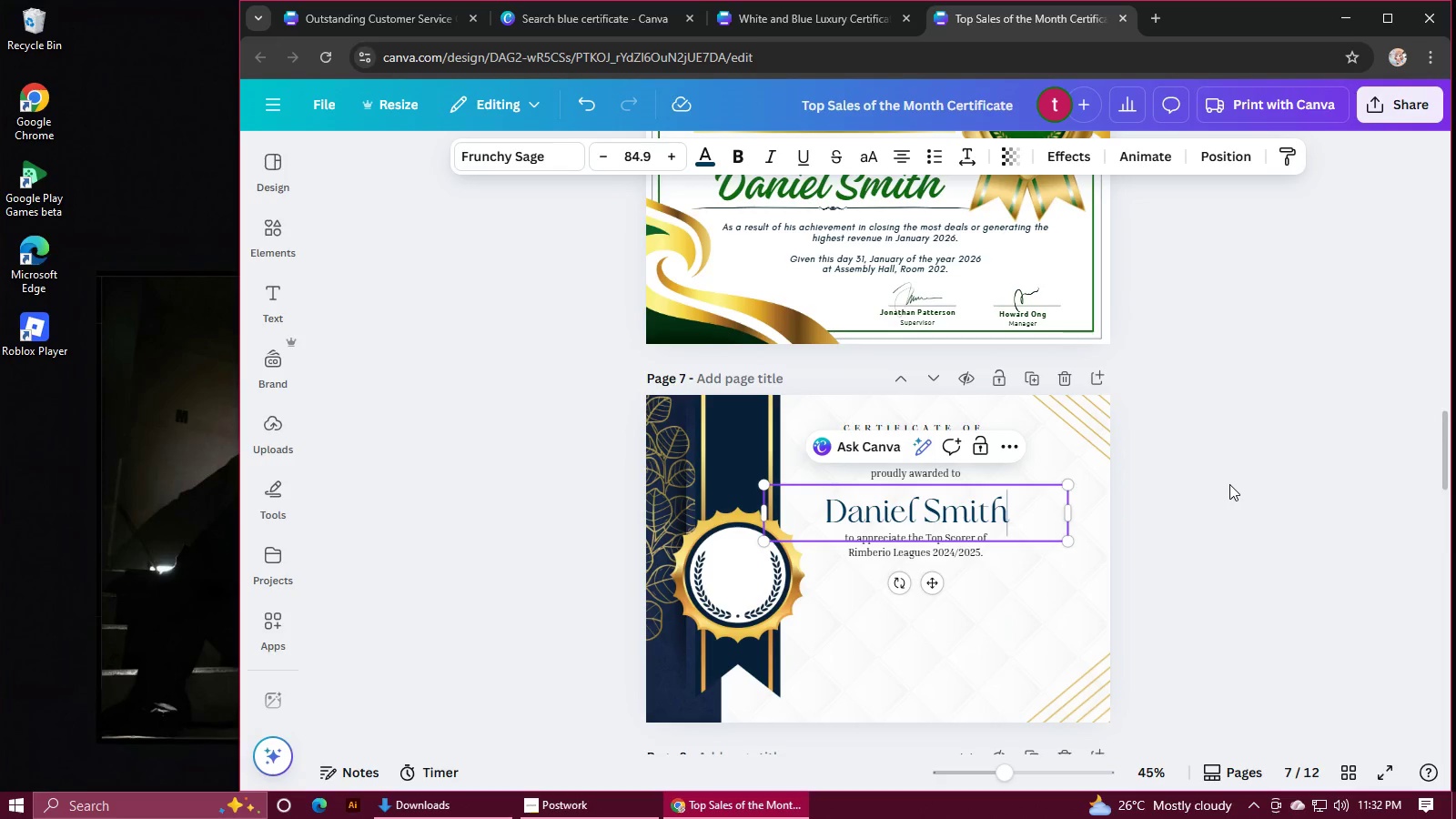 
left_click([1229, 484])
 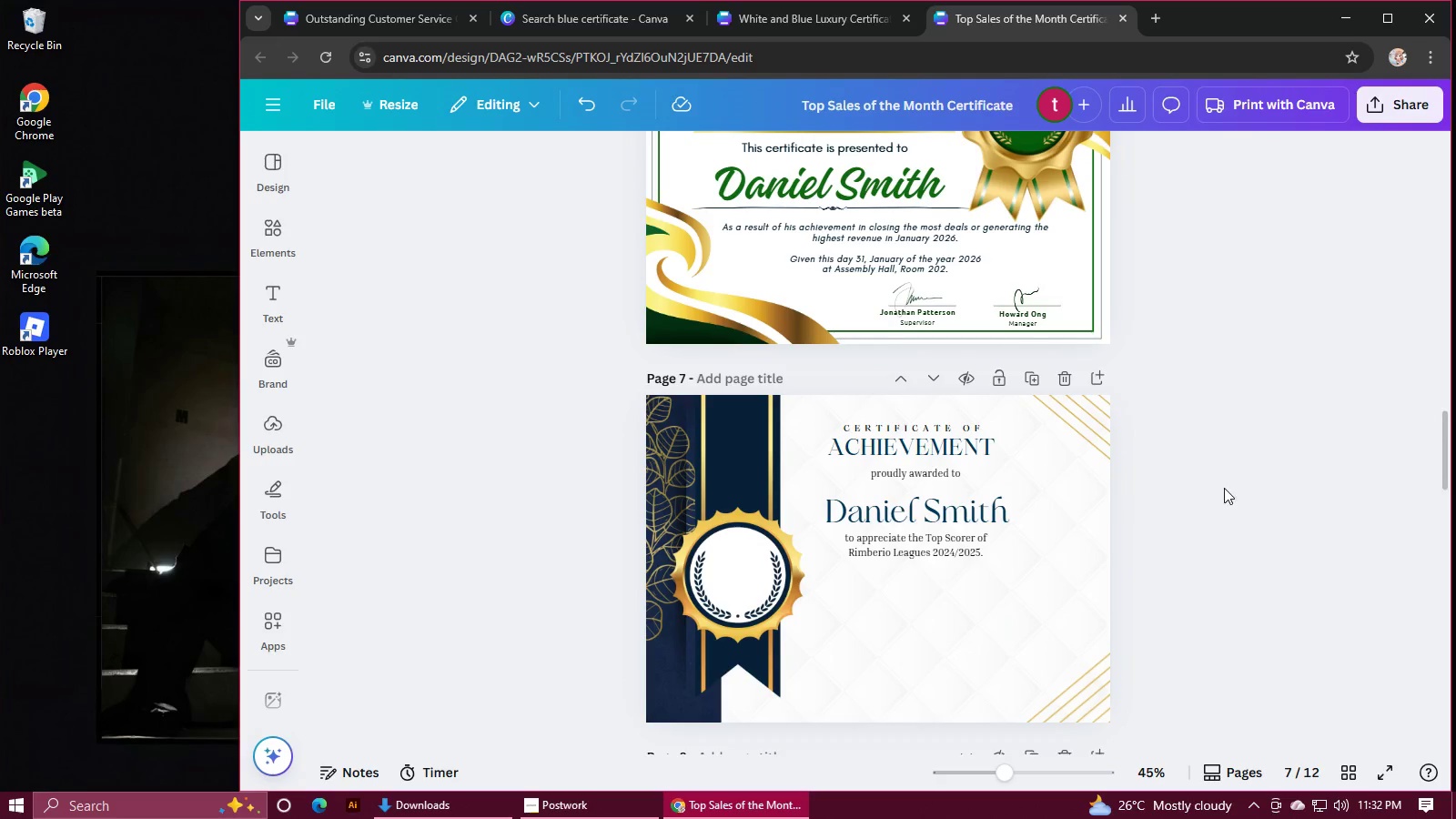 
scroll: coordinate [1224, 488], scroll_direction: up, amount: 1.0
 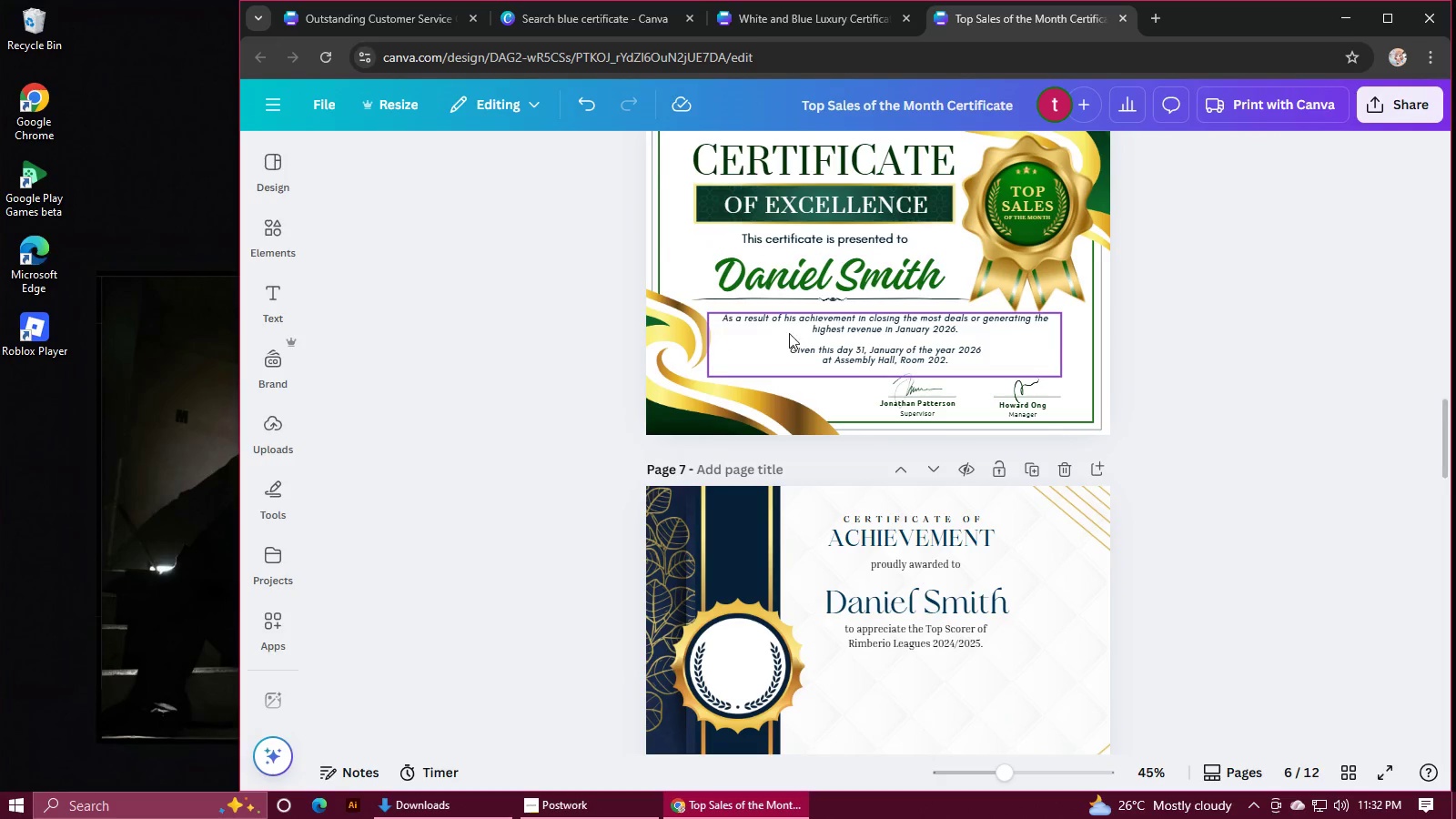 
double_click([809, 333])
 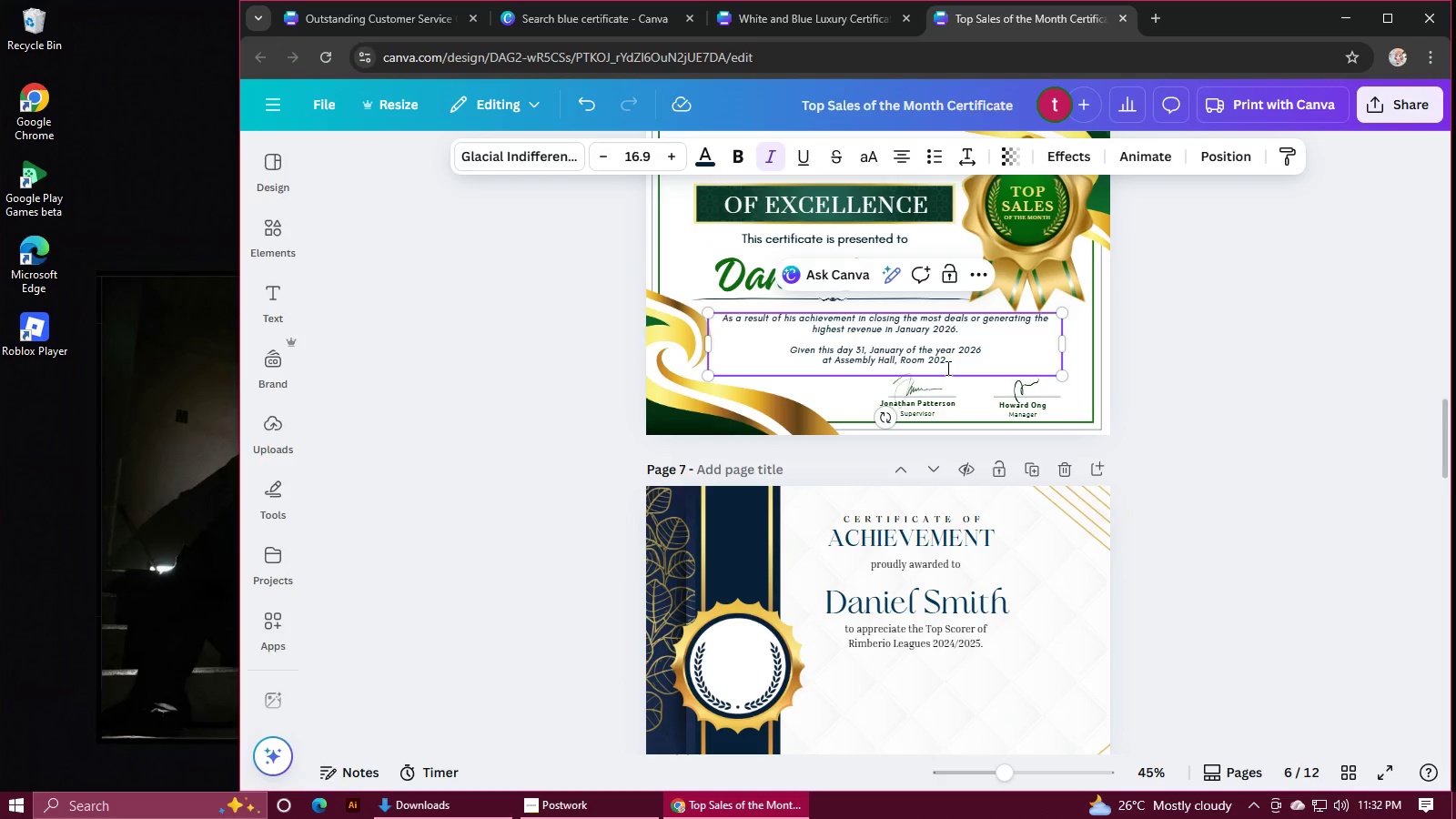 
left_click_drag(start_coordinate=[946, 368], to_coordinate=[723, 317])
 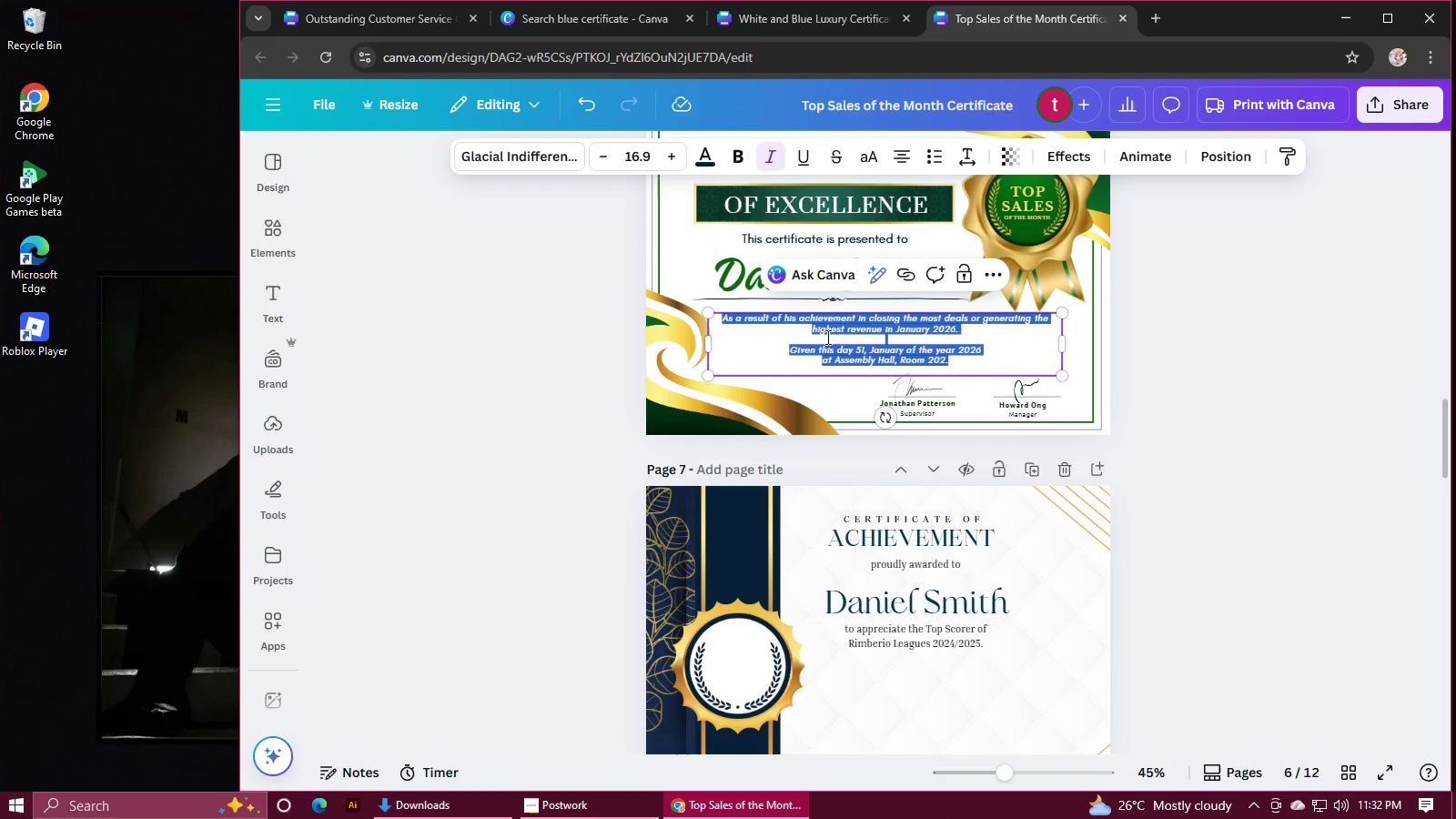 
key(Control+C)
 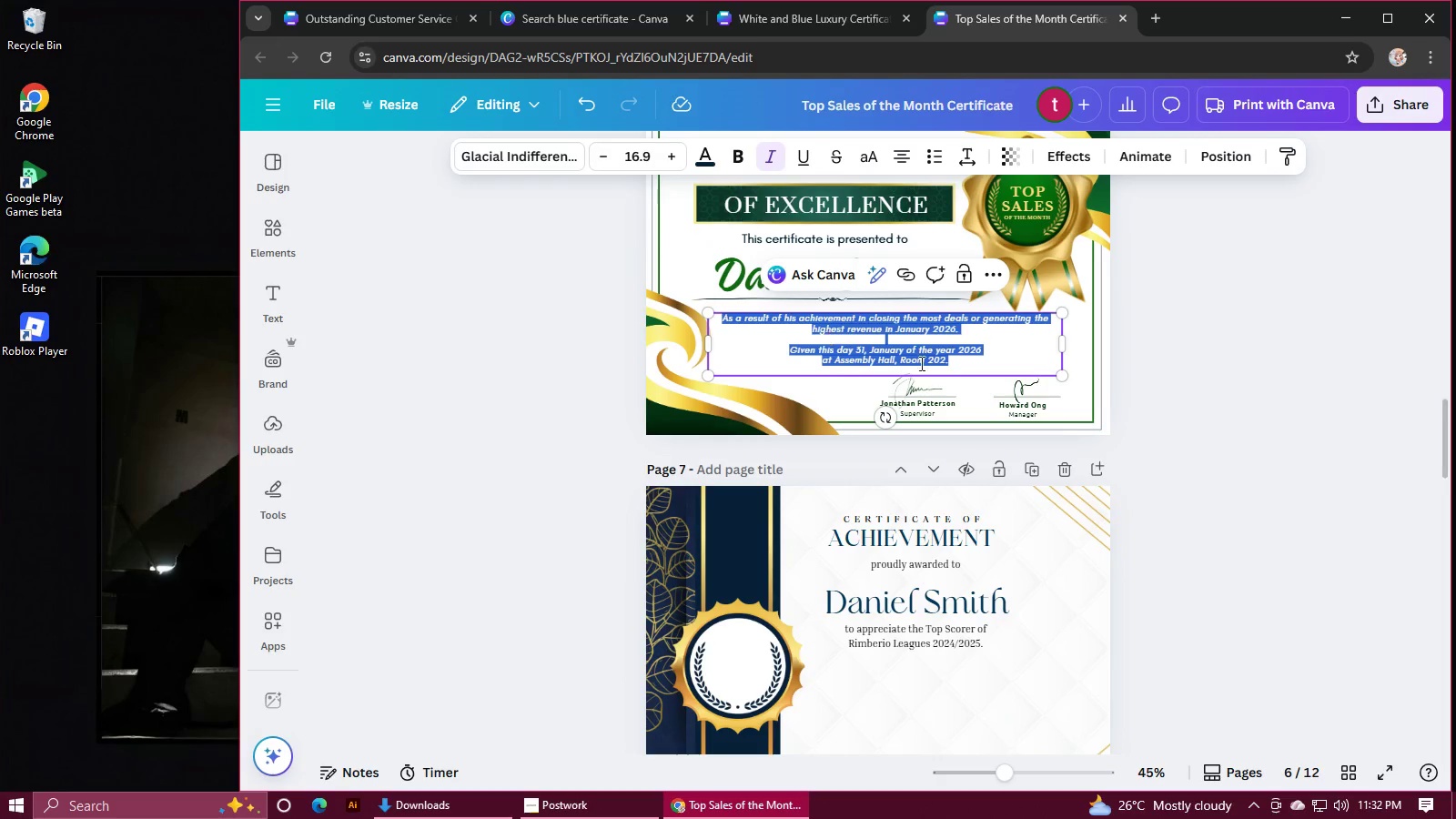 
double_click([882, 639])
 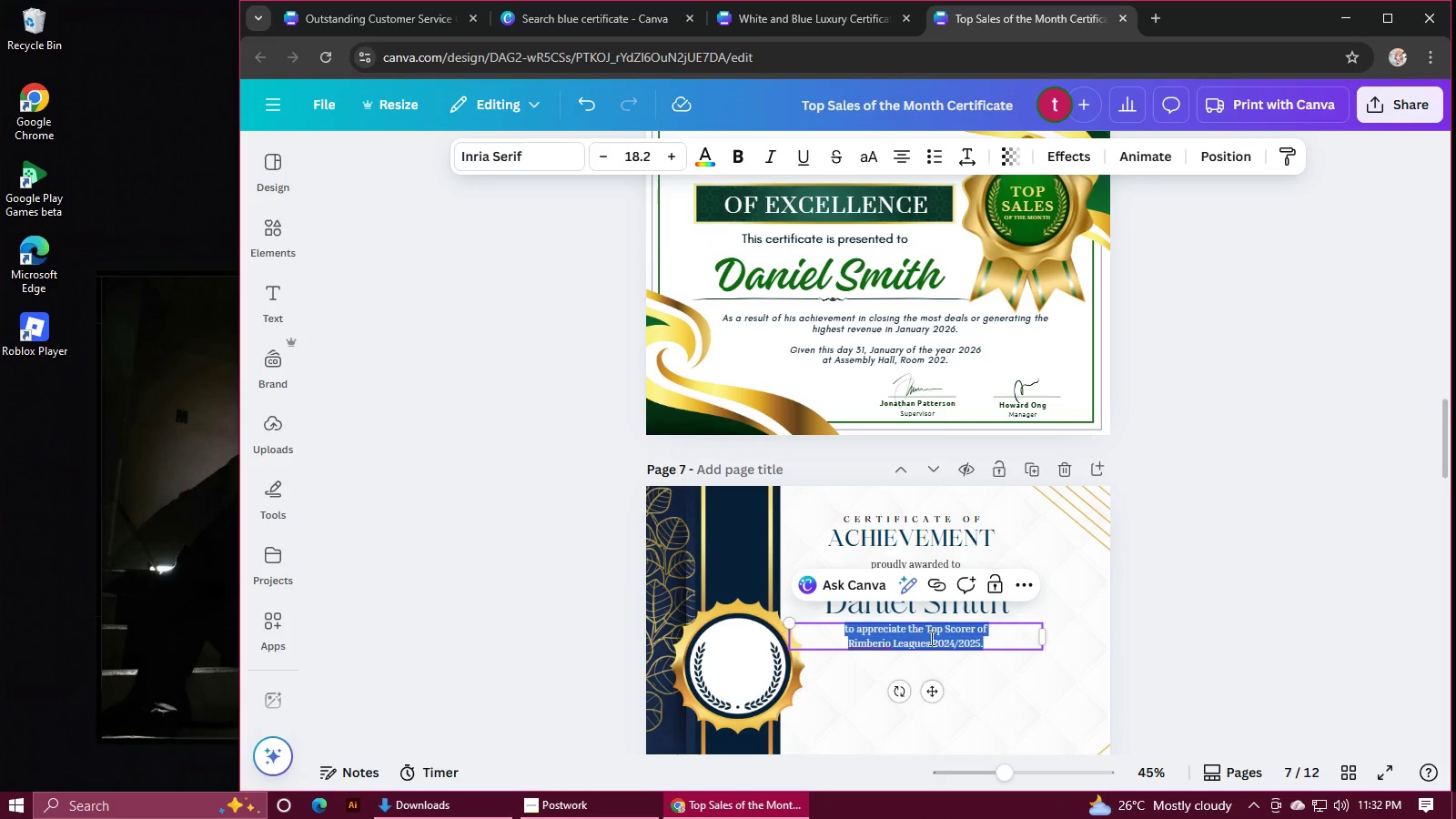 
key(Control+V)
 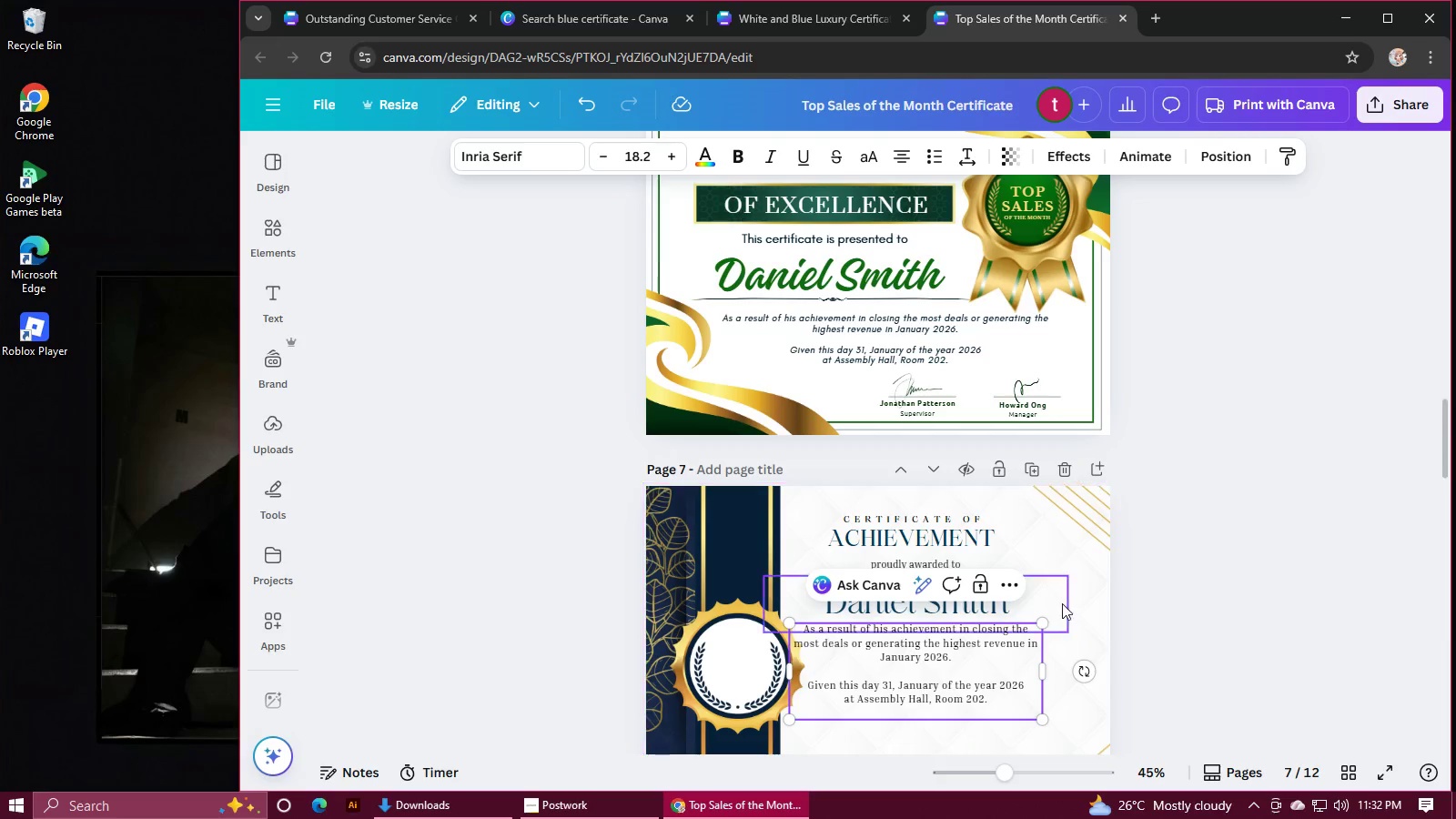 
scroll: coordinate [1152, 590], scroll_direction: down, amount: 2.0
 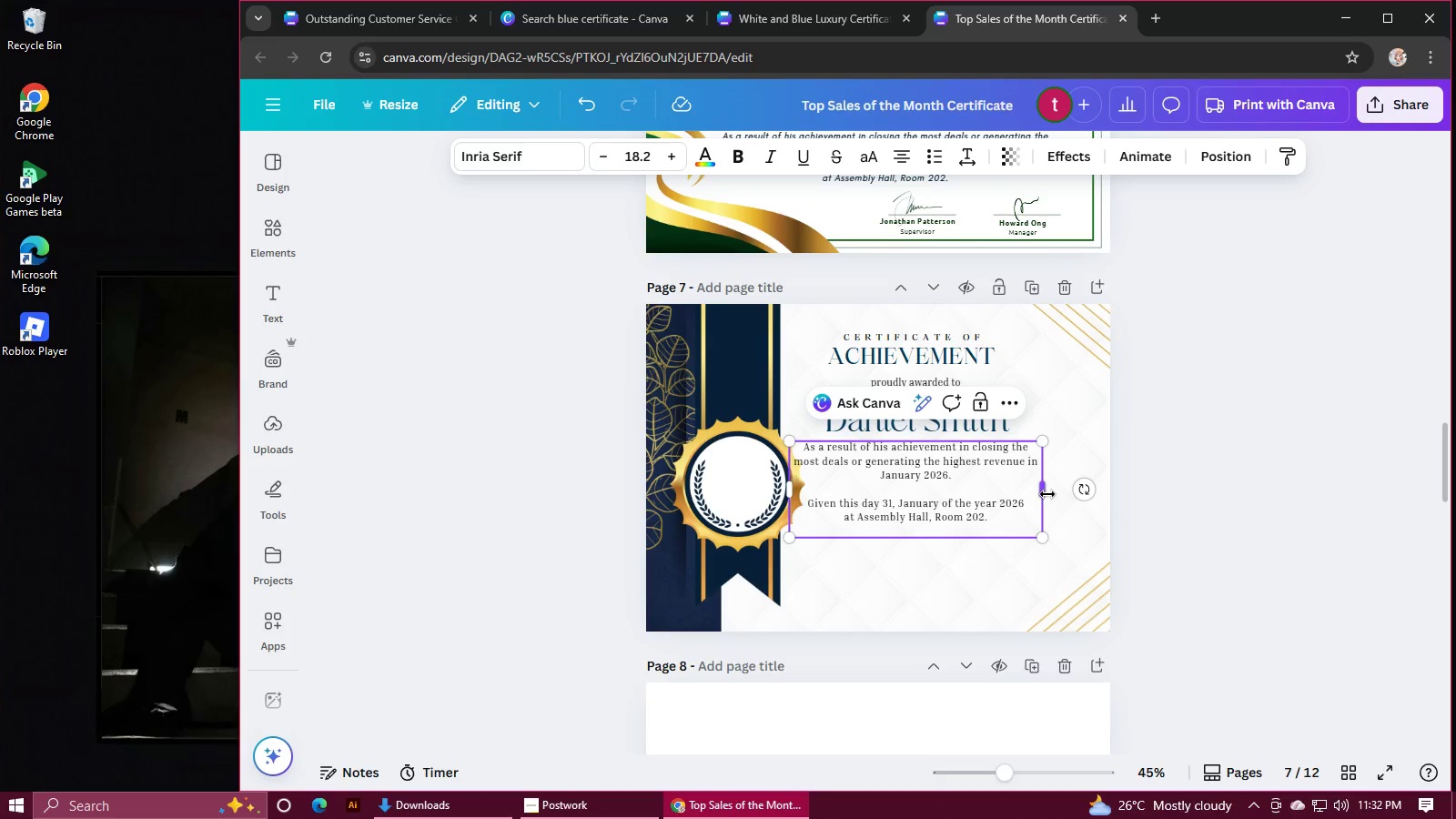 
left_click_drag(start_coordinate=[1046, 494], to_coordinate=[1081, 492])
 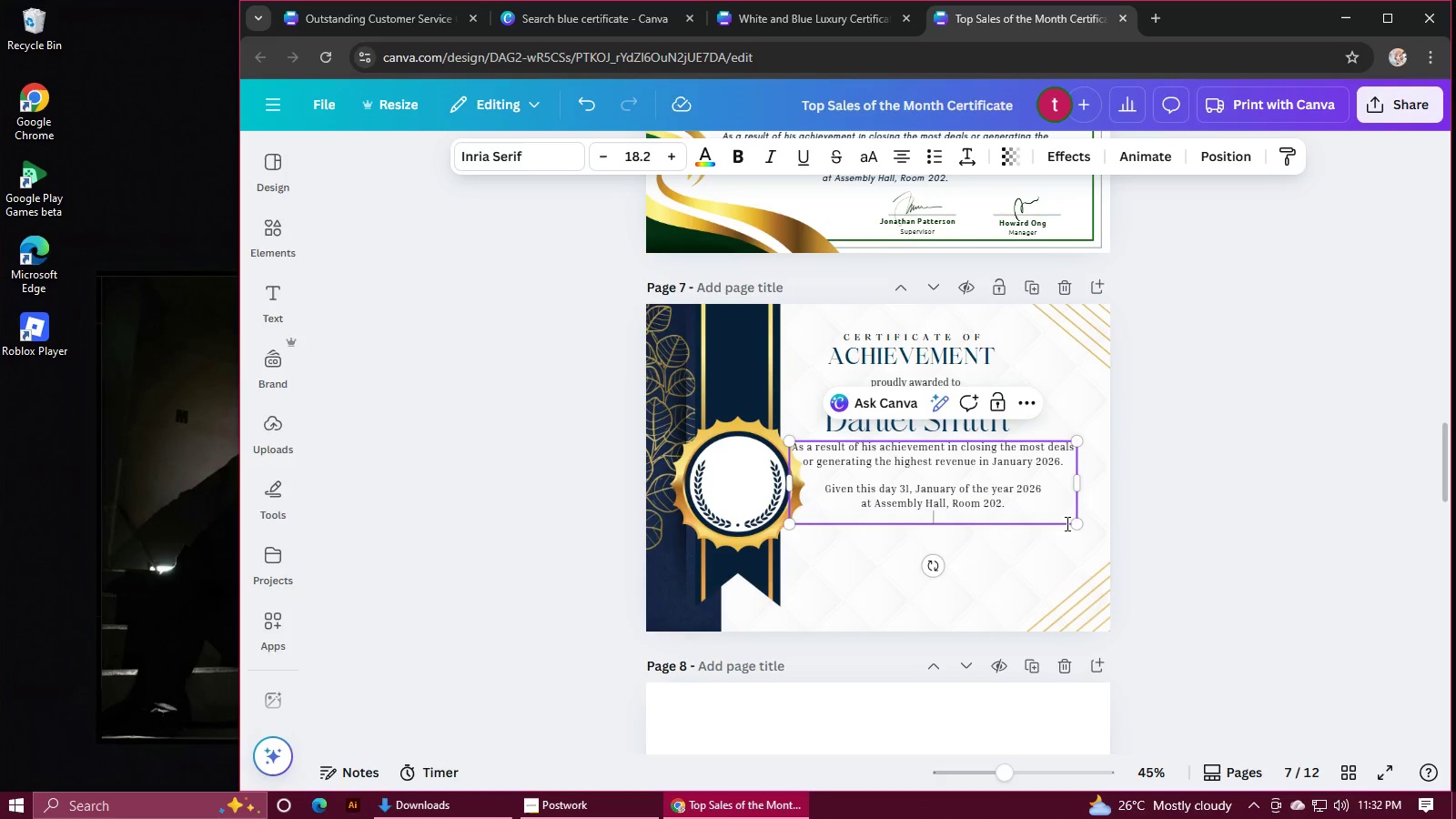 
left_click_drag(start_coordinate=[1077, 526], to_coordinate=[1029, 497])
 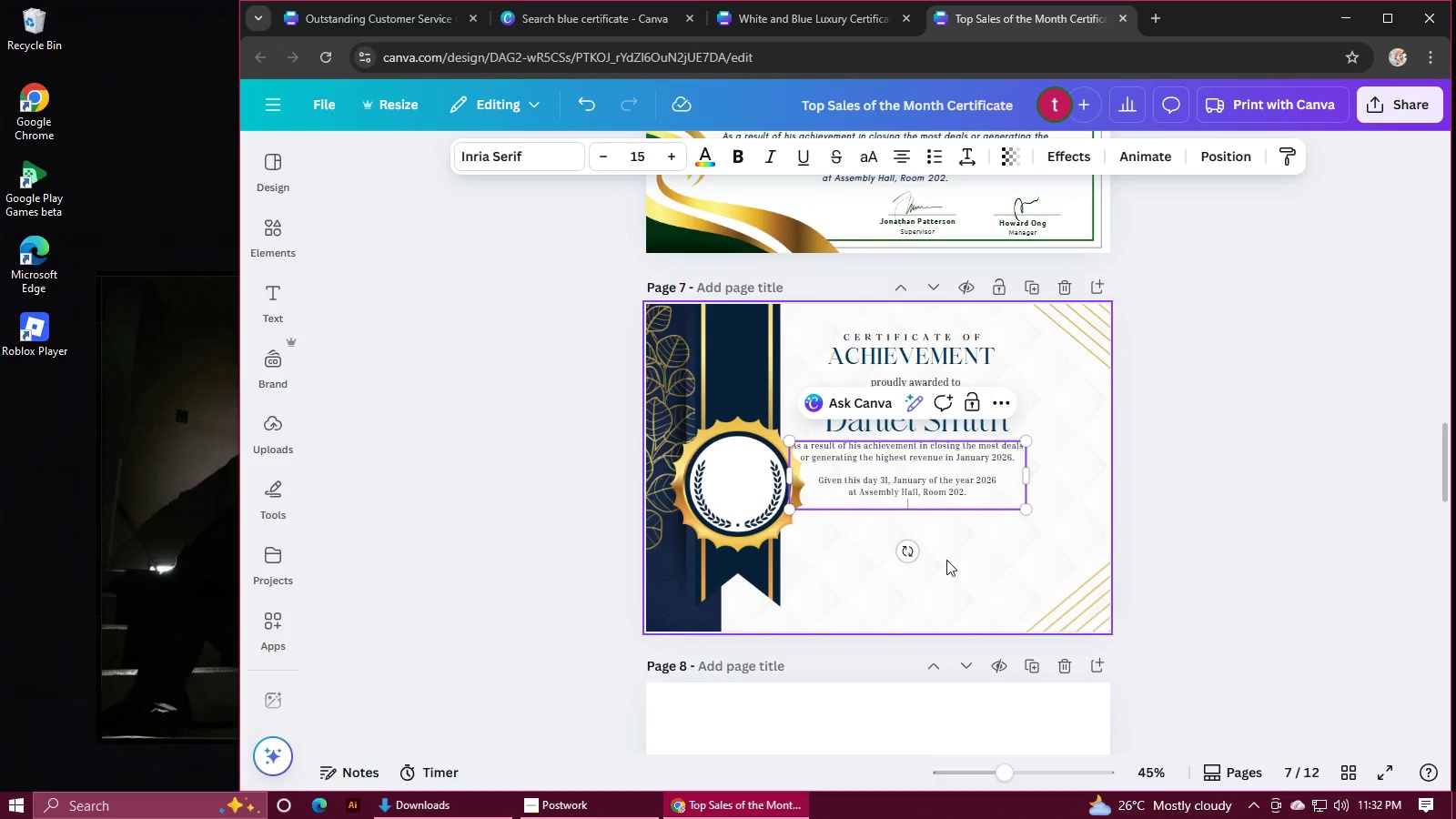 
left_click([945, 563])
 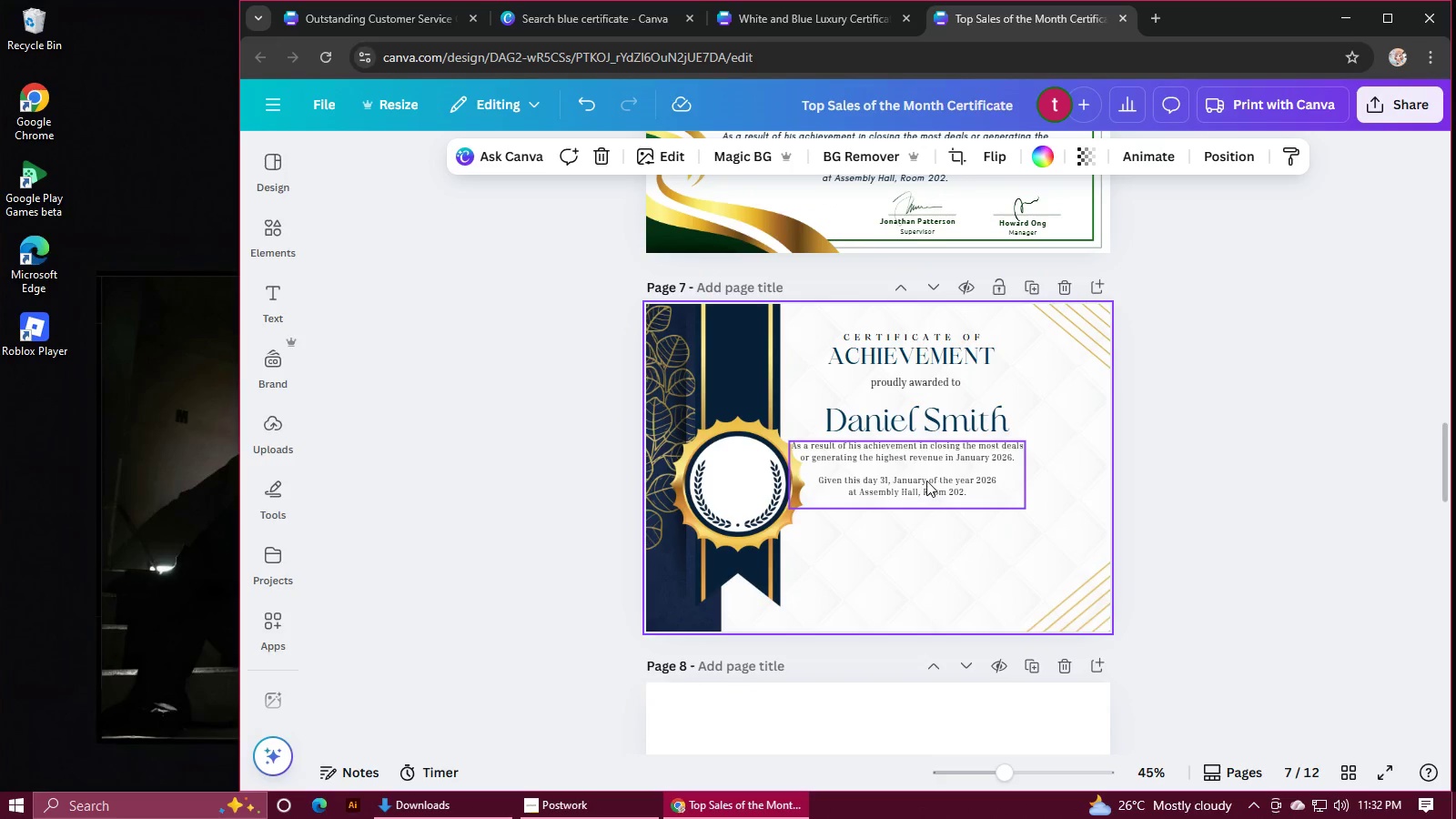 
left_click_drag(start_coordinate=[926, 480], to_coordinate=[940, 483])
 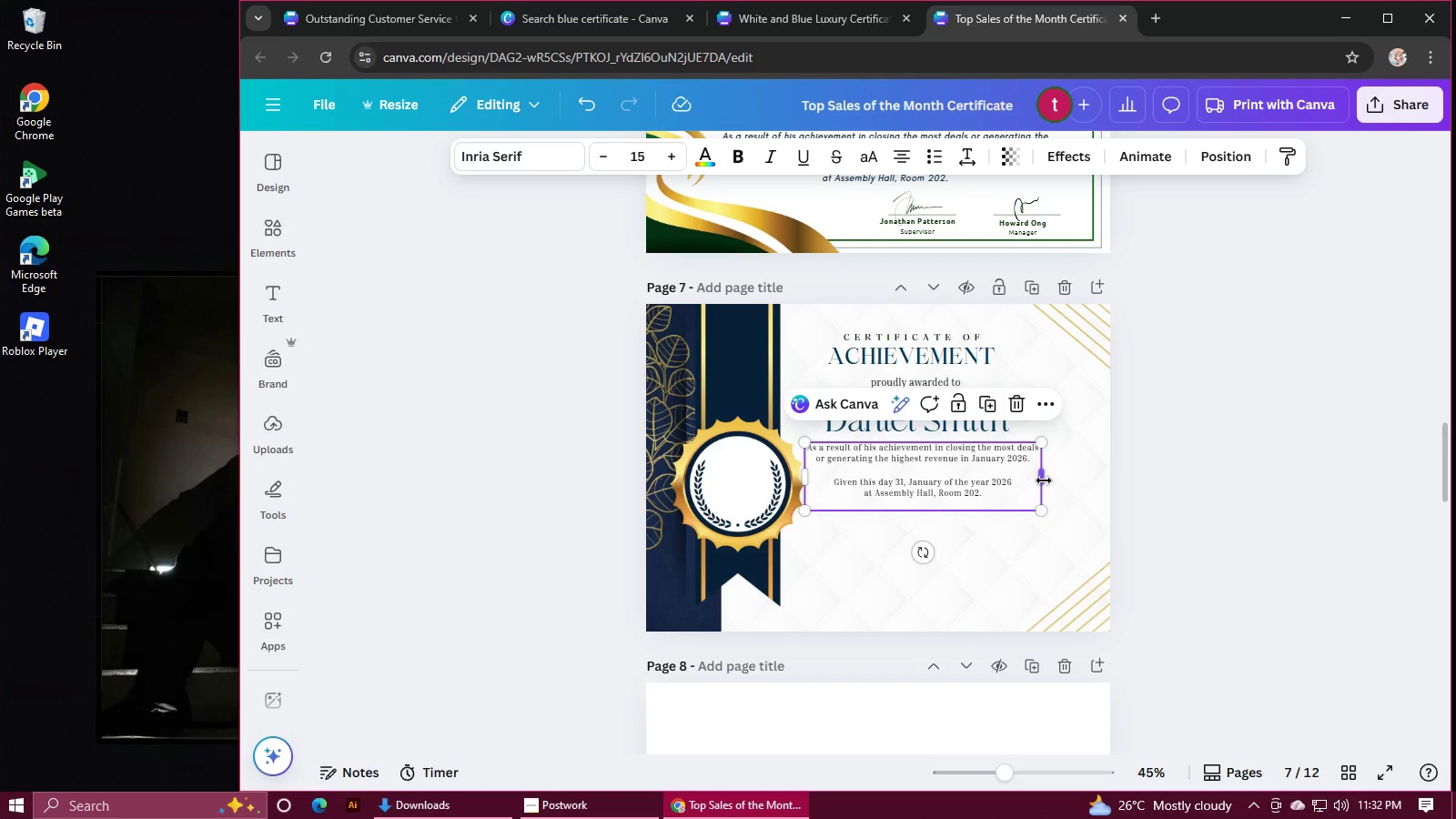 
left_click_drag(start_coordinate=[1044, 480], to_coordinate=[1067, 486])
 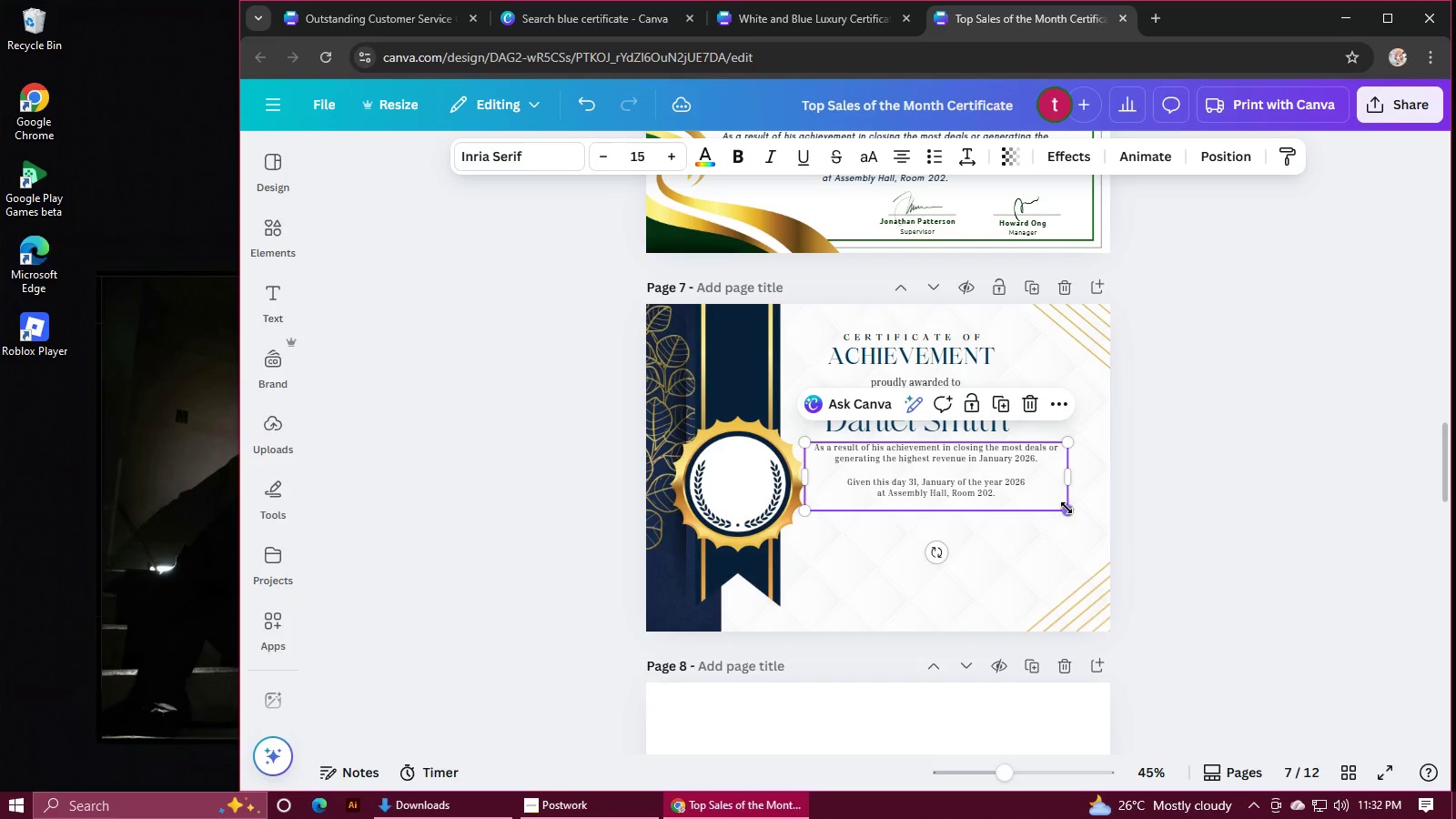 
left_click_drag(start_coordinate=[1067, 508], to_coordinate=[1091, 541])
 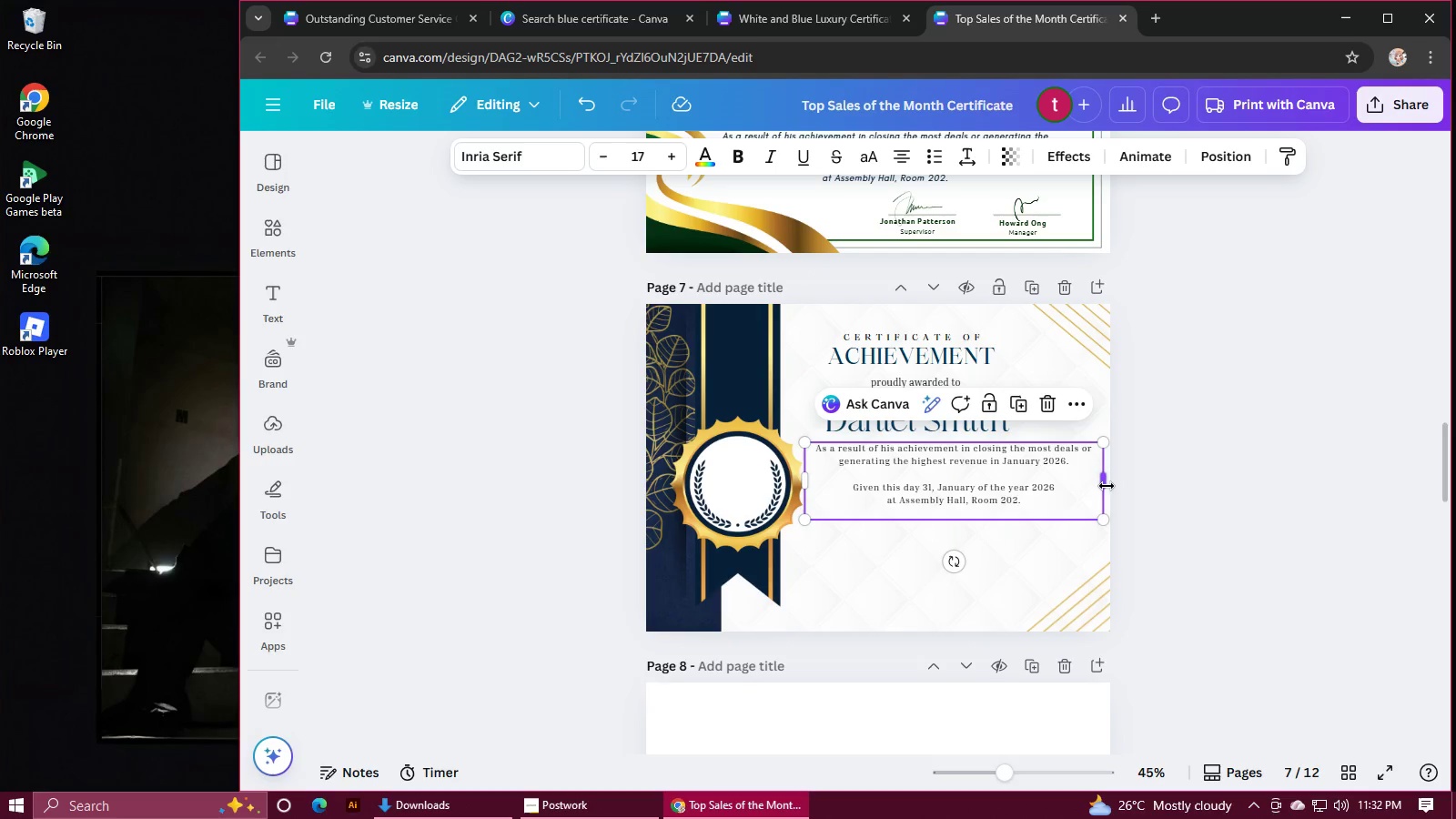 
left_click_drag(start_coordinate=[1105, 484], to_coordinate=[1078, 488])
 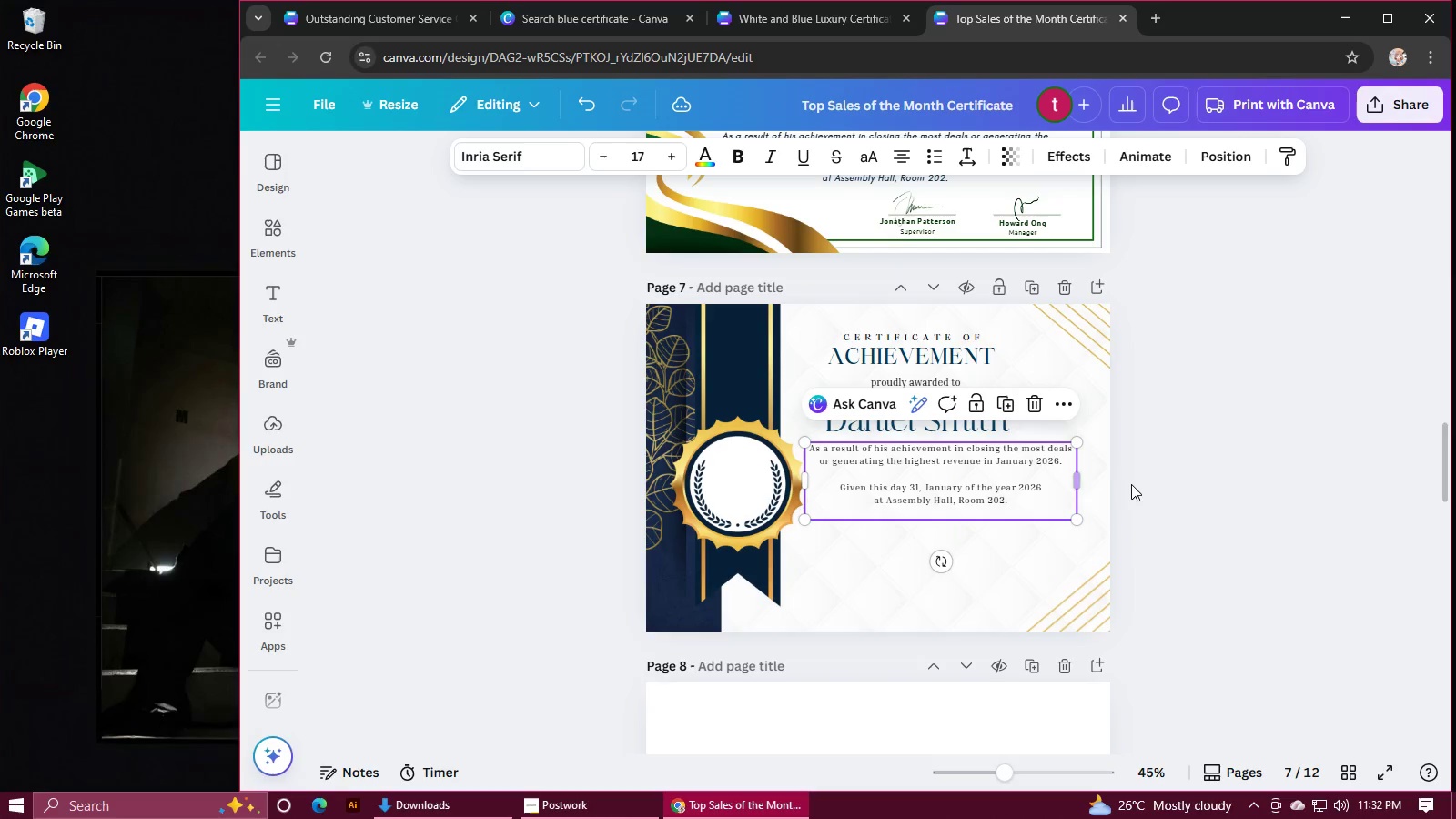 
left_click([1133, 484])
 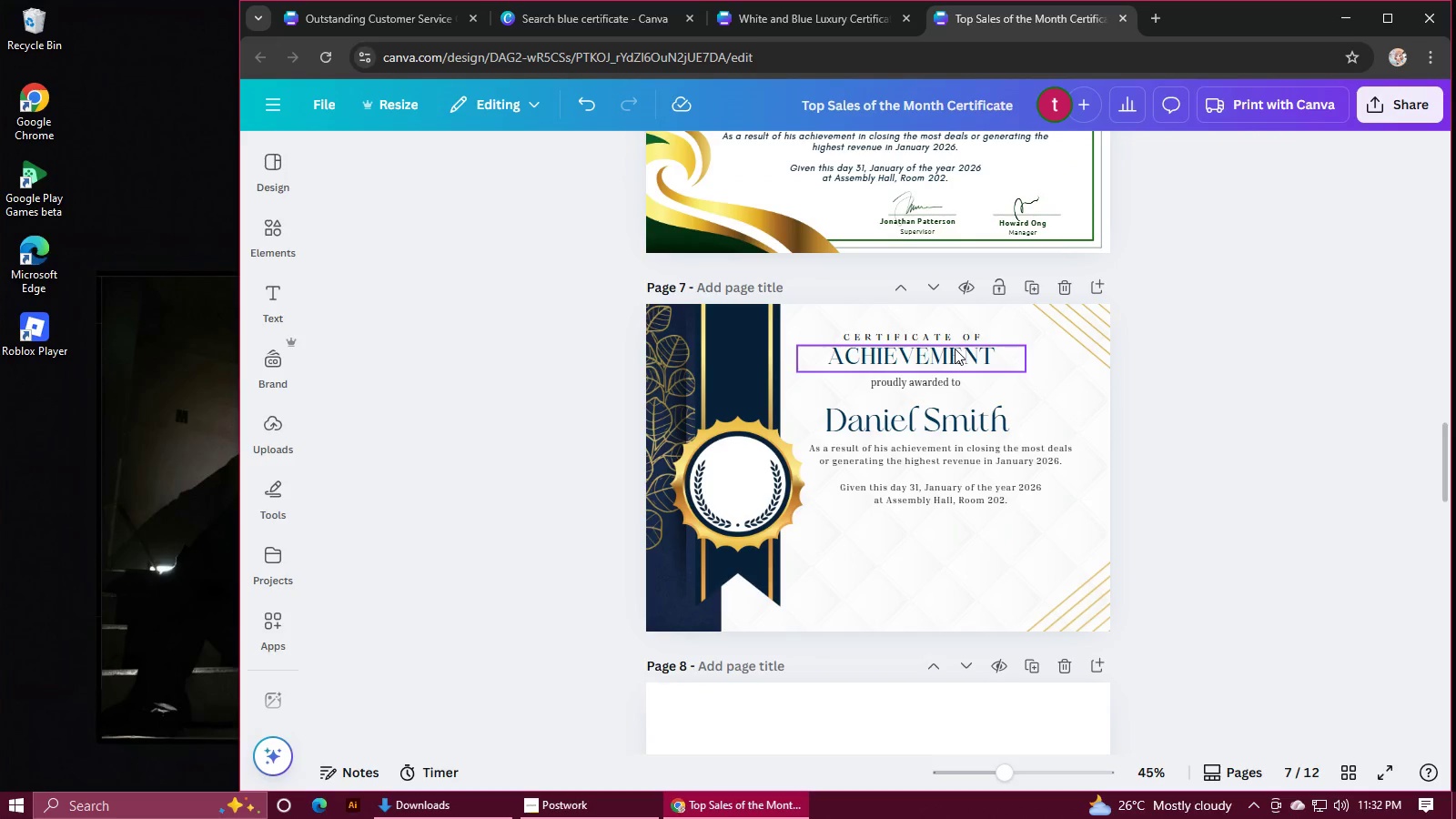 
left_click([955, 340])
 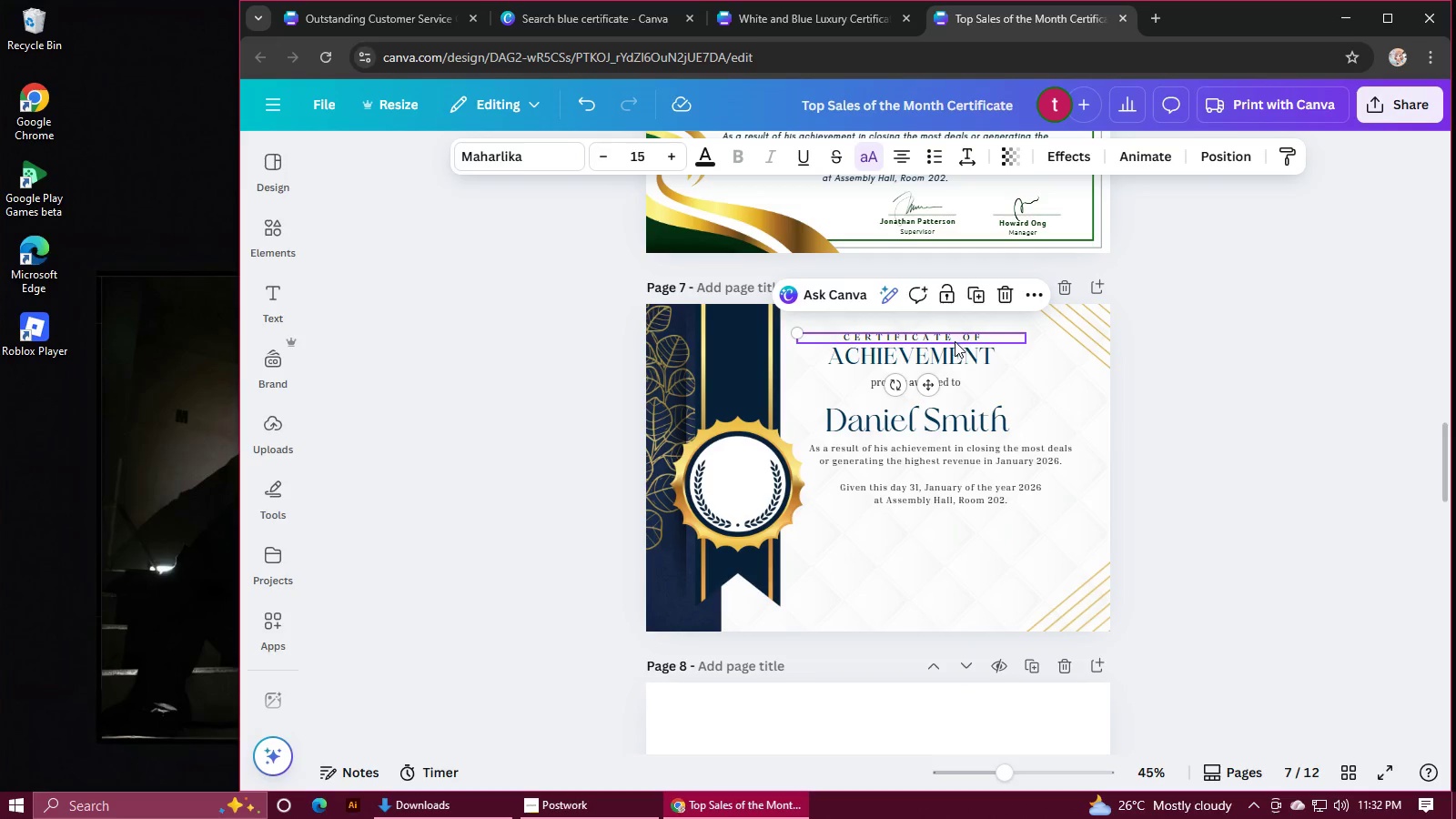 
hold_key(key=ShiftLeft, duration=1.5)
left_click([953, 356])
 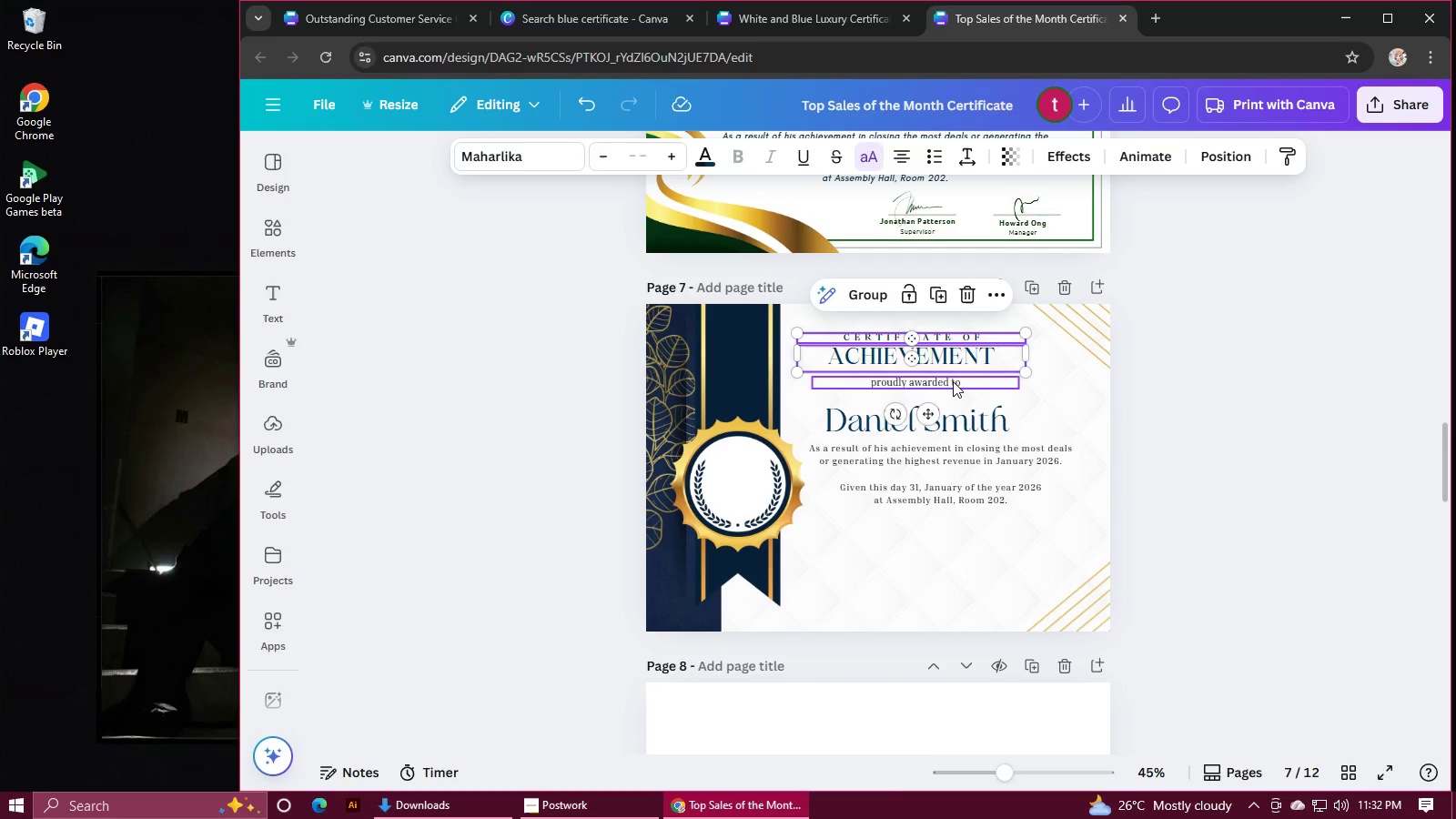 
left_click([951, 383])
 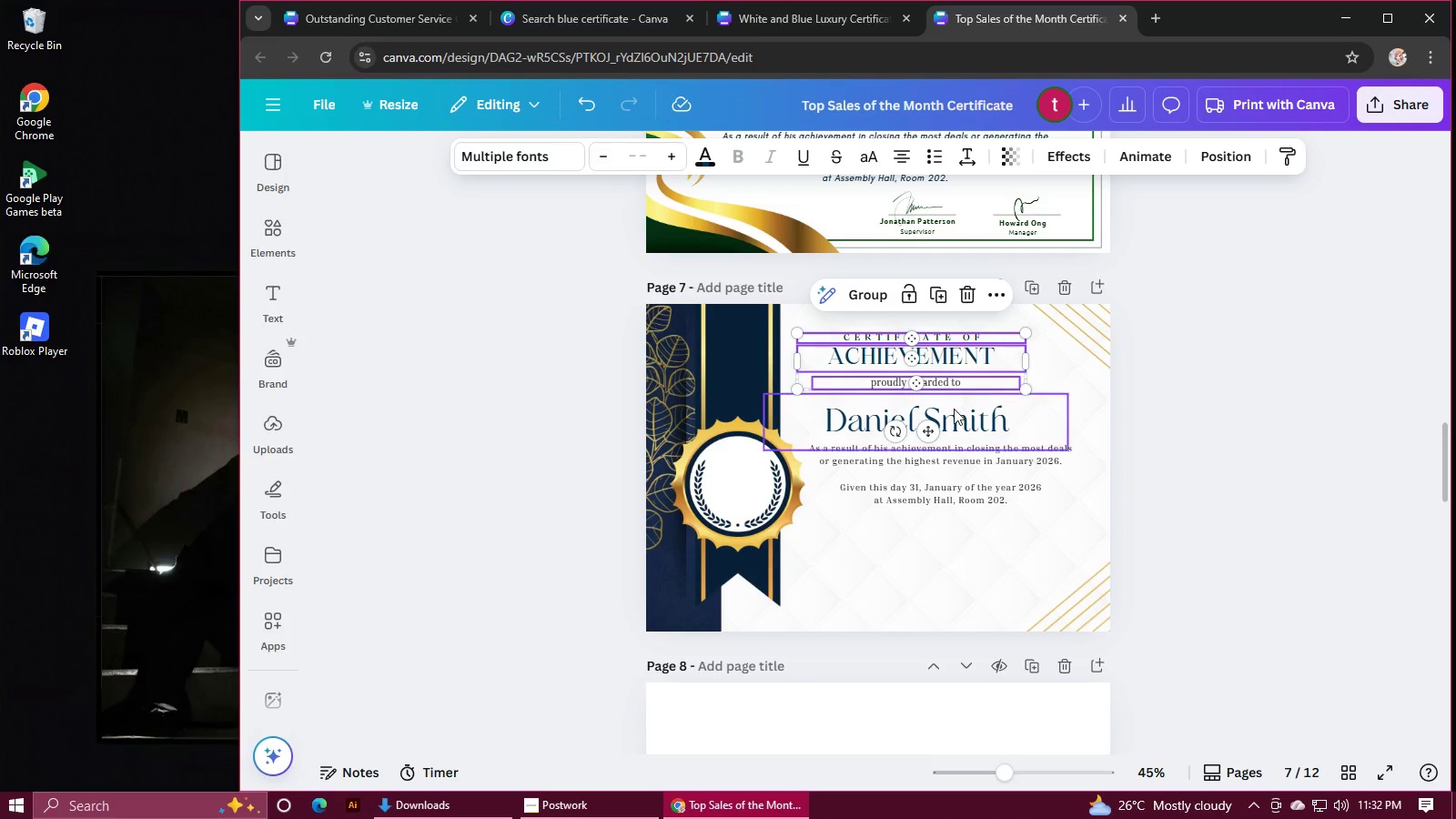 
double_click([955, 410])
 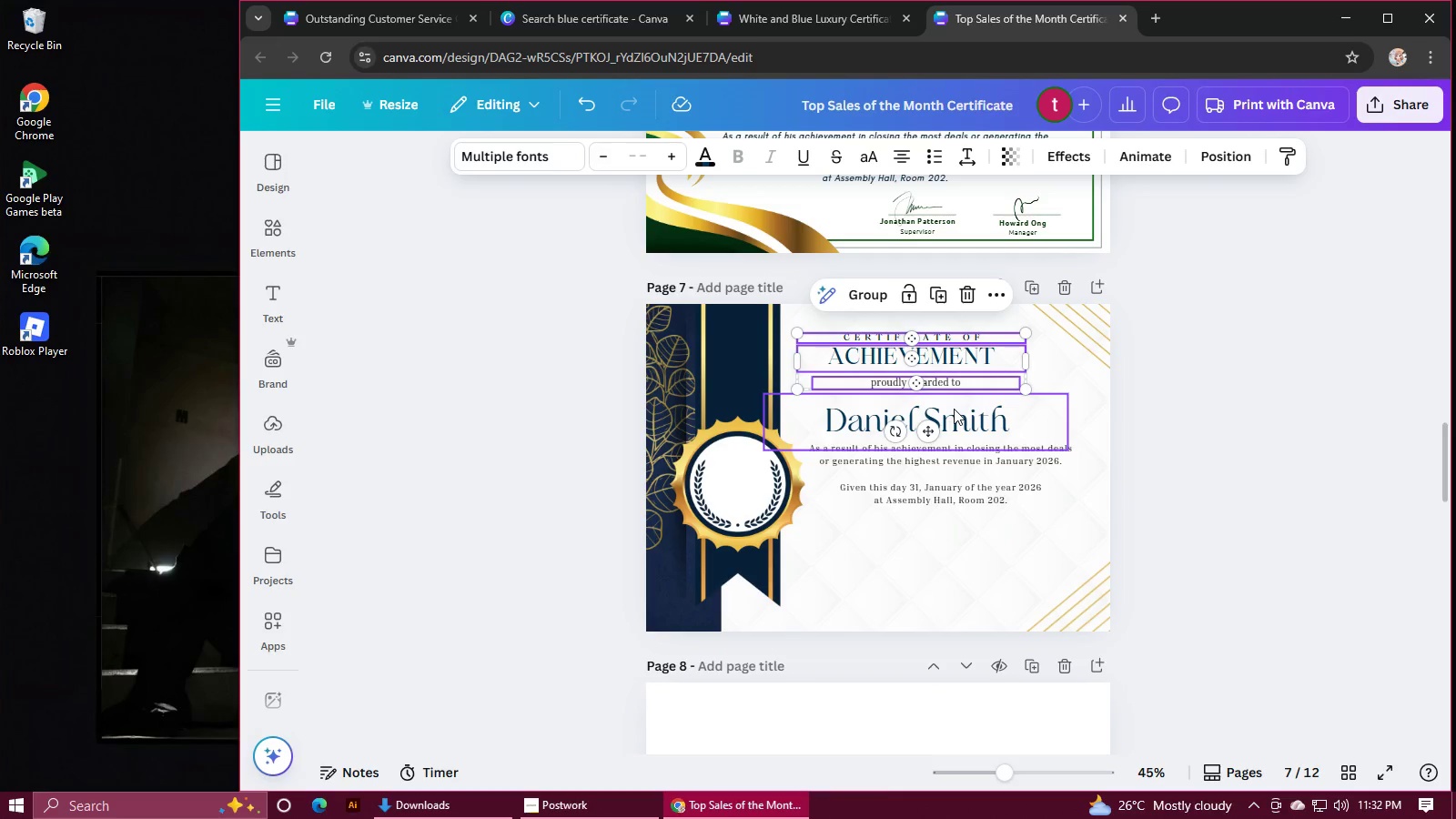 
key(Shift+ShiftLeft)
 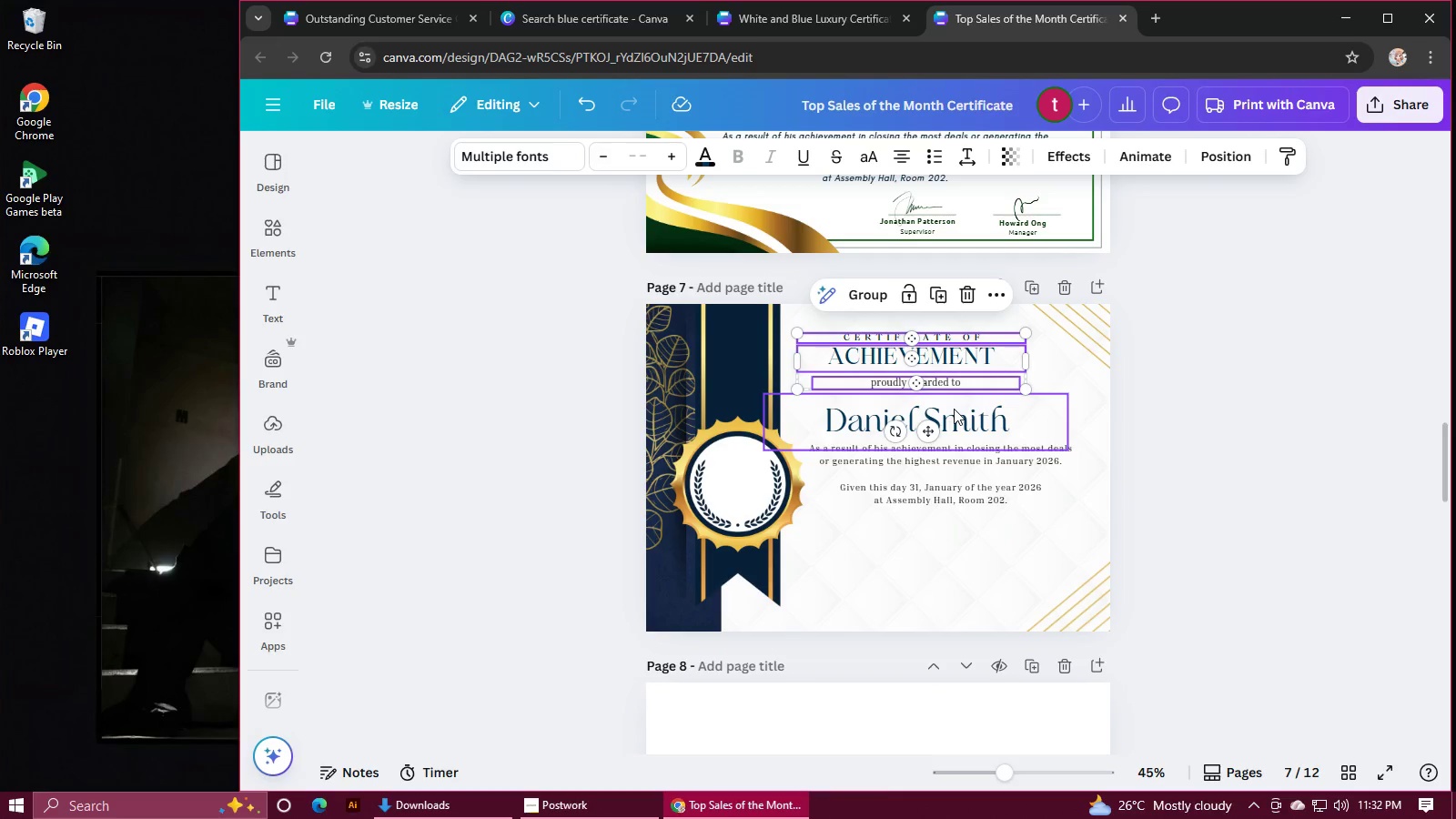 
key(Shift+ShiftLeft)
 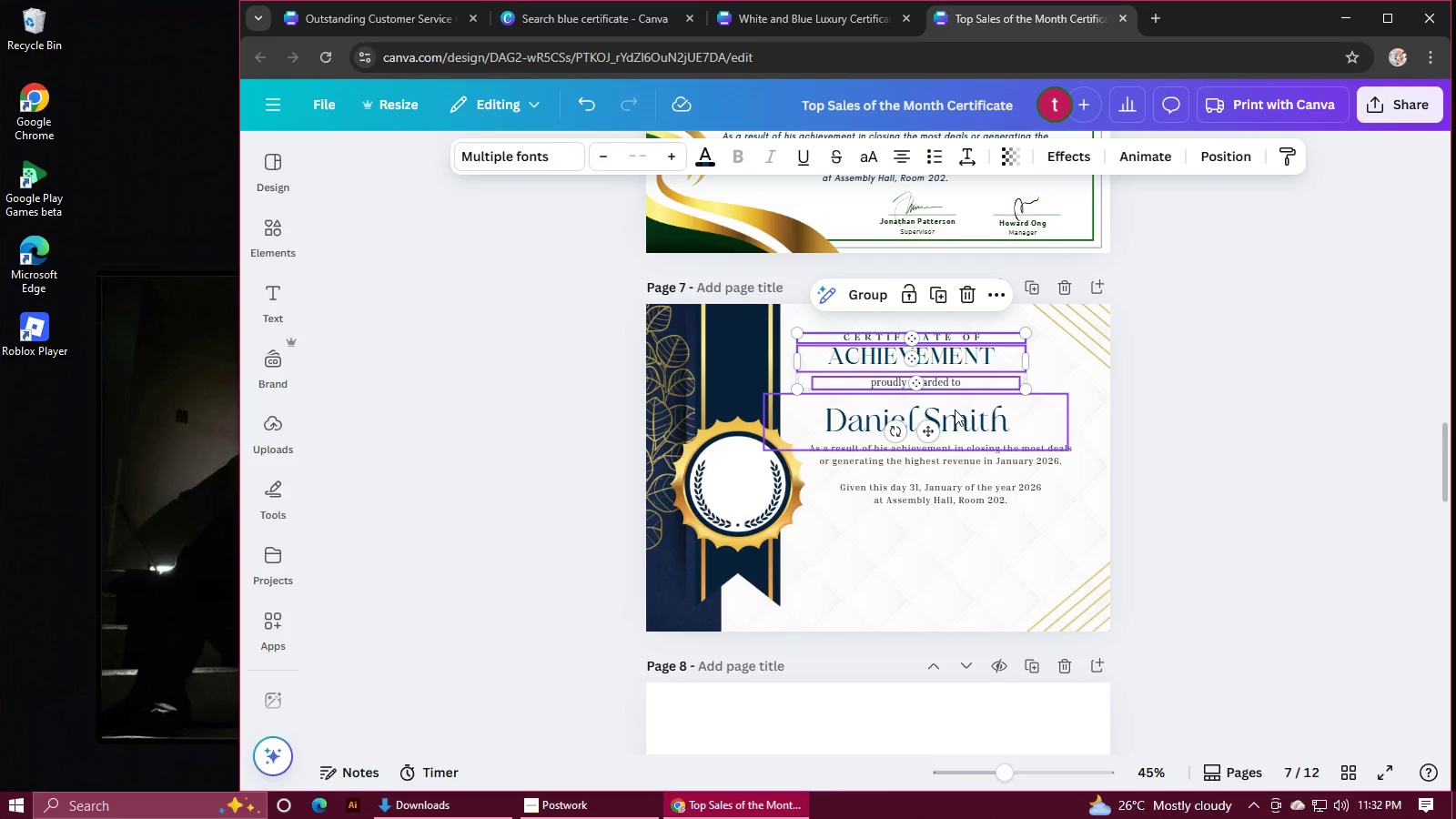 
key(Shift+ShiftLeft)
 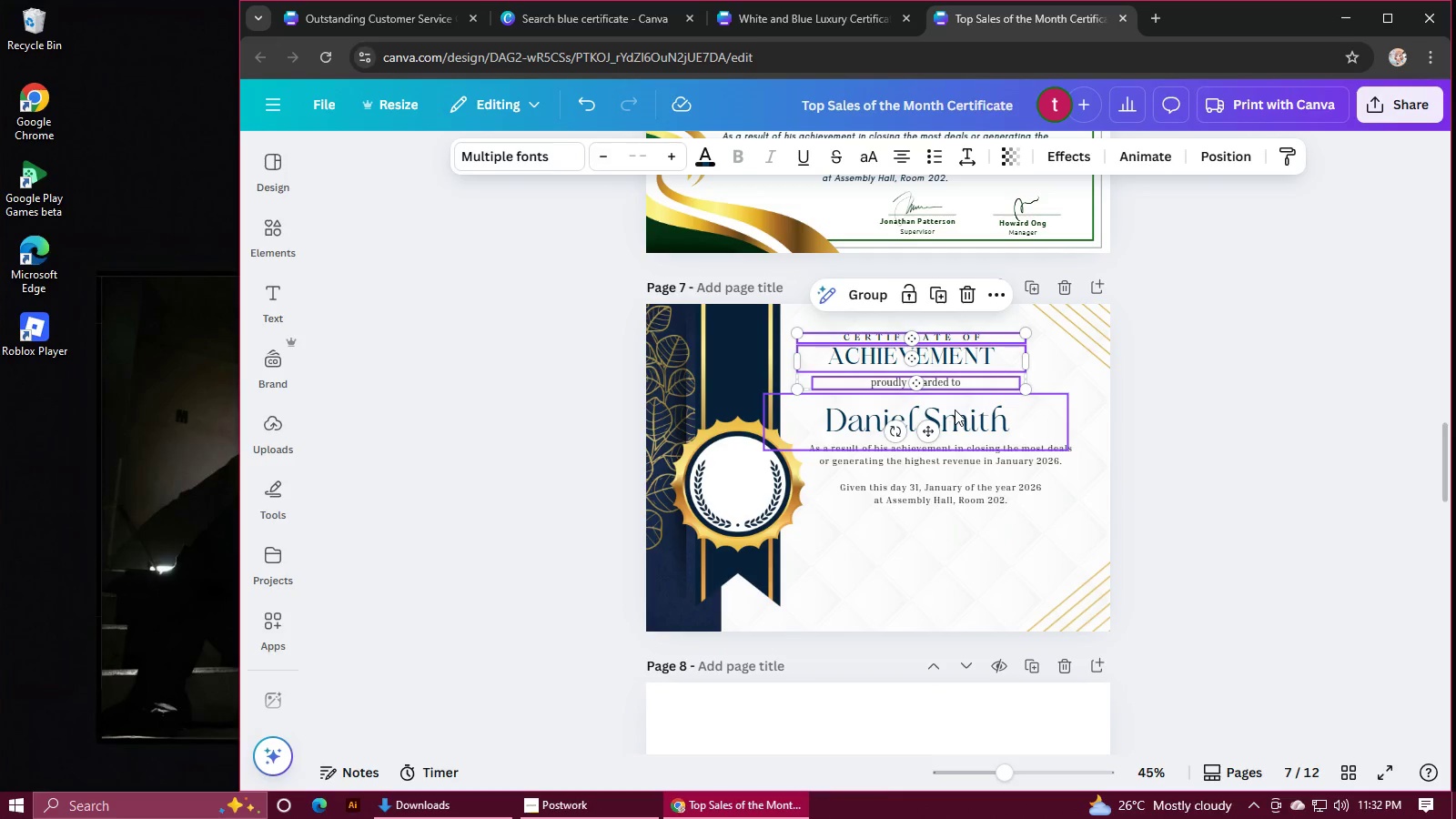 
key(Shift+ShiftLeft)
 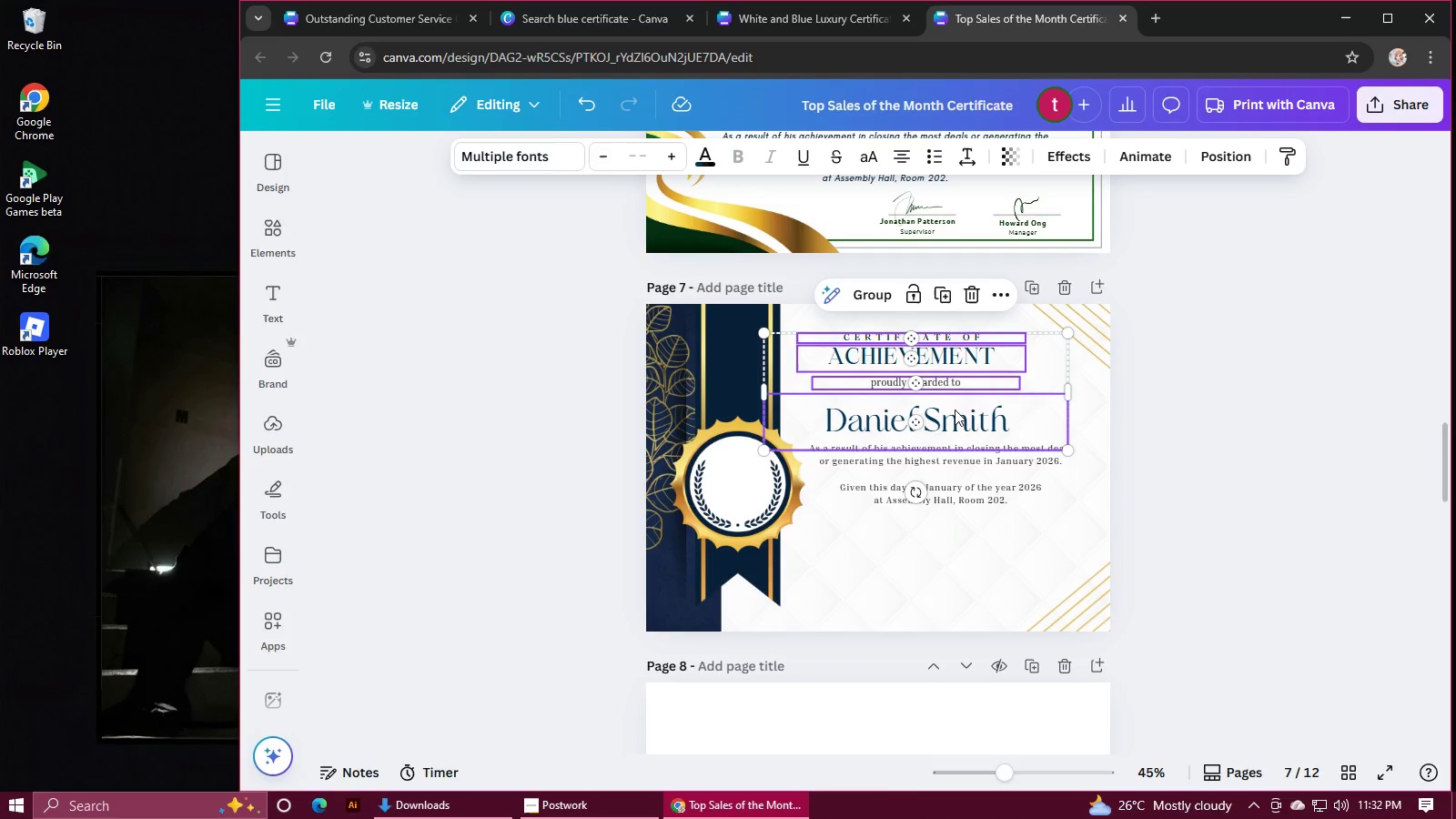 
key(Shift+ShiftLeft)
 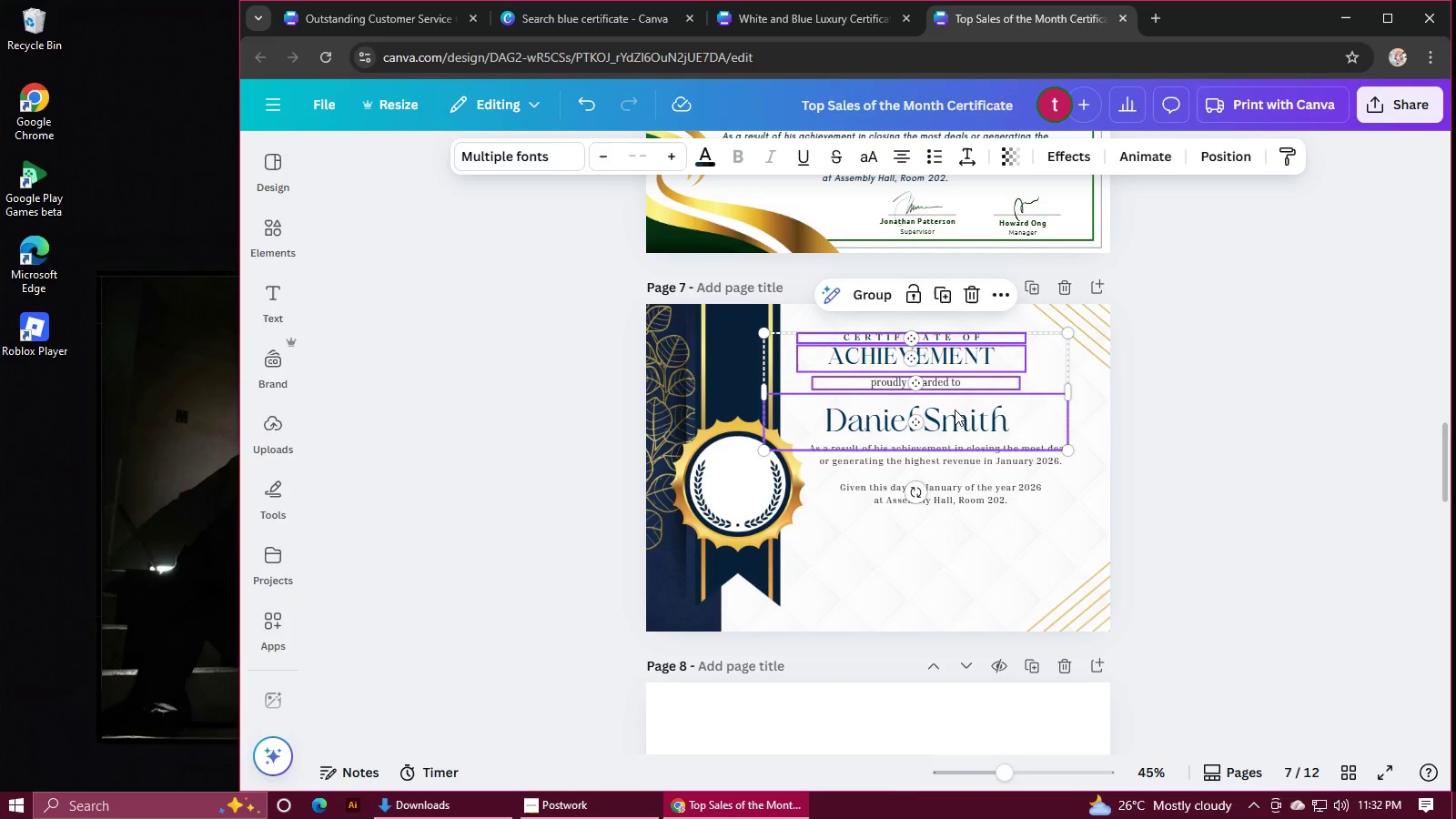 
key(Shift+ShiftLeft)
 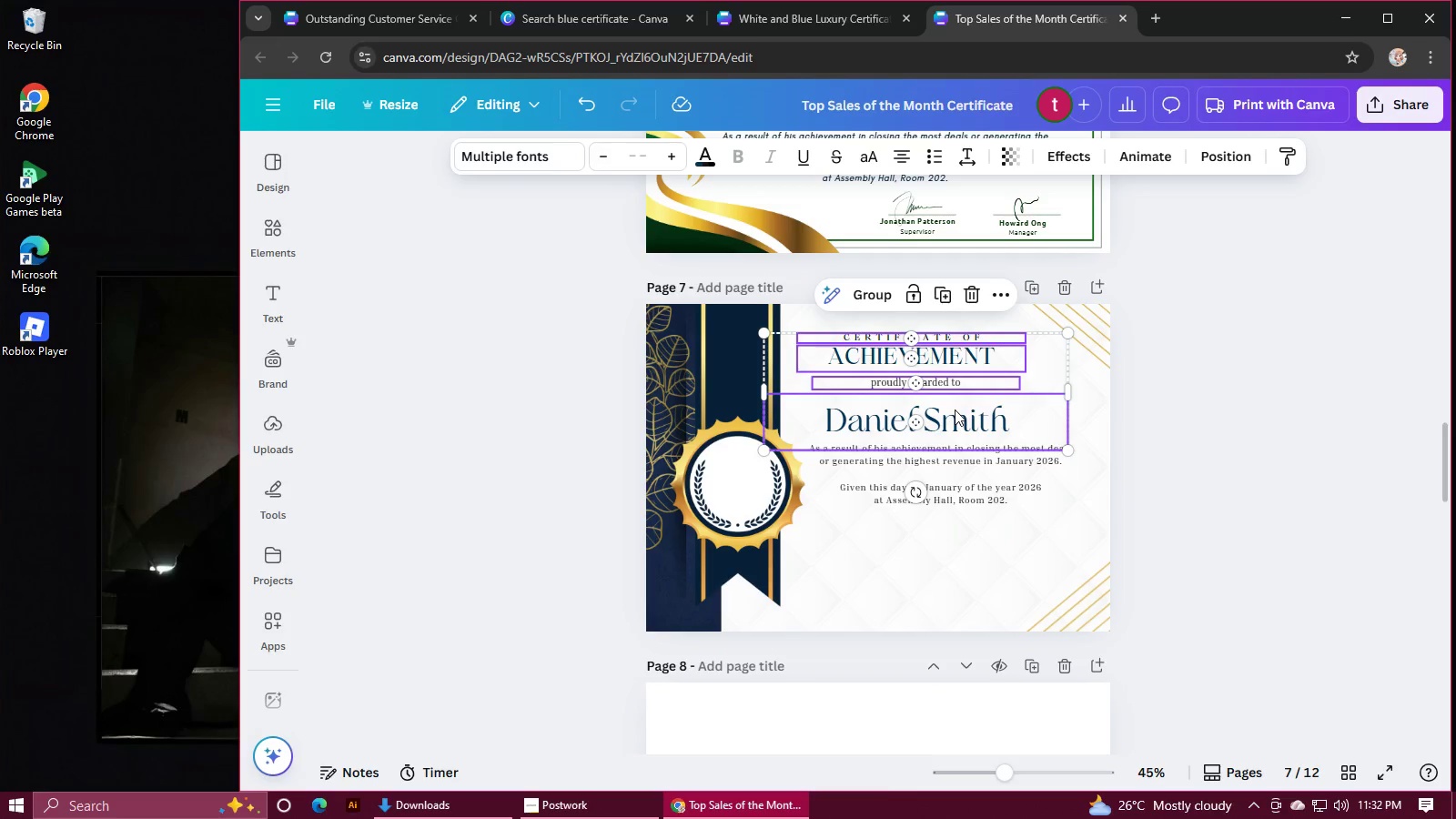 
key(Shift+ShiftLeft)
 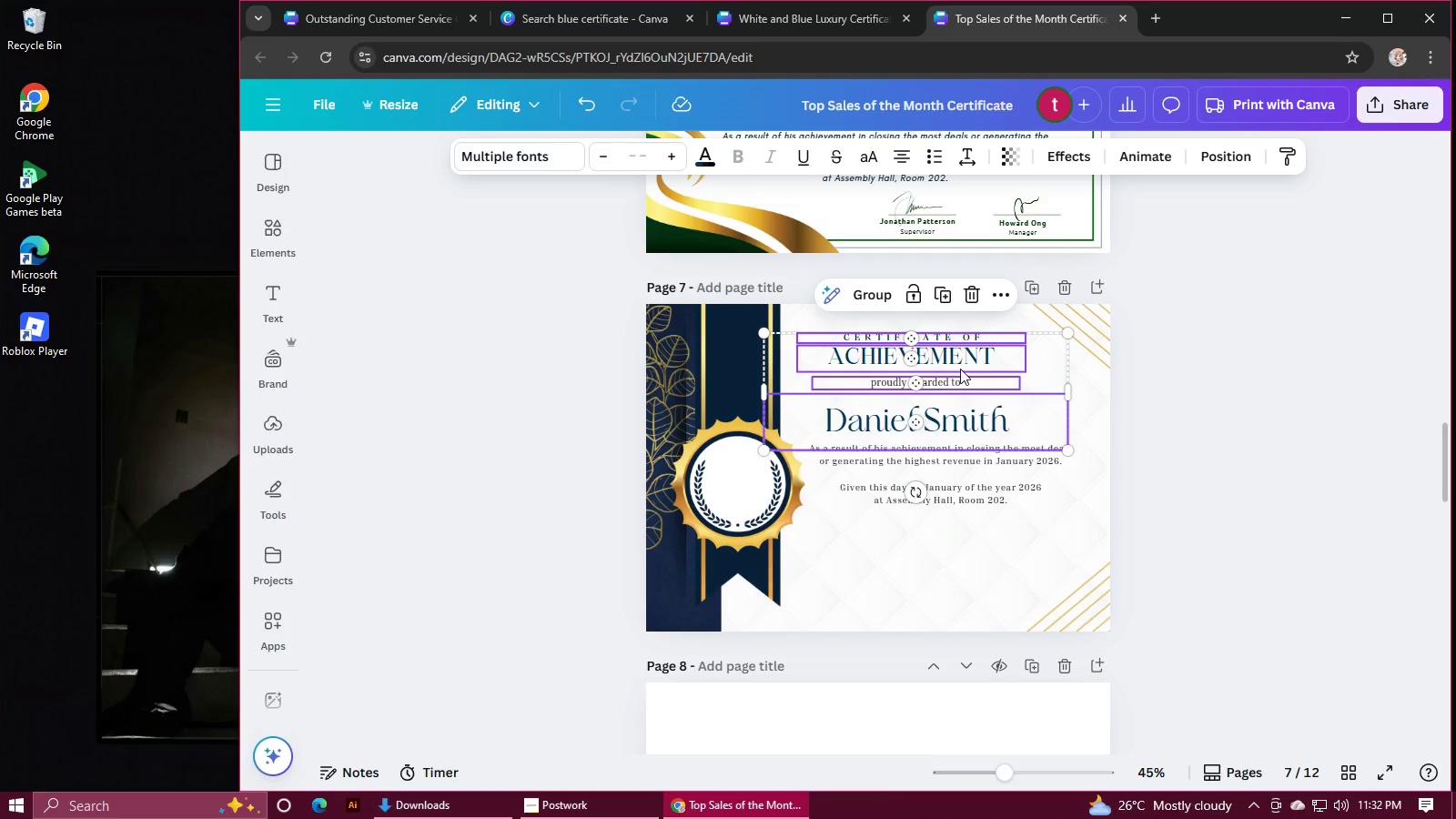 
left_click_drag(start_coordinate=[961, 369], to_coordinate=[982, 365])
 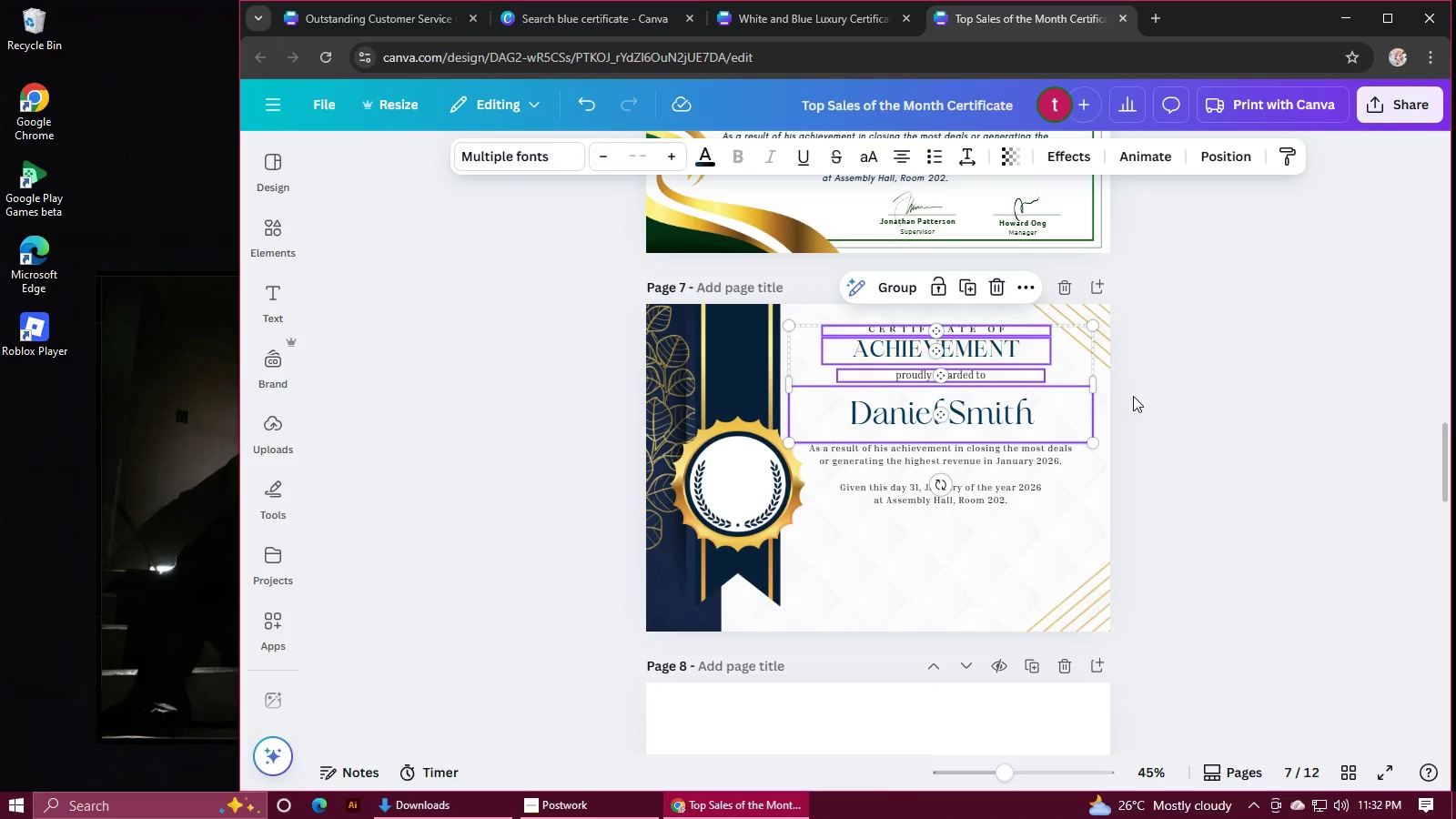 
left_click([1136, 398])
 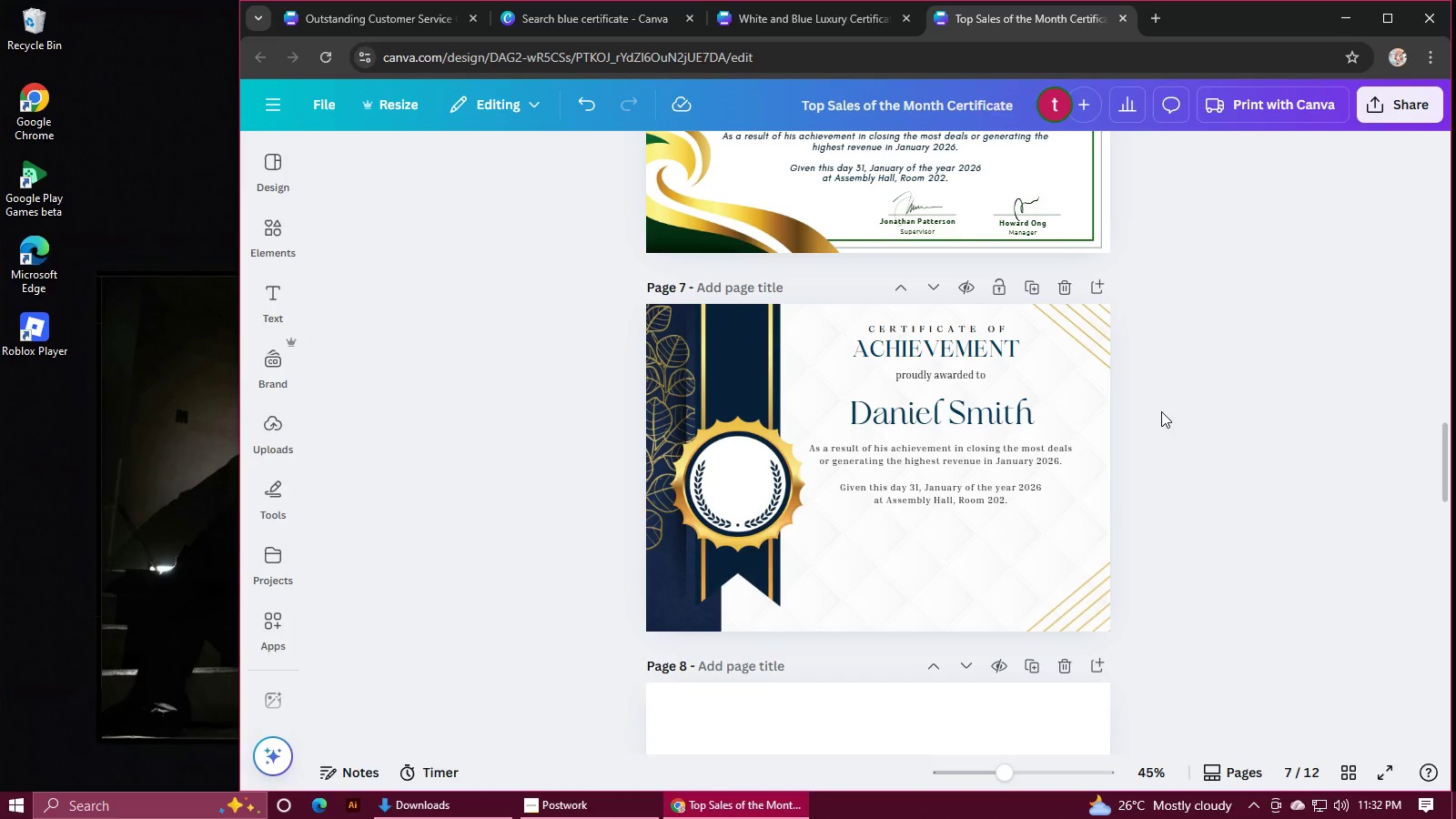 
scroll: coordinate [949, 417], scroll_direction: up, amount: 10.0
 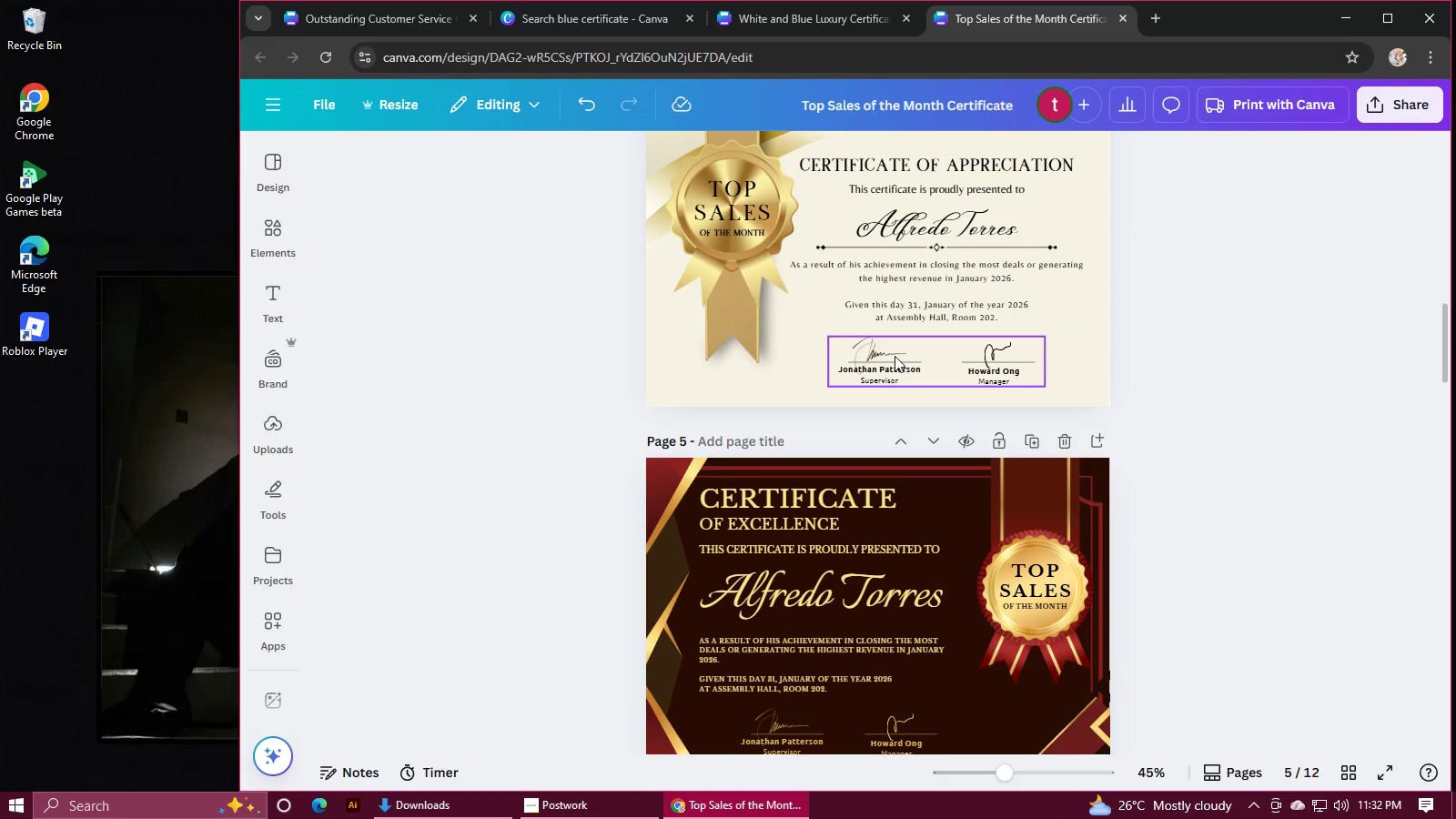 
left_click([895, 356])
 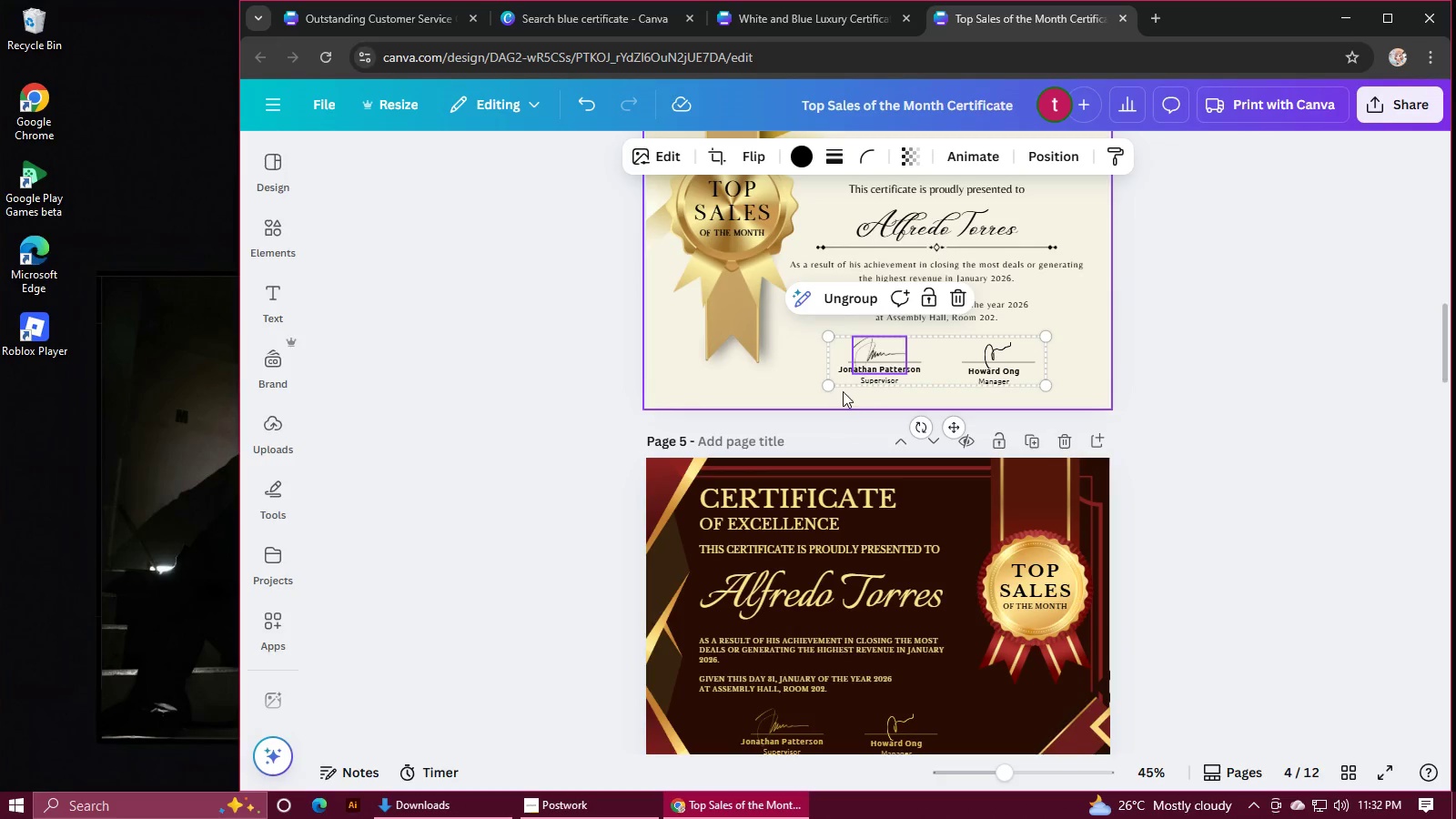 
left_click([834, 389])
 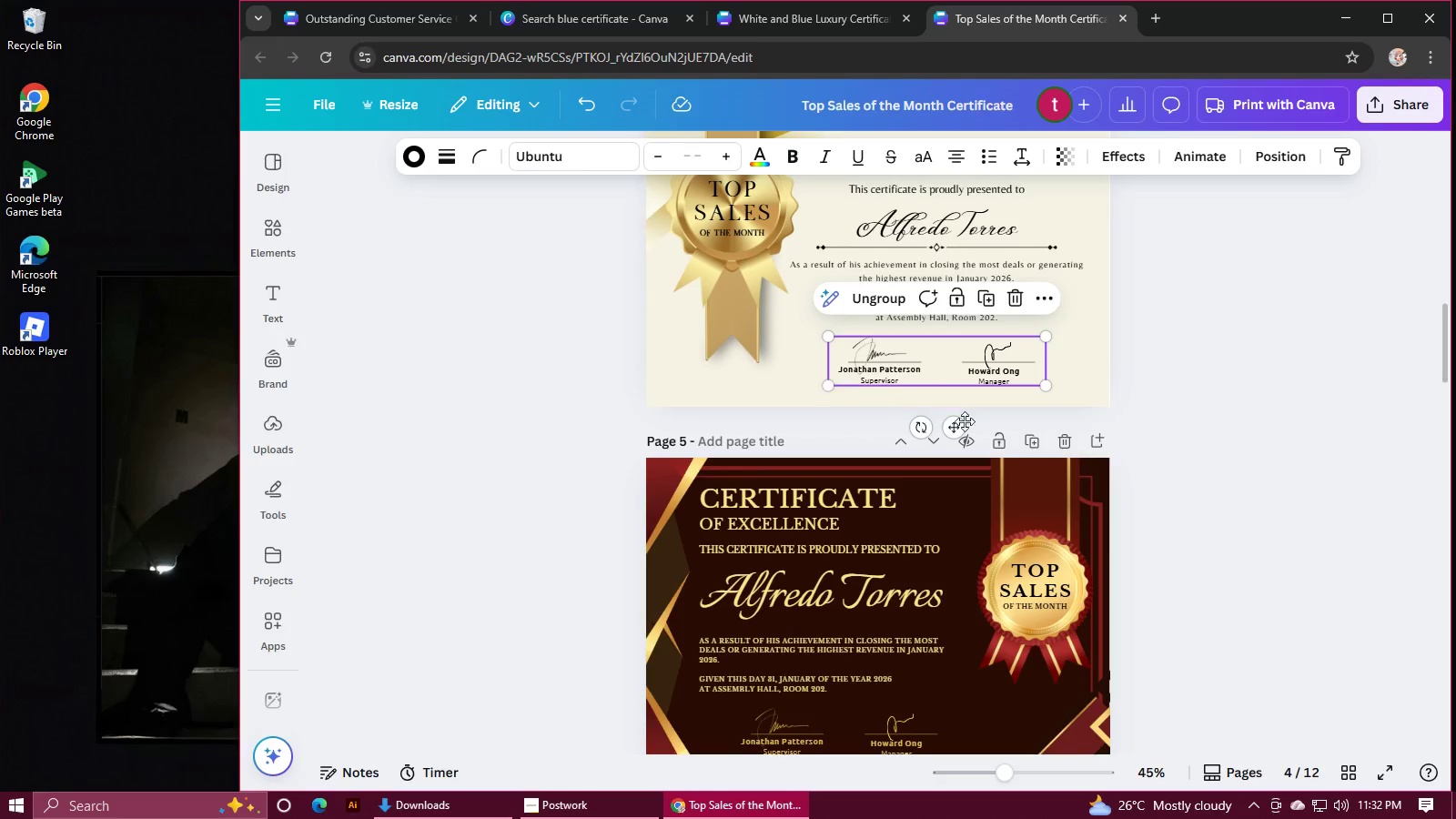 
key(Control+C)
 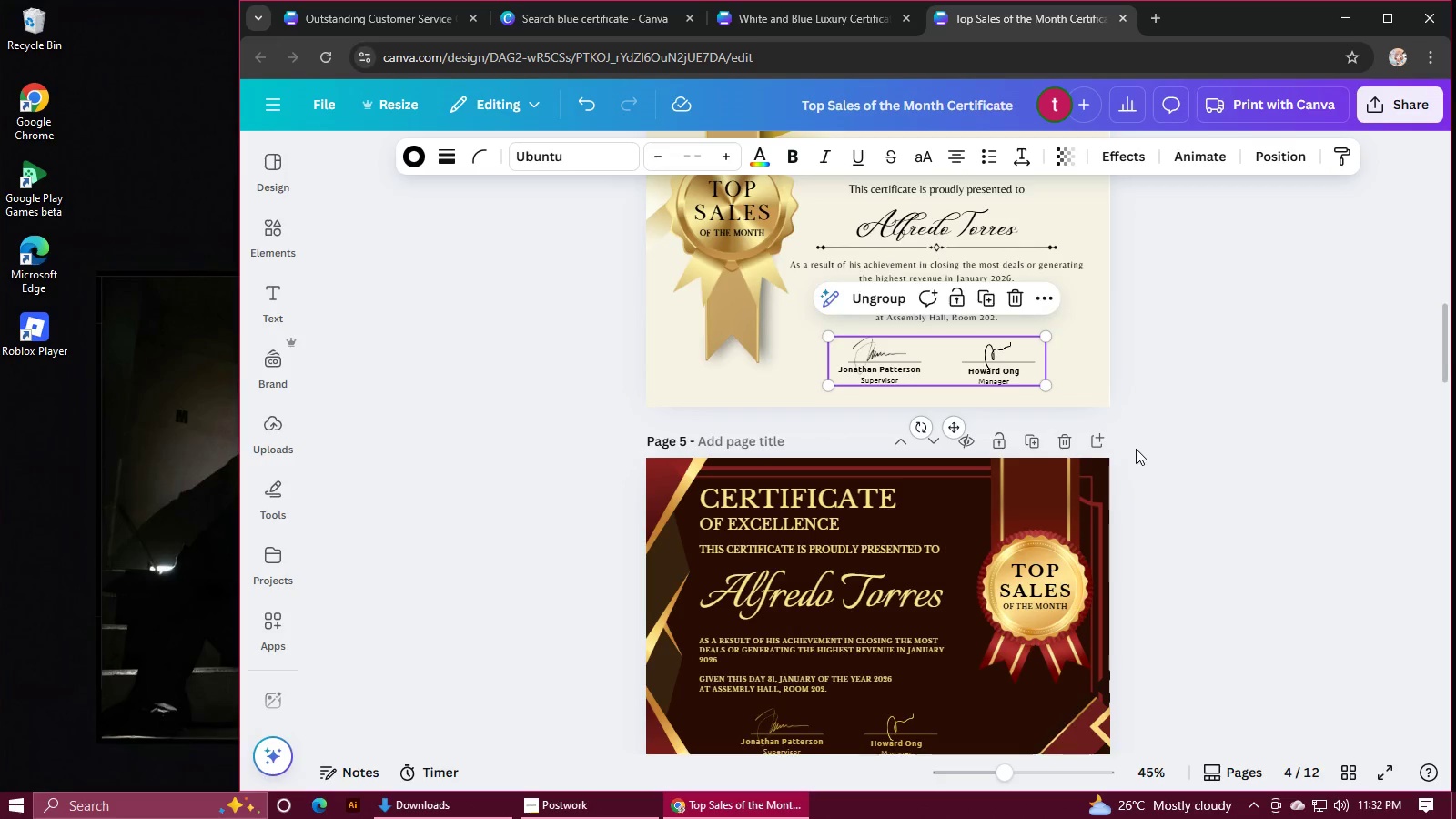 
scroll: coordinate [1137, 448], scroll_direction: down, amount: 11.0
 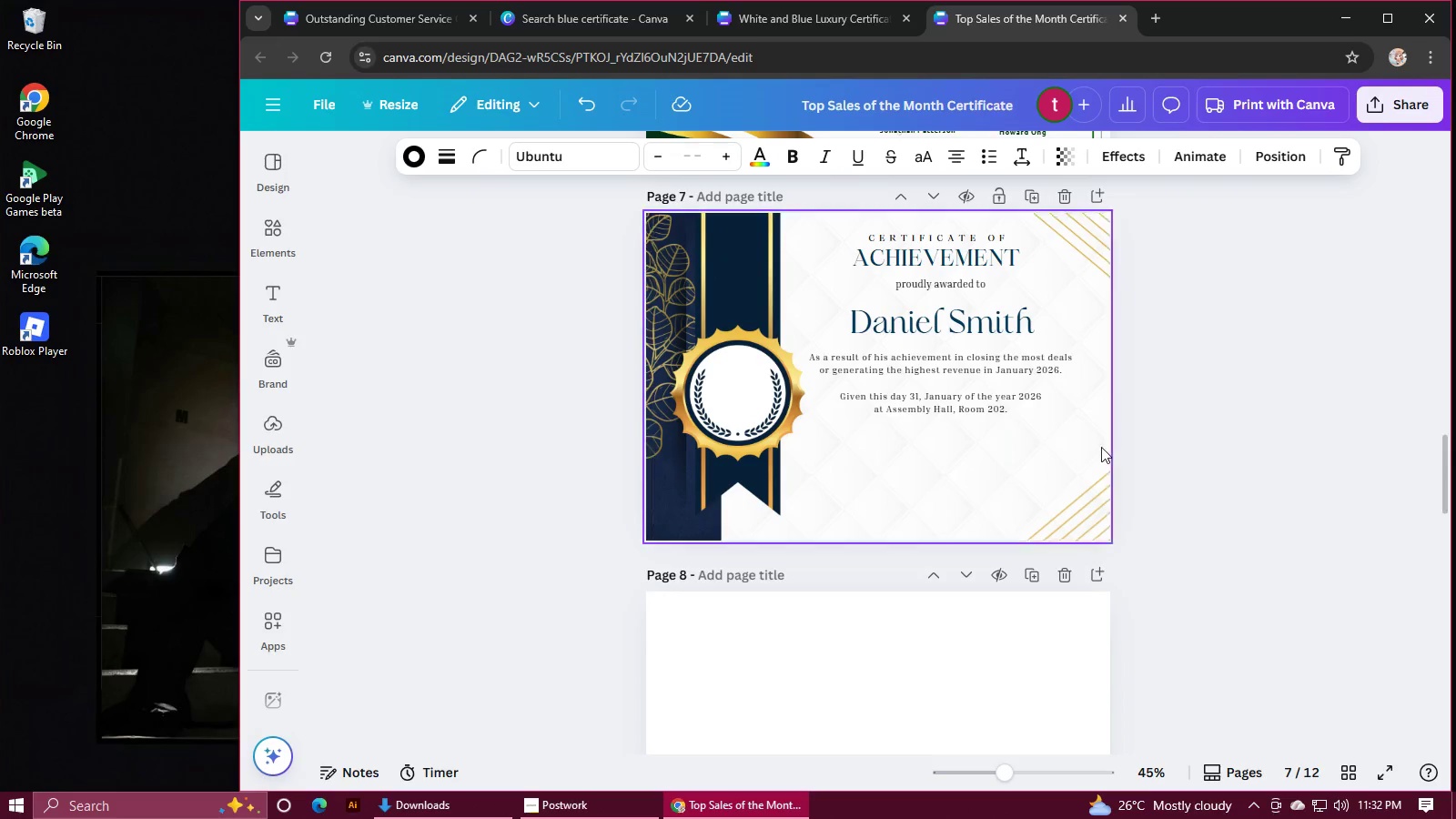 
key(Control+V)
 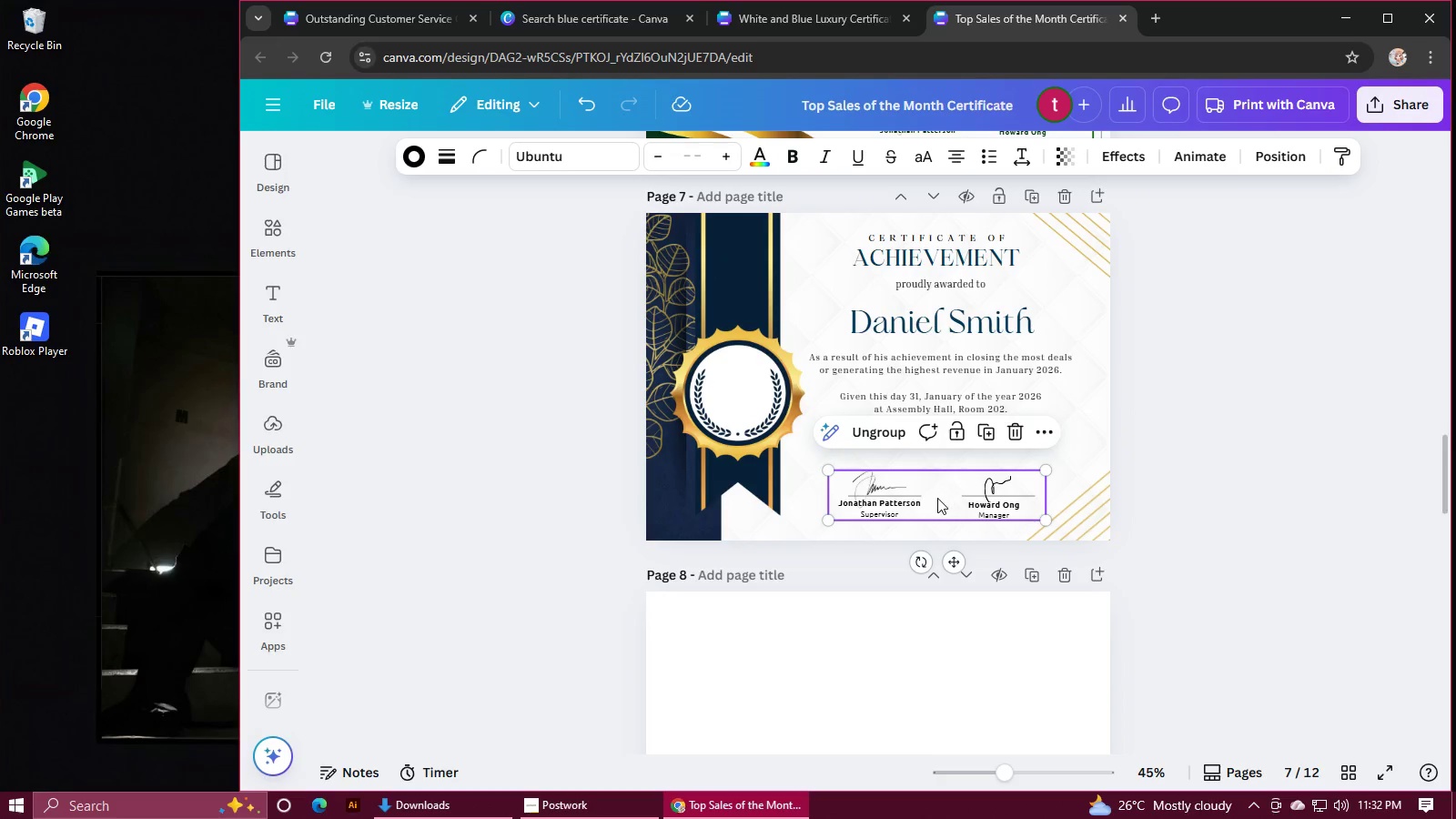 
left_click([1232, 465])
 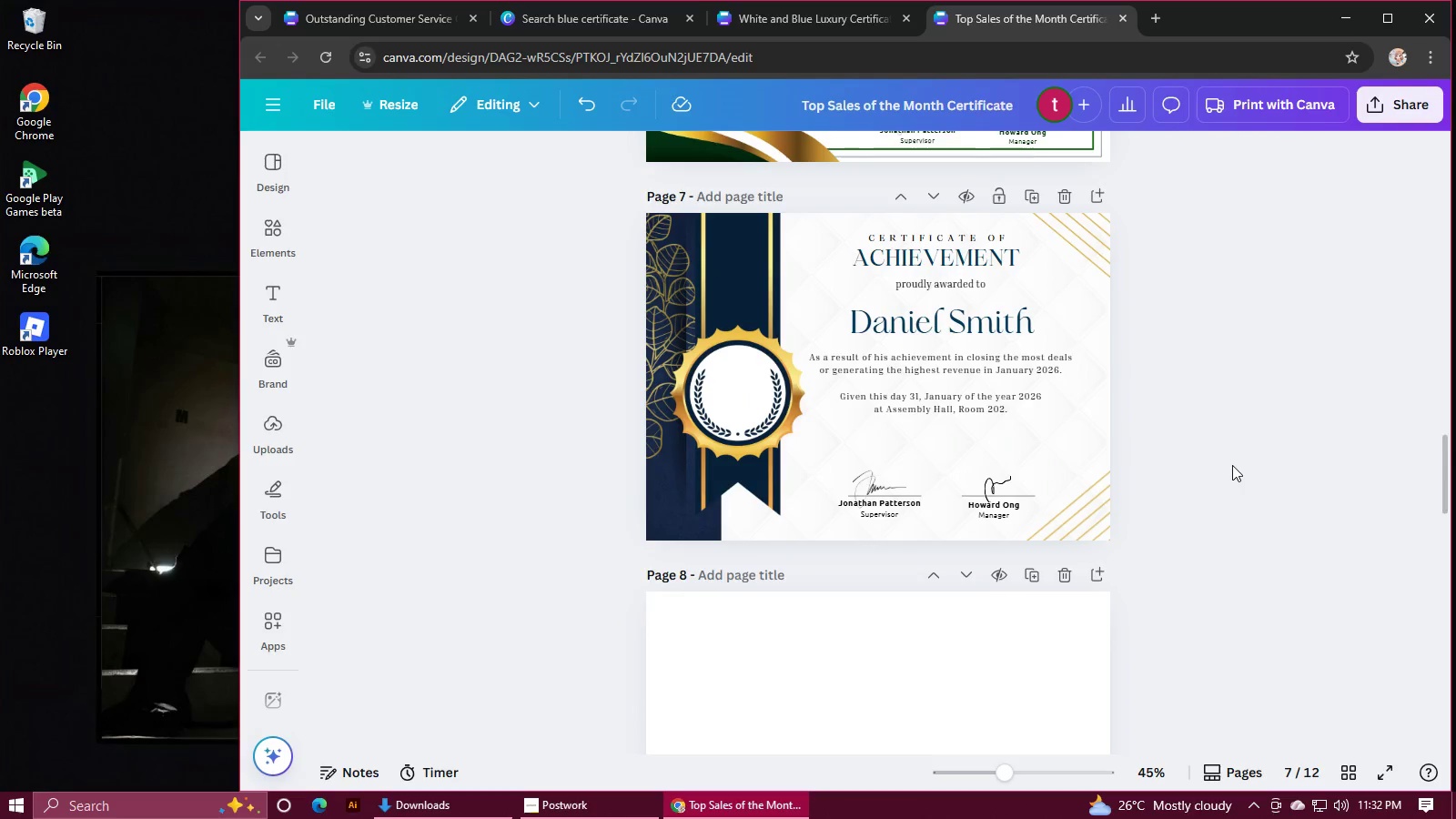 
left_click([986, 233])
 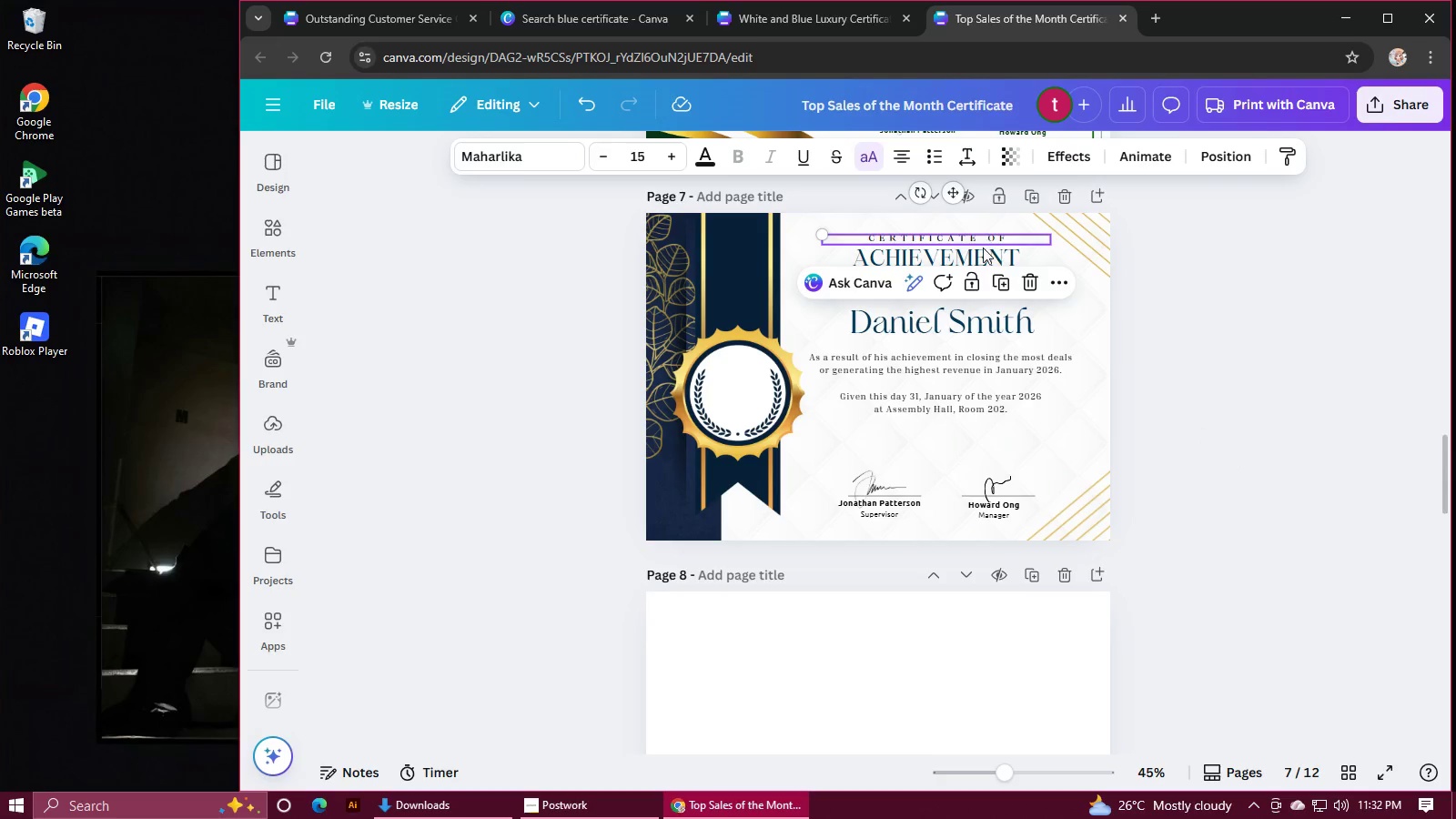 
hold_key(key=ShiftLeft, duration=1.5)
left_click([976, 256])
 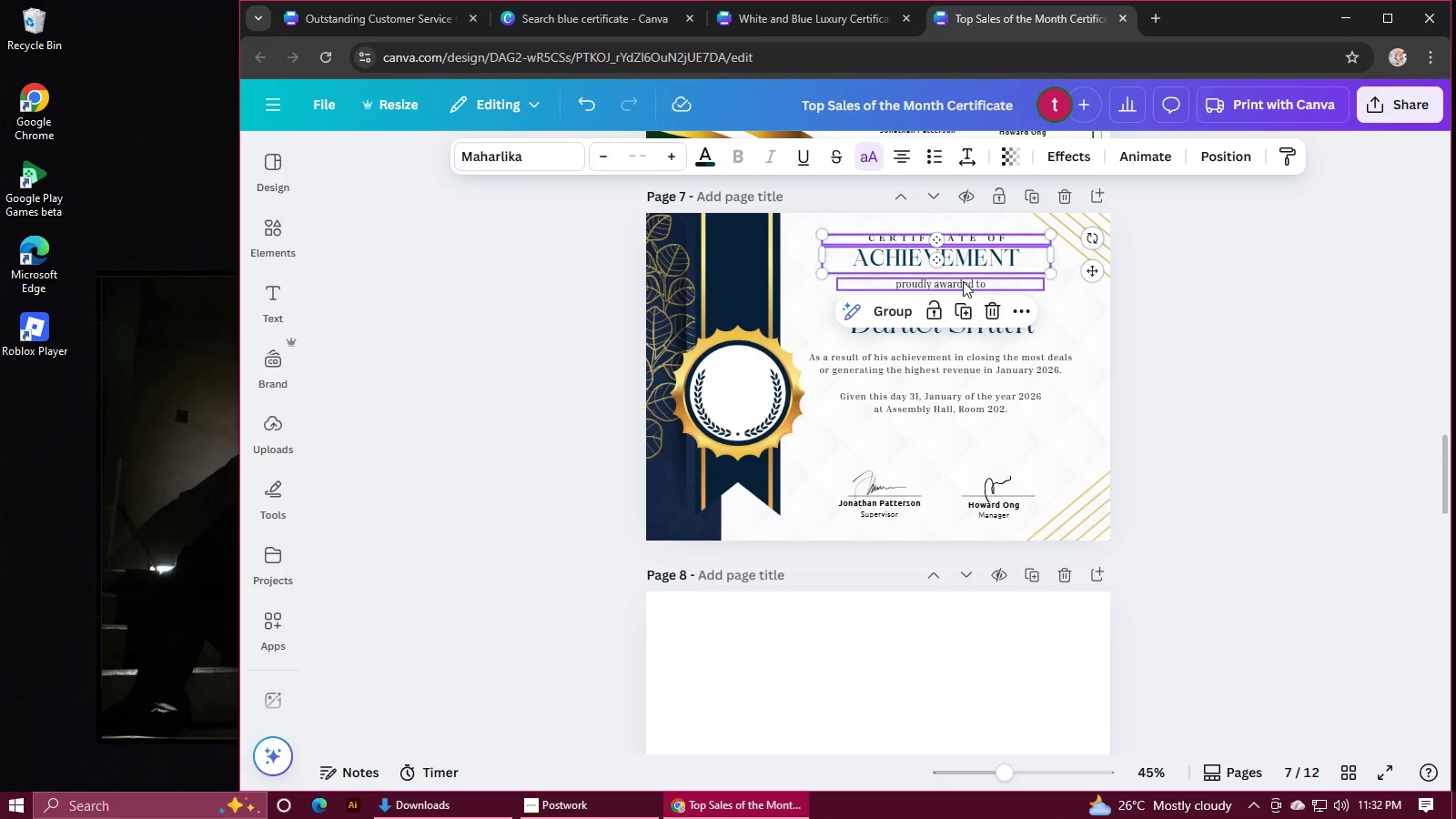 
left_click([963, 281])
 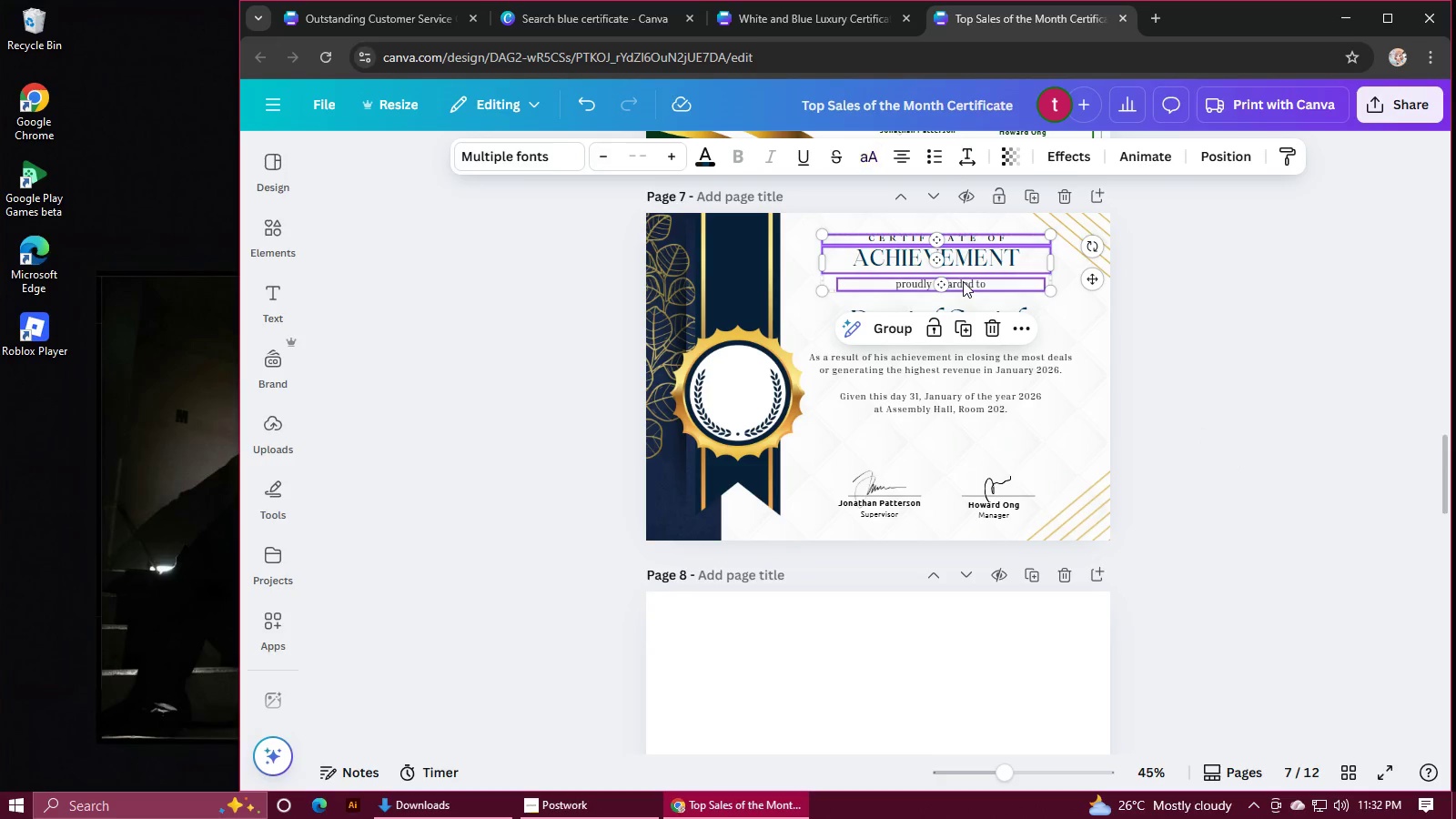 
hold_key(key=ShiftLeft, duration=1.51)
left_click([976, 308])
 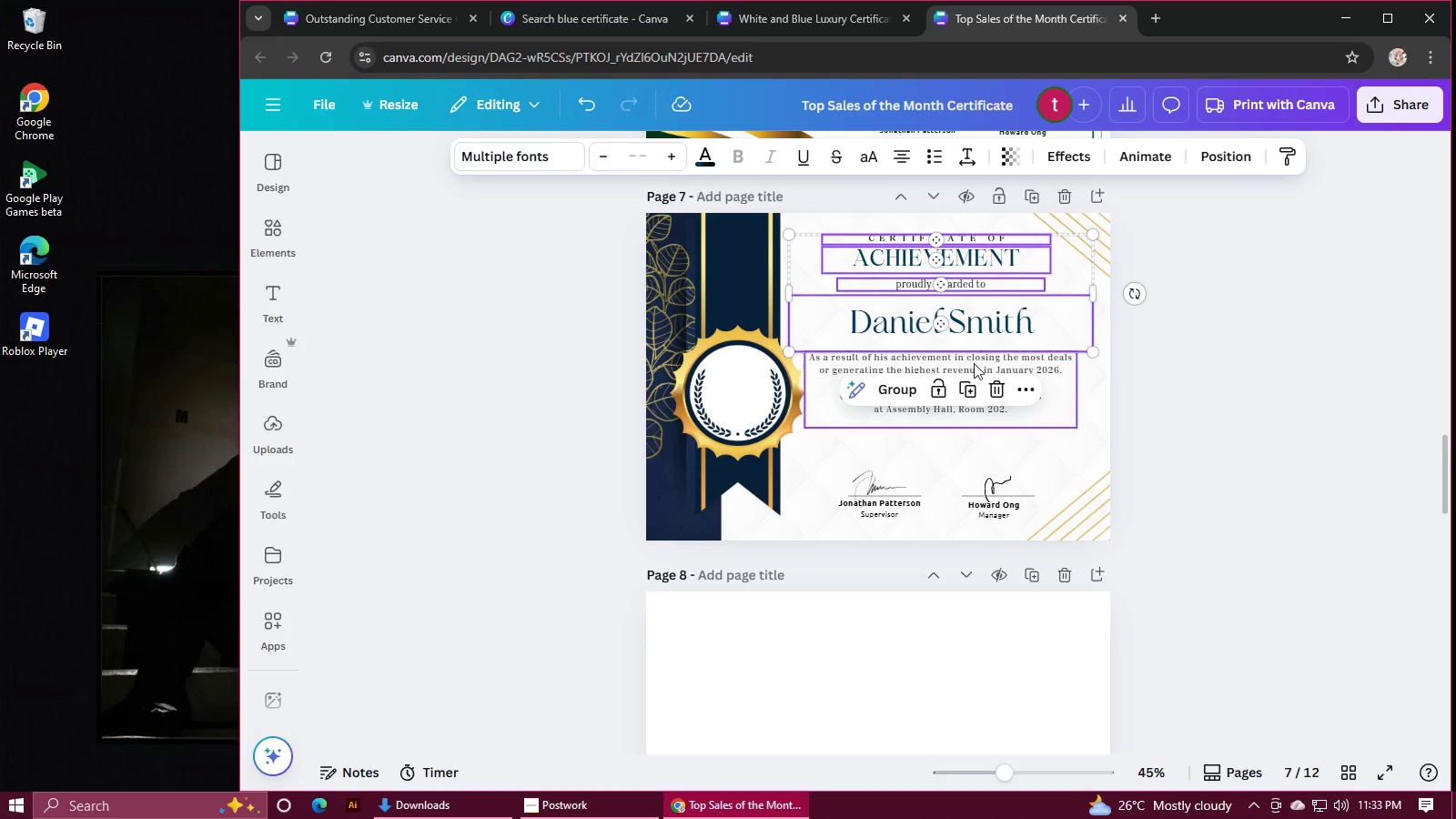 
hold_key(key=ShiftLeft, duration=0.4)
left_click([973, 365])
 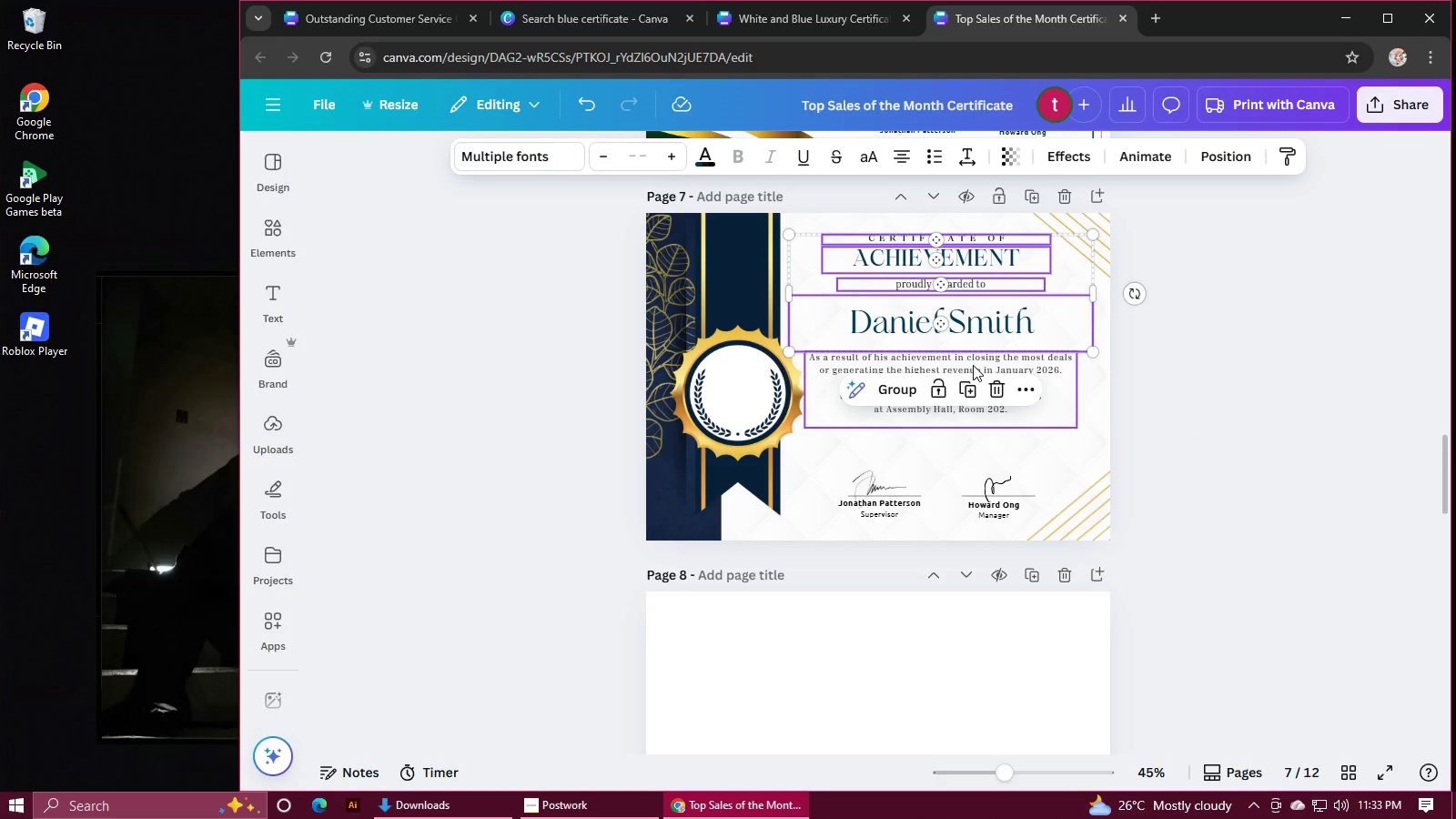 
left_click_drag(start_coordinate=[988, 288], to_coordinate=[992, 298])
 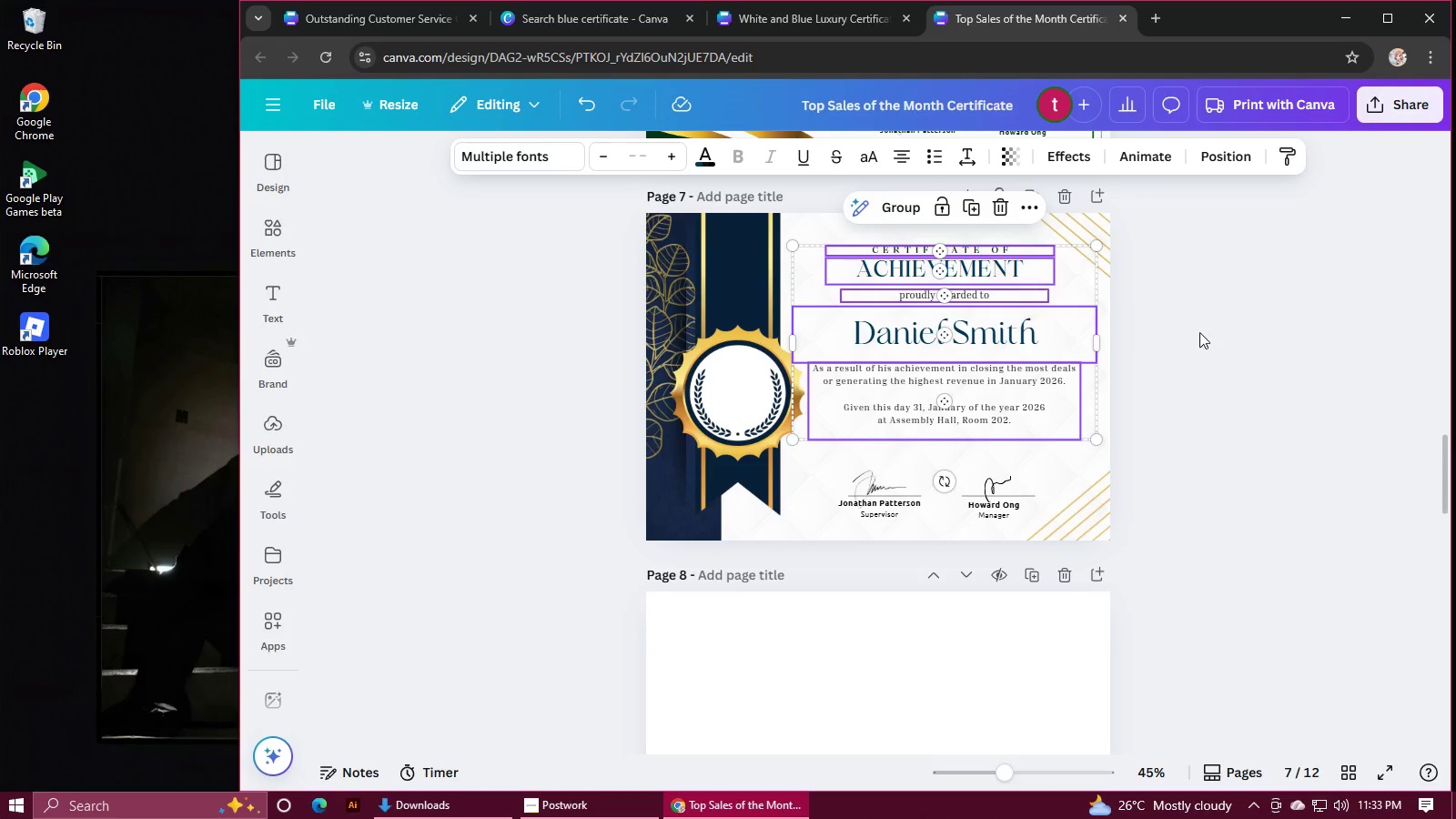 
left_click([1206, 335])
 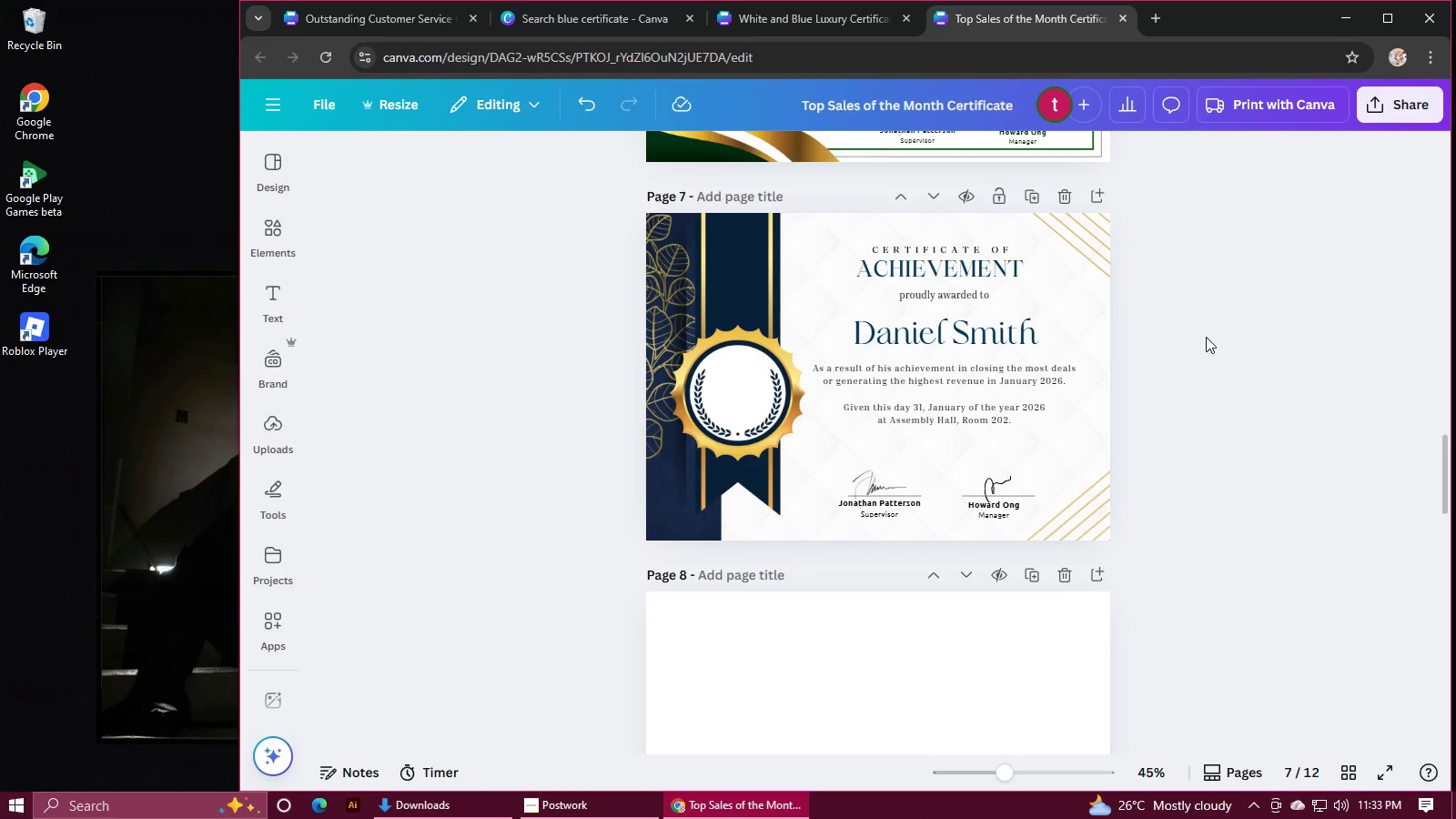 
wait(5.46)
 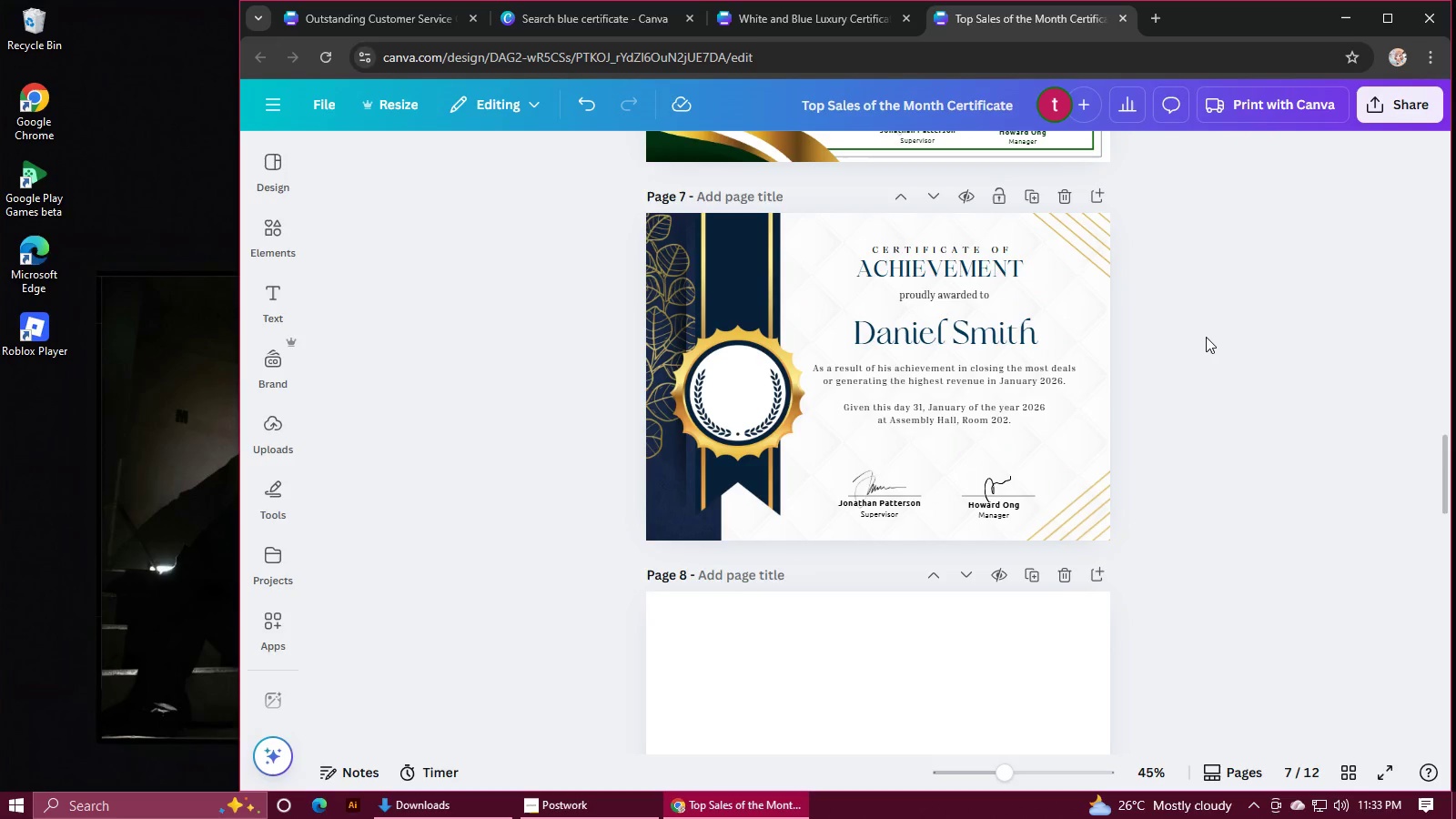 
scroll: coordinate [1063, 345], scroll_direction: up, amount: 12.0
 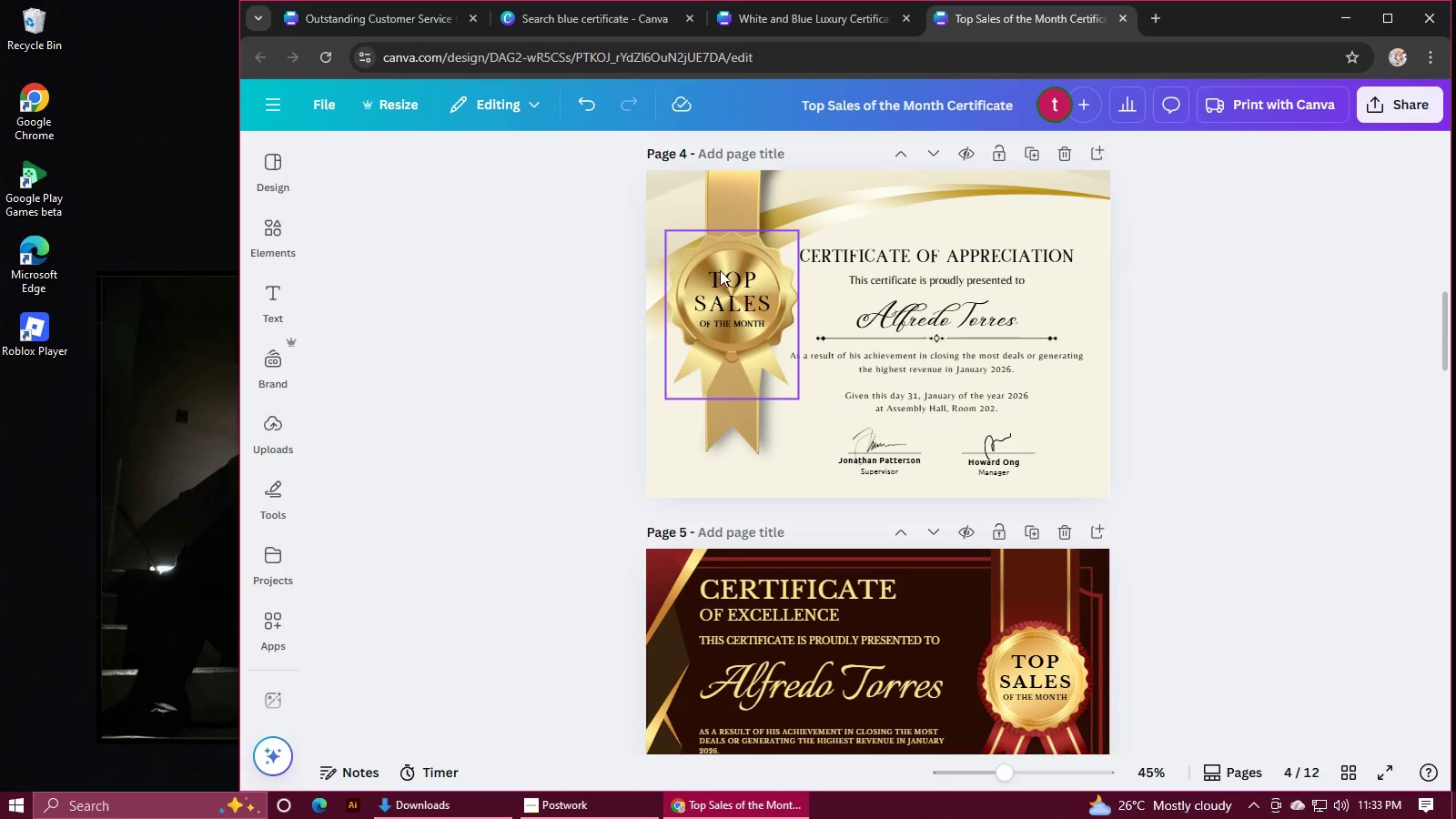 
left_click([720, 270])
 